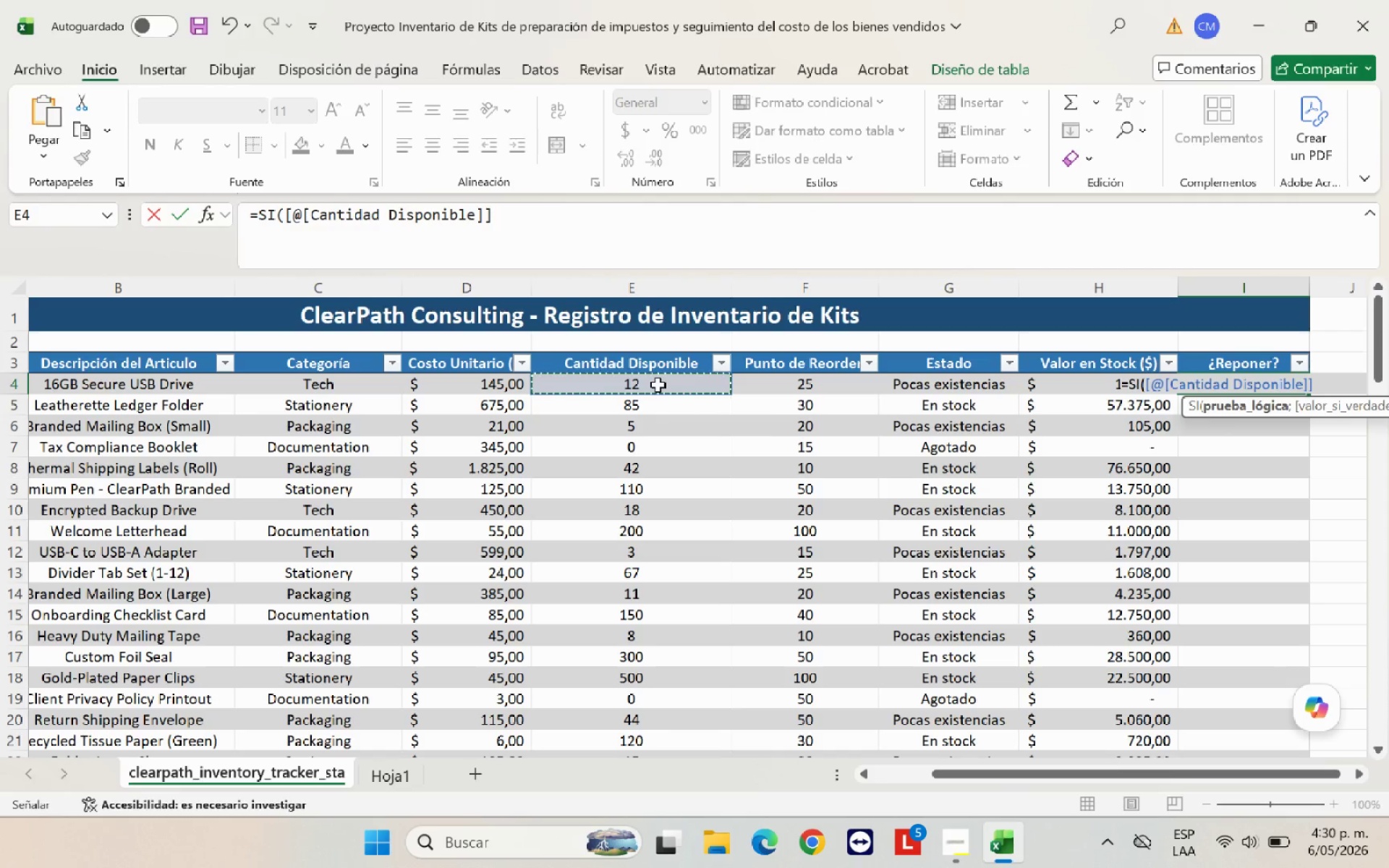 
key(Shift+ShiftRight)
 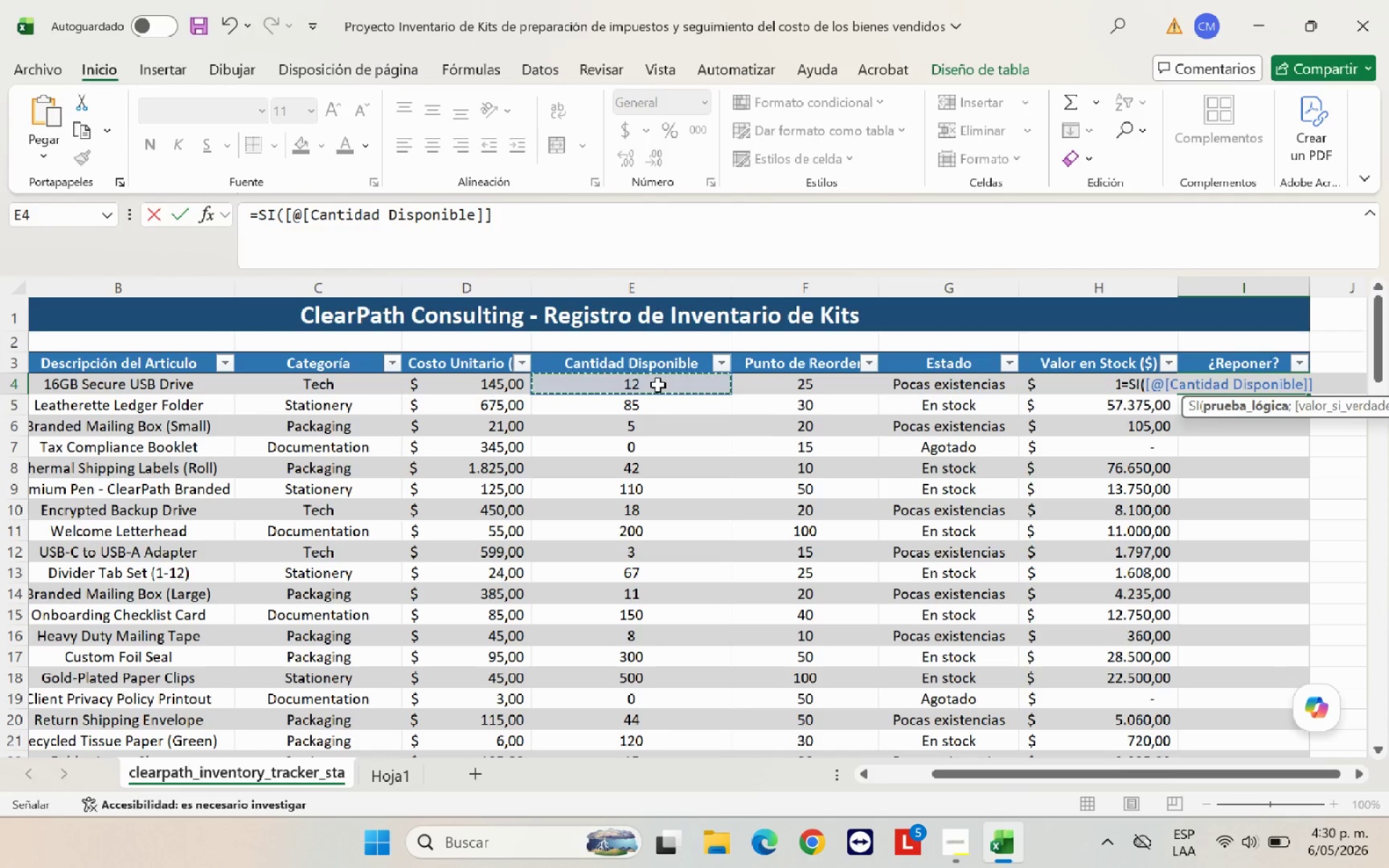 
key(Shift+Break)
 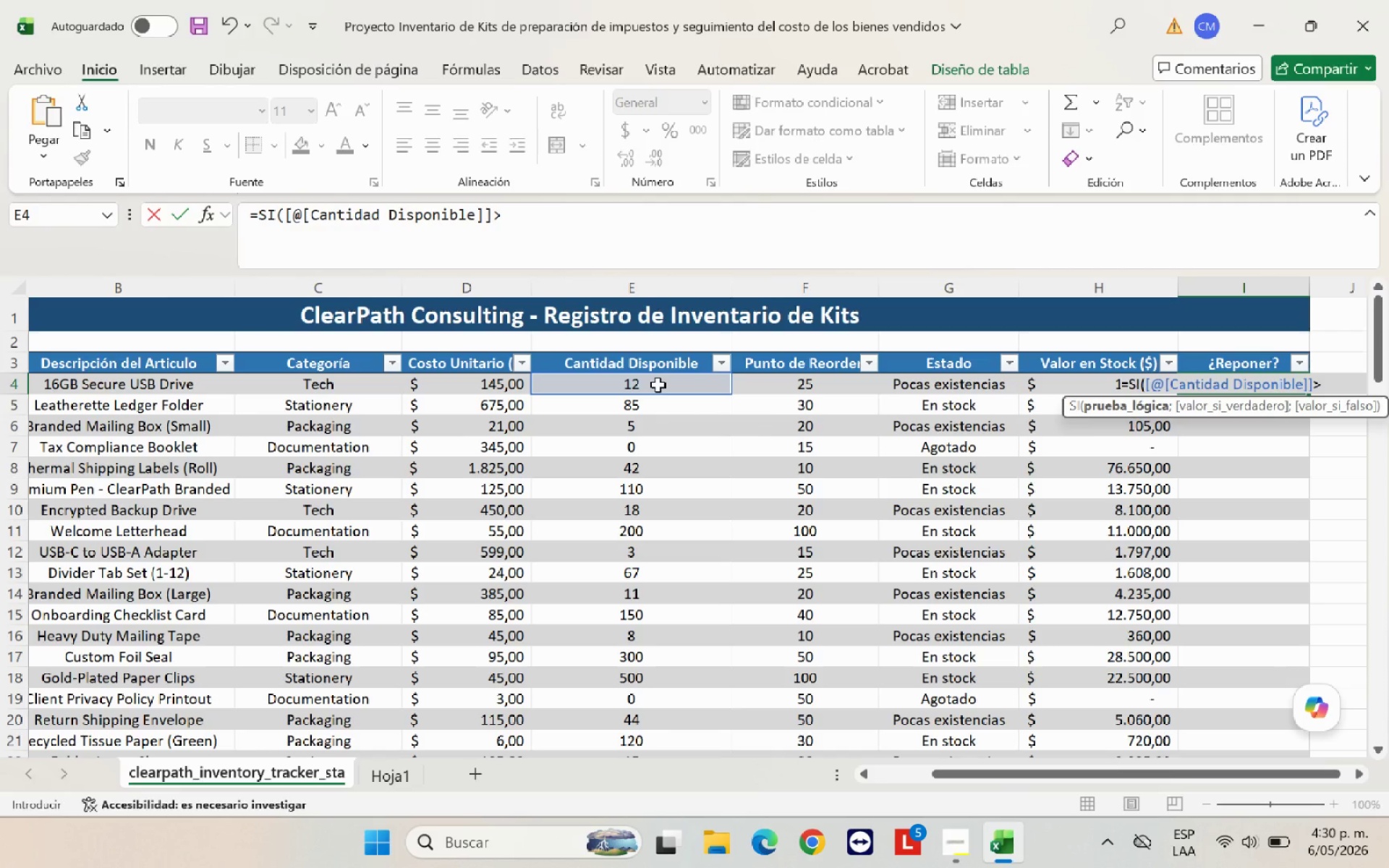 
key(Delete)
 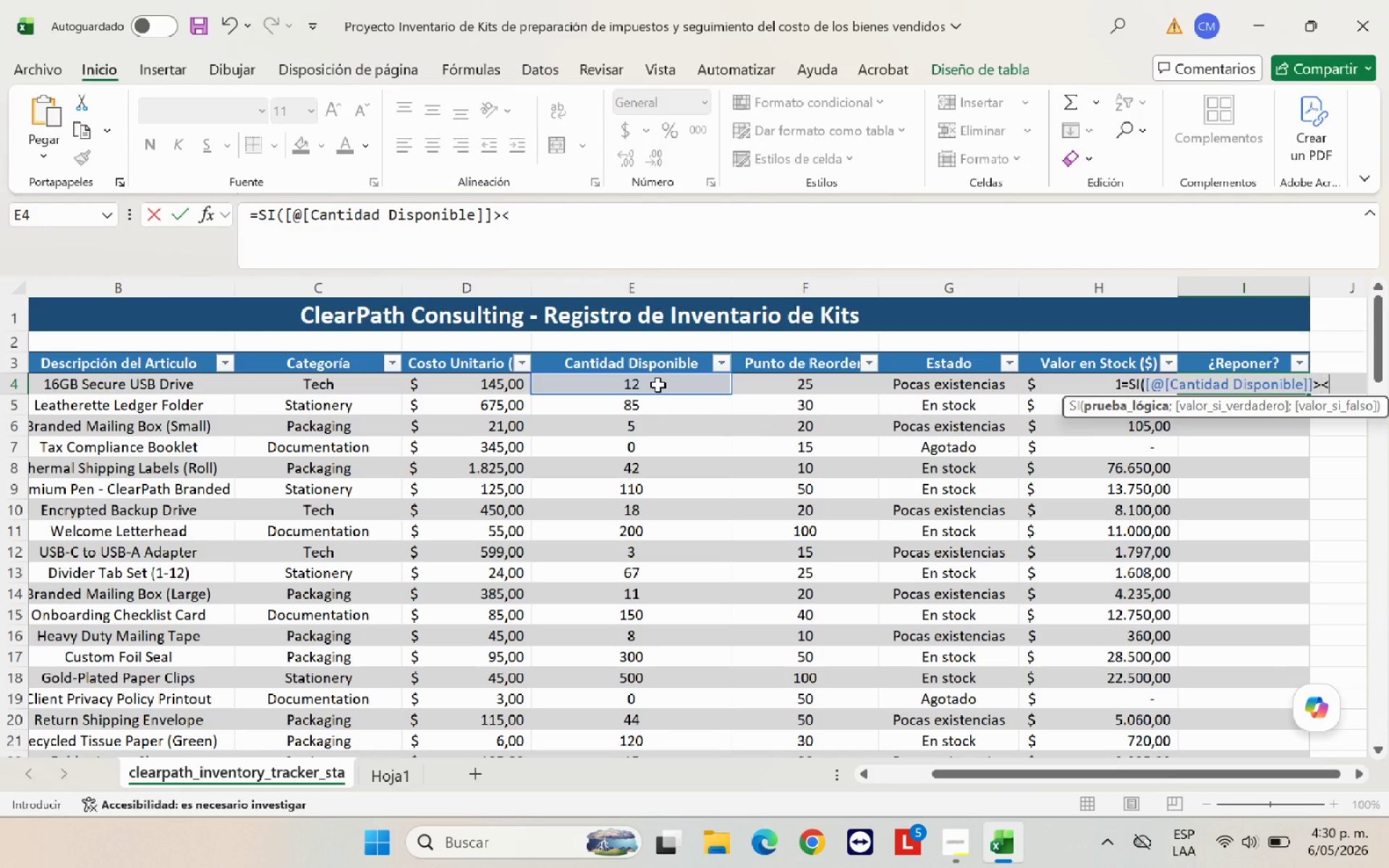 
key(Break)
 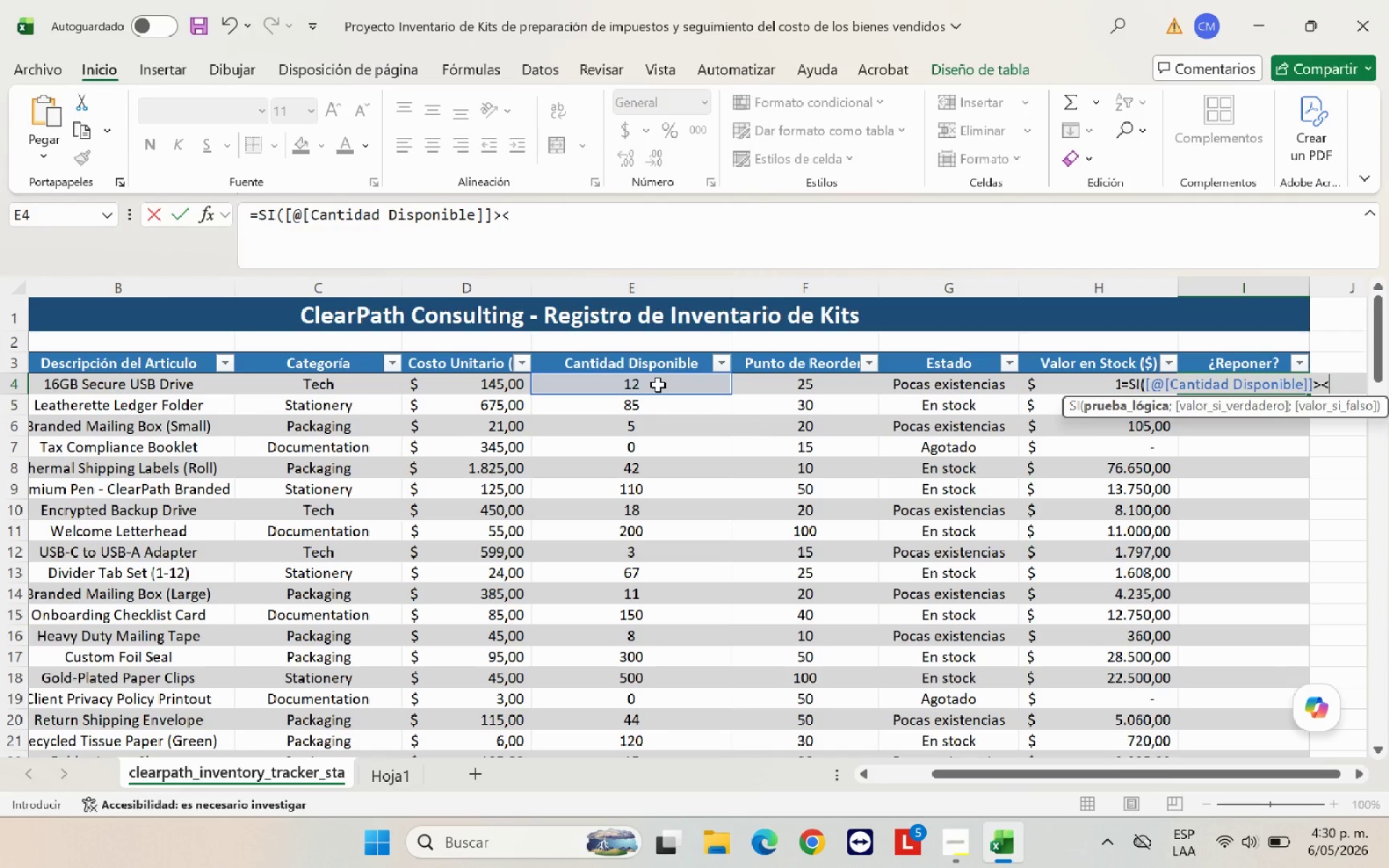 
key(Backspace)
 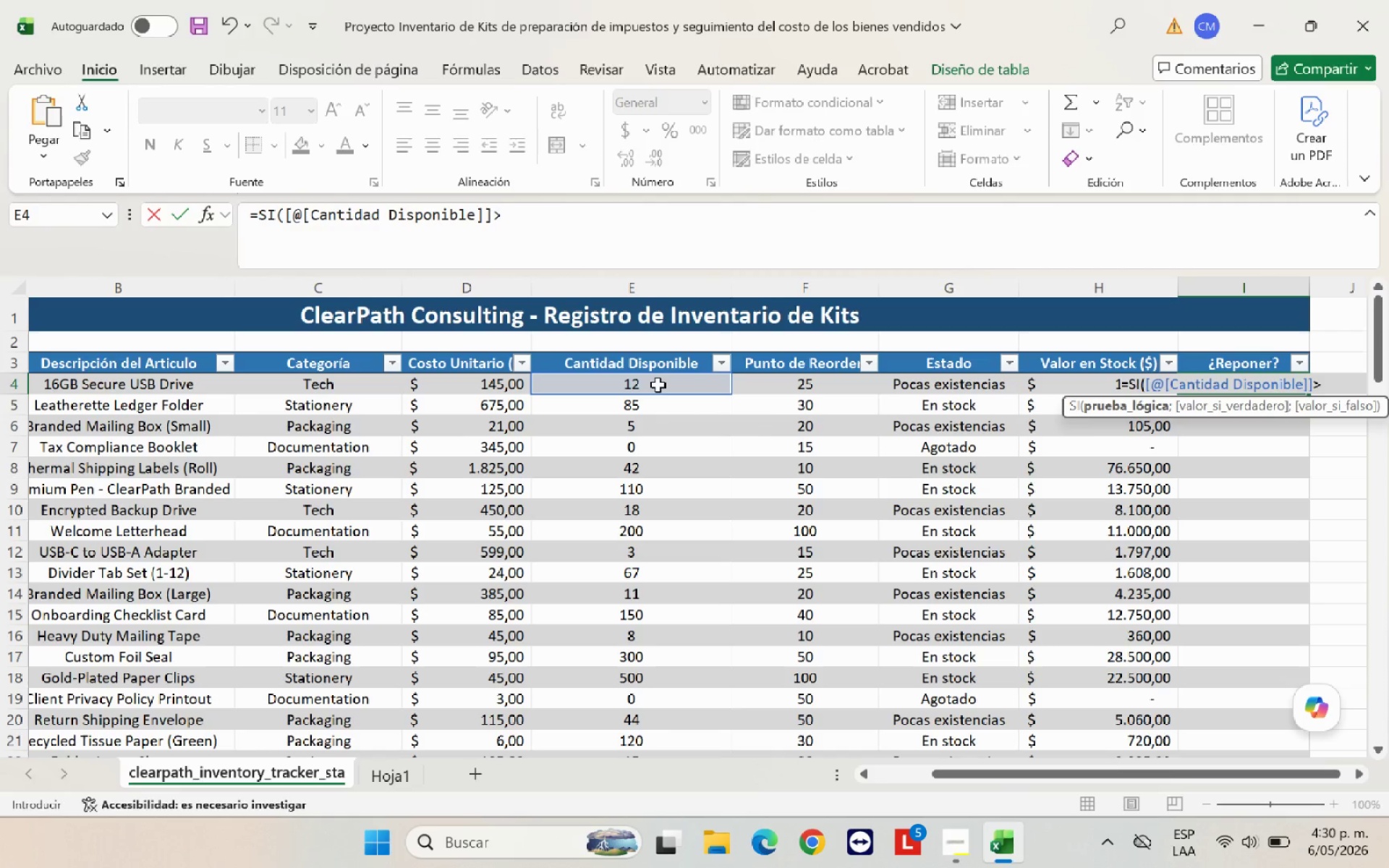 
key(Backspace)
 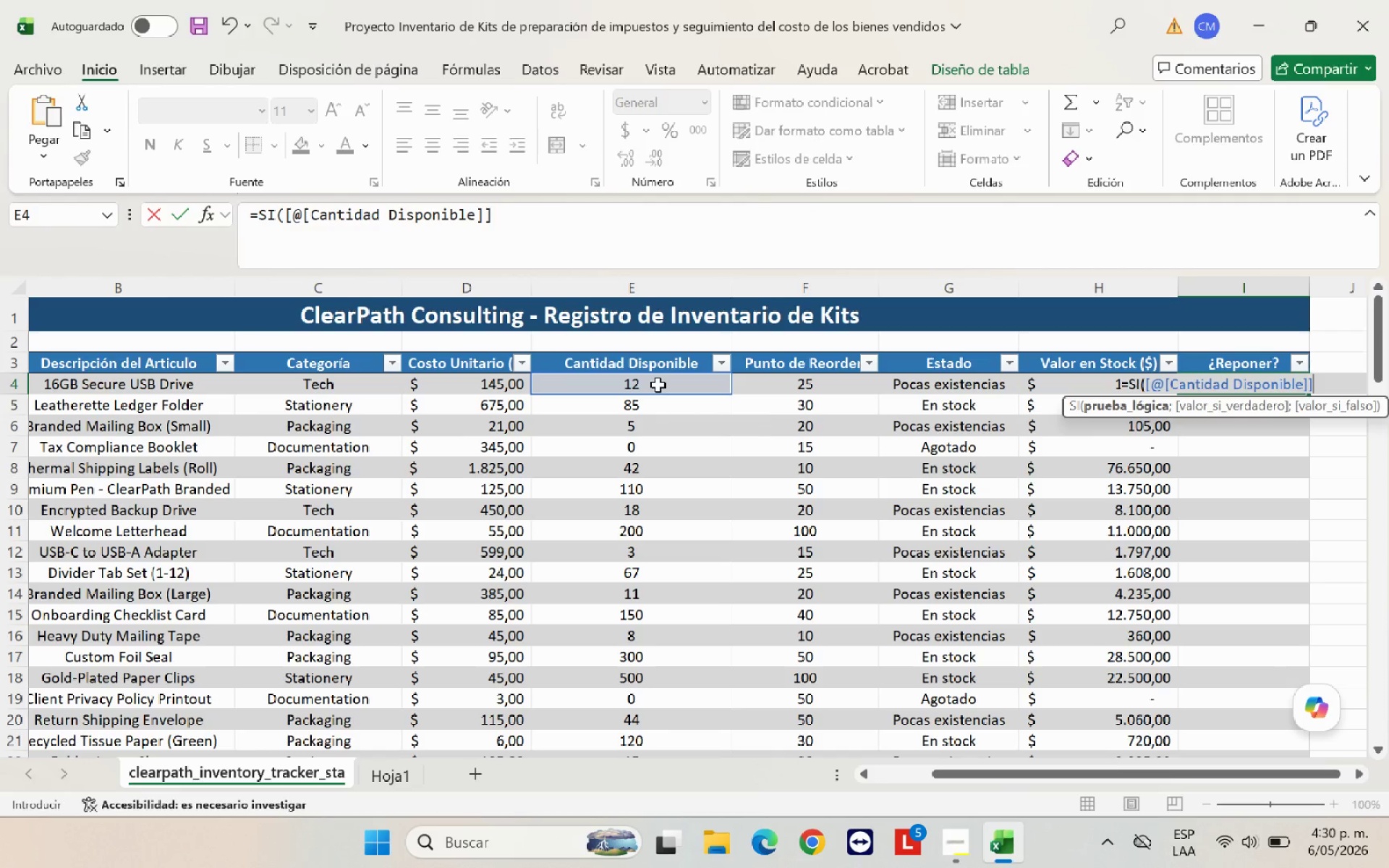 
key(Backspace)
 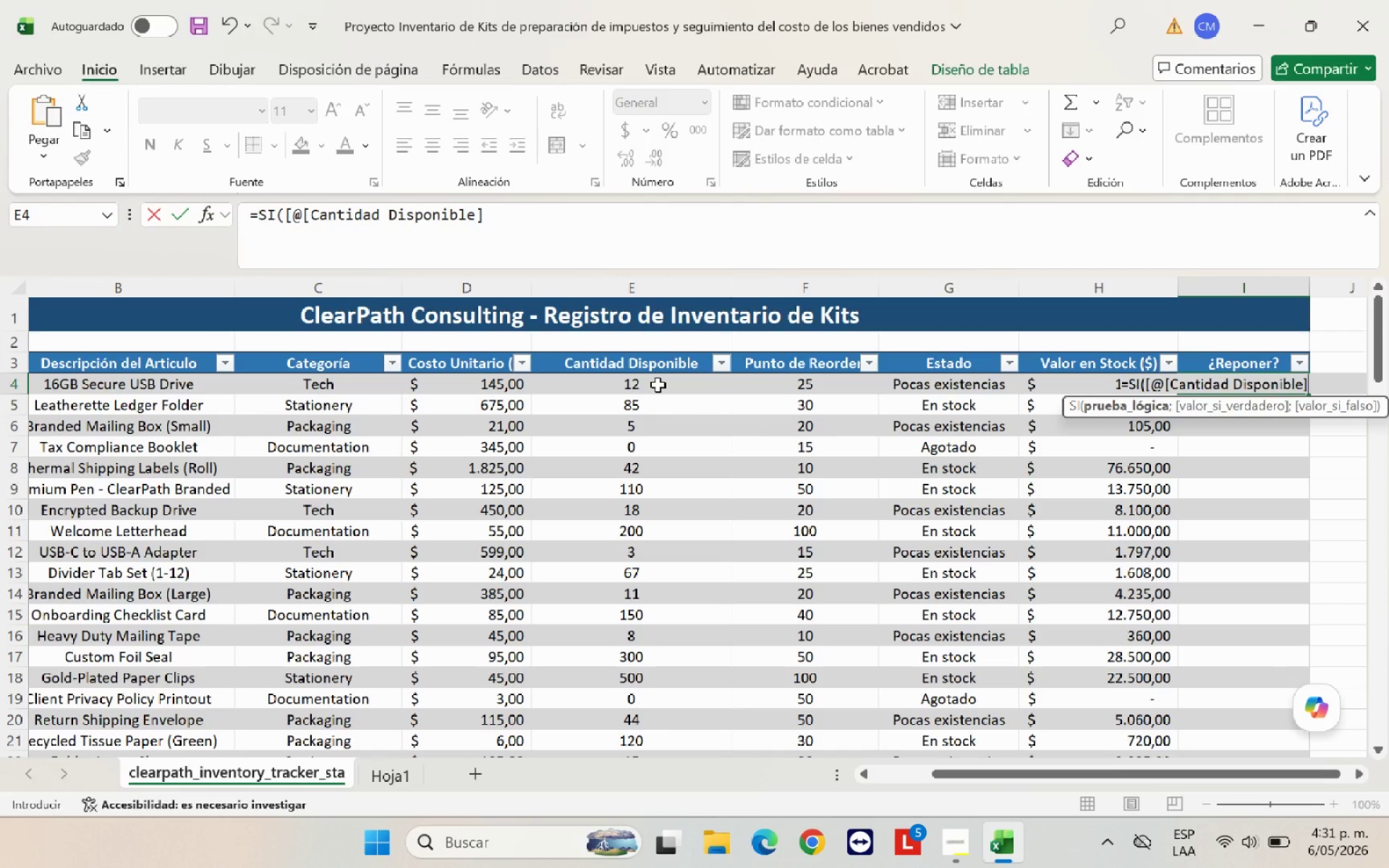 
key(Slash)
 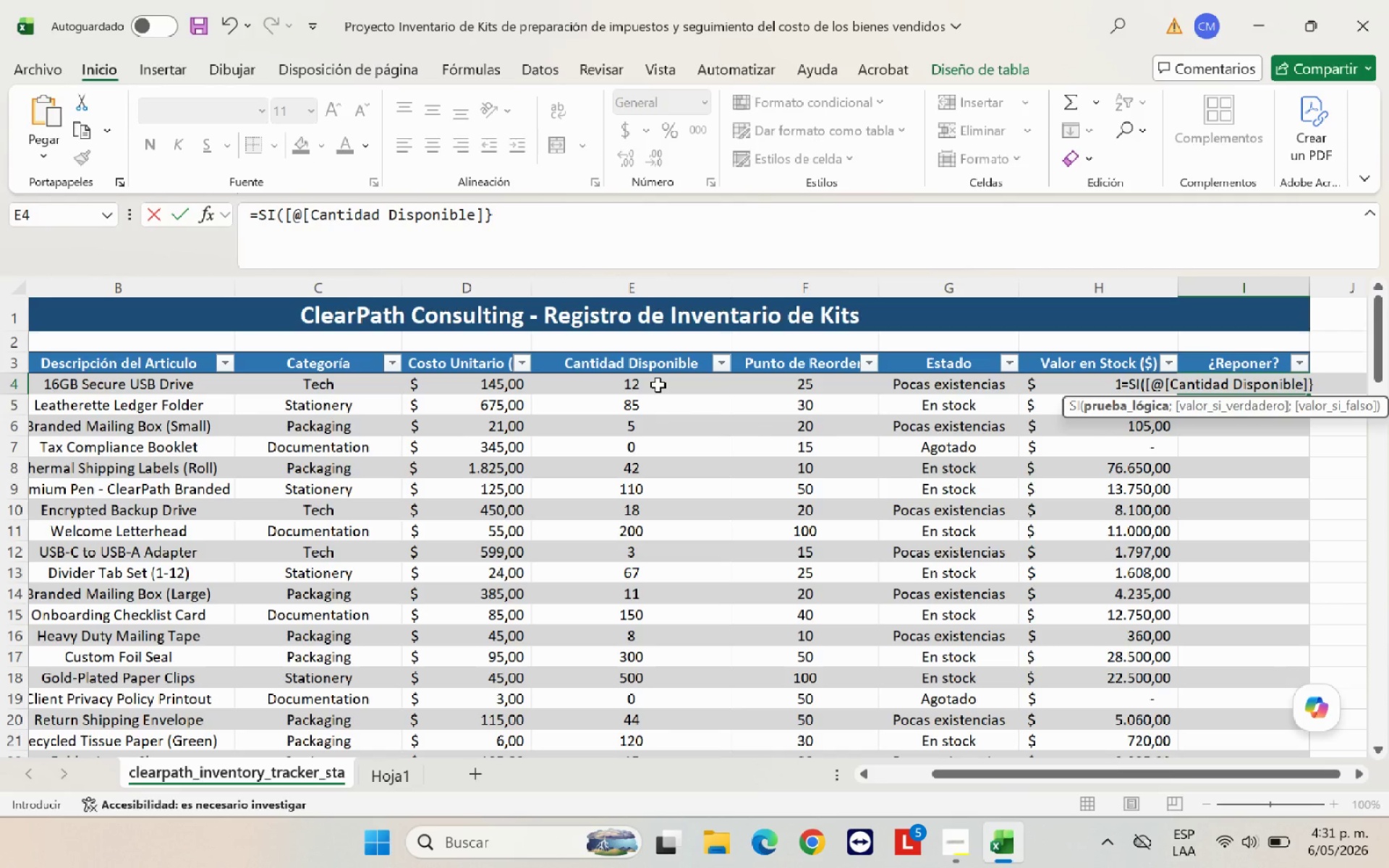 
key(Backspace)
 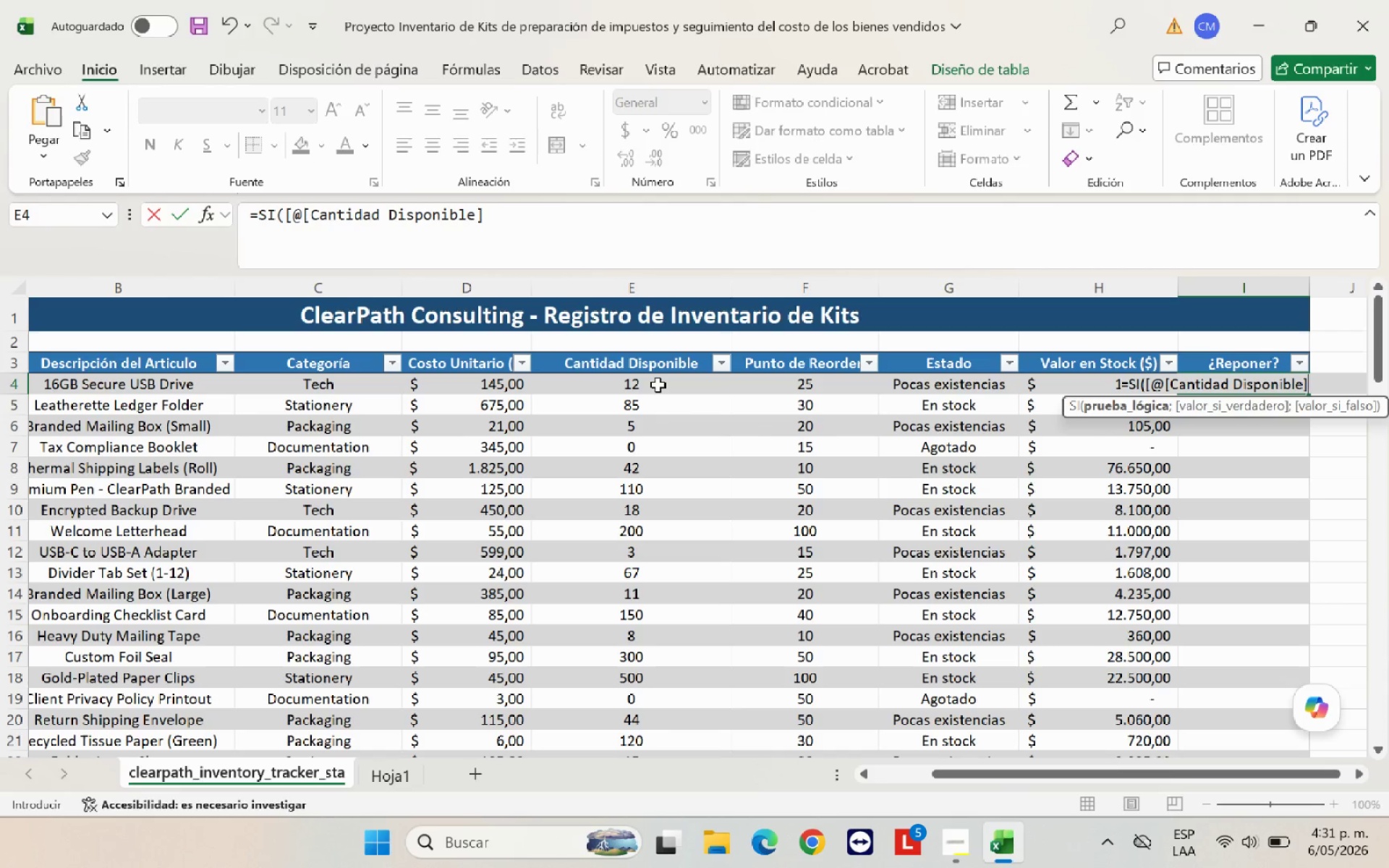 
key(Shift+Slash)
 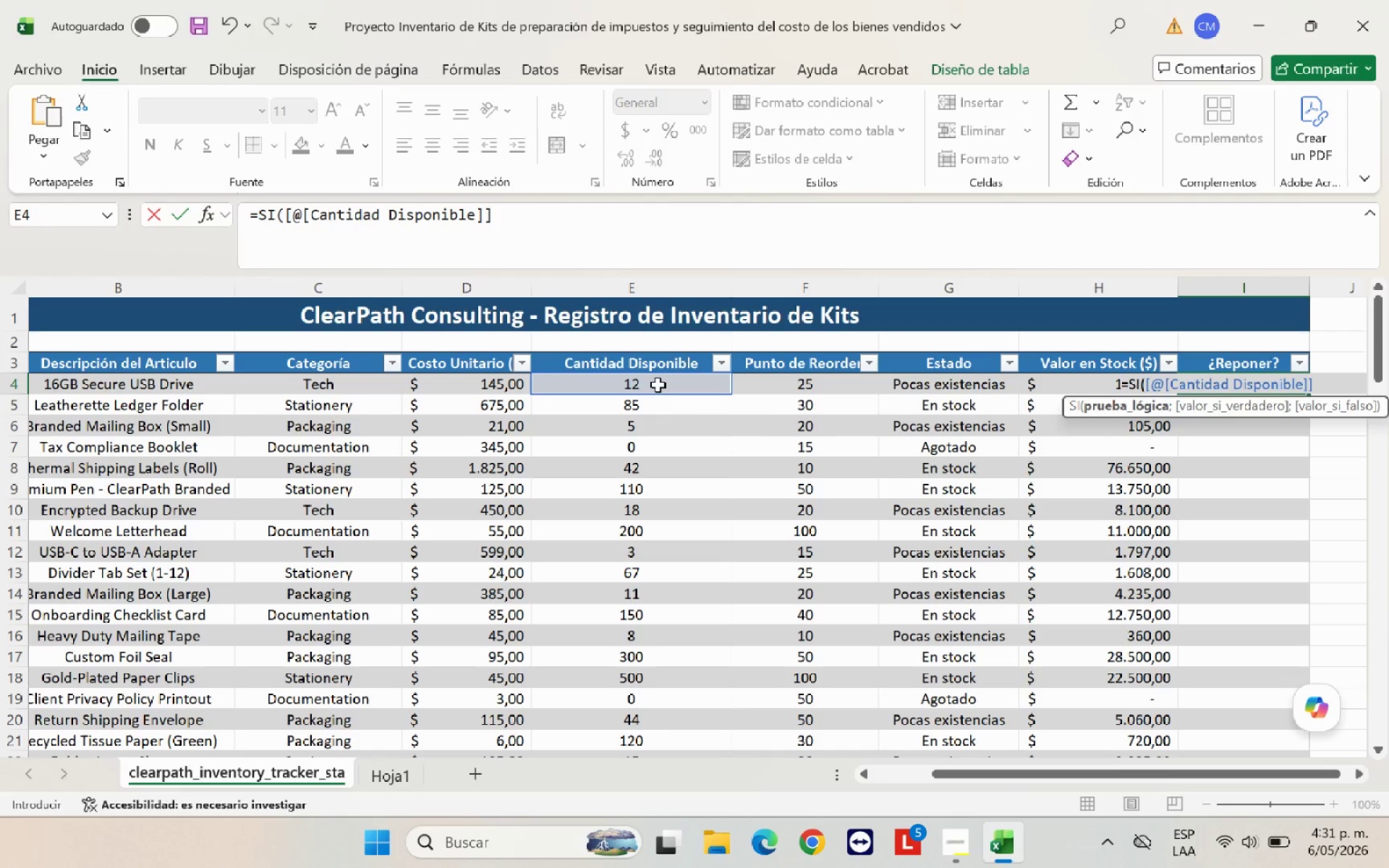 
key(Break)
 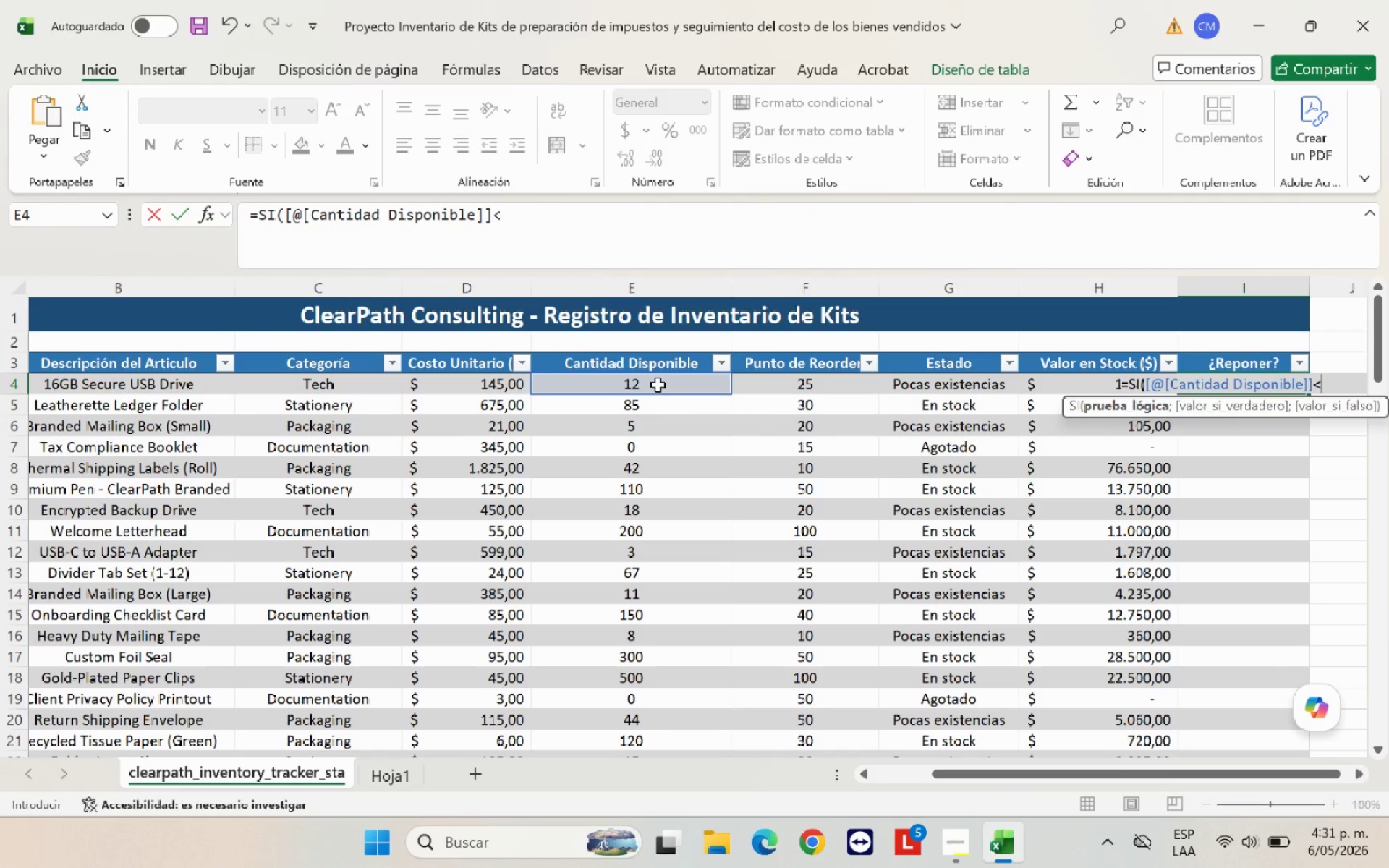 
key(Shift+0)
 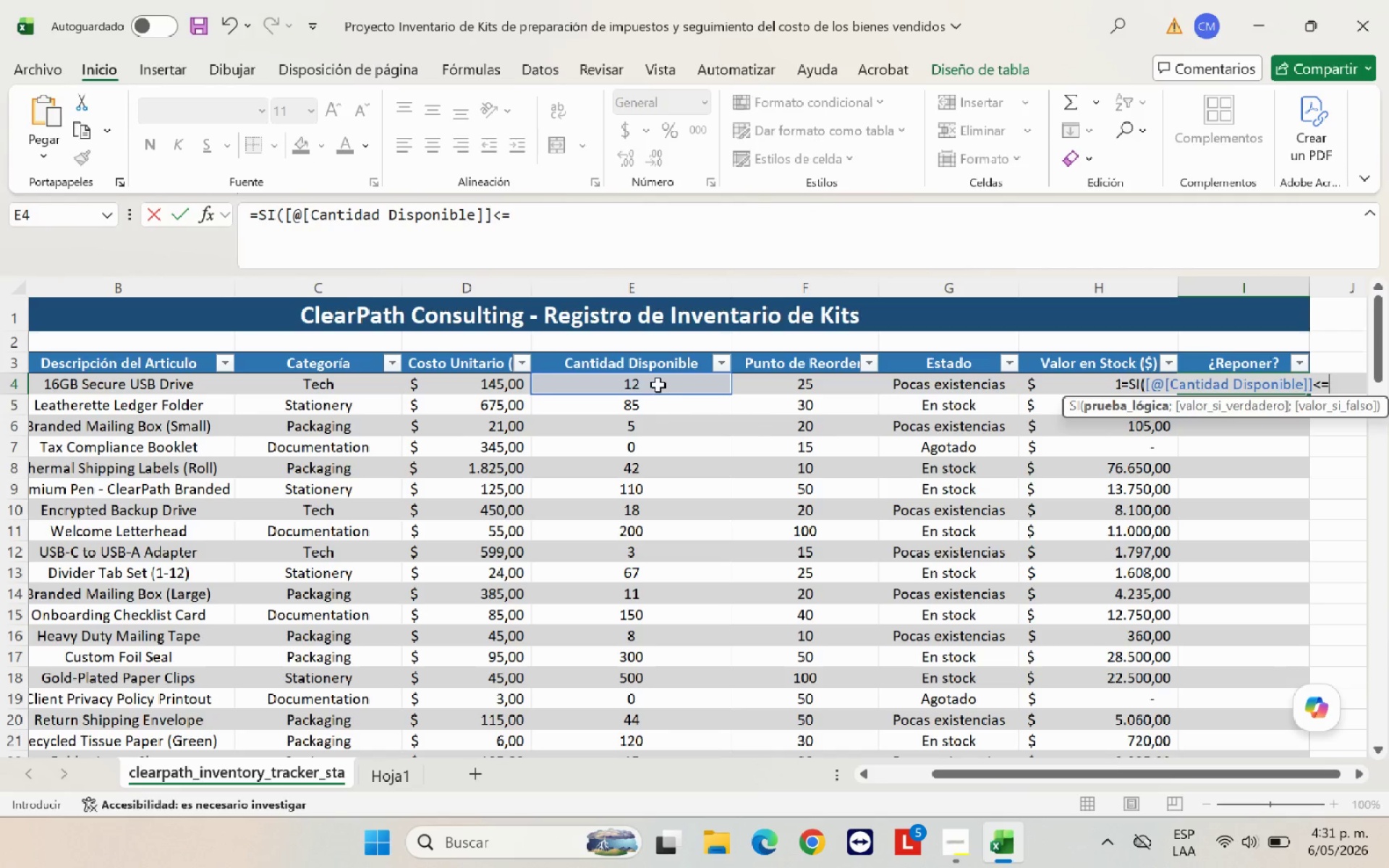 
left_click([750, 383])
 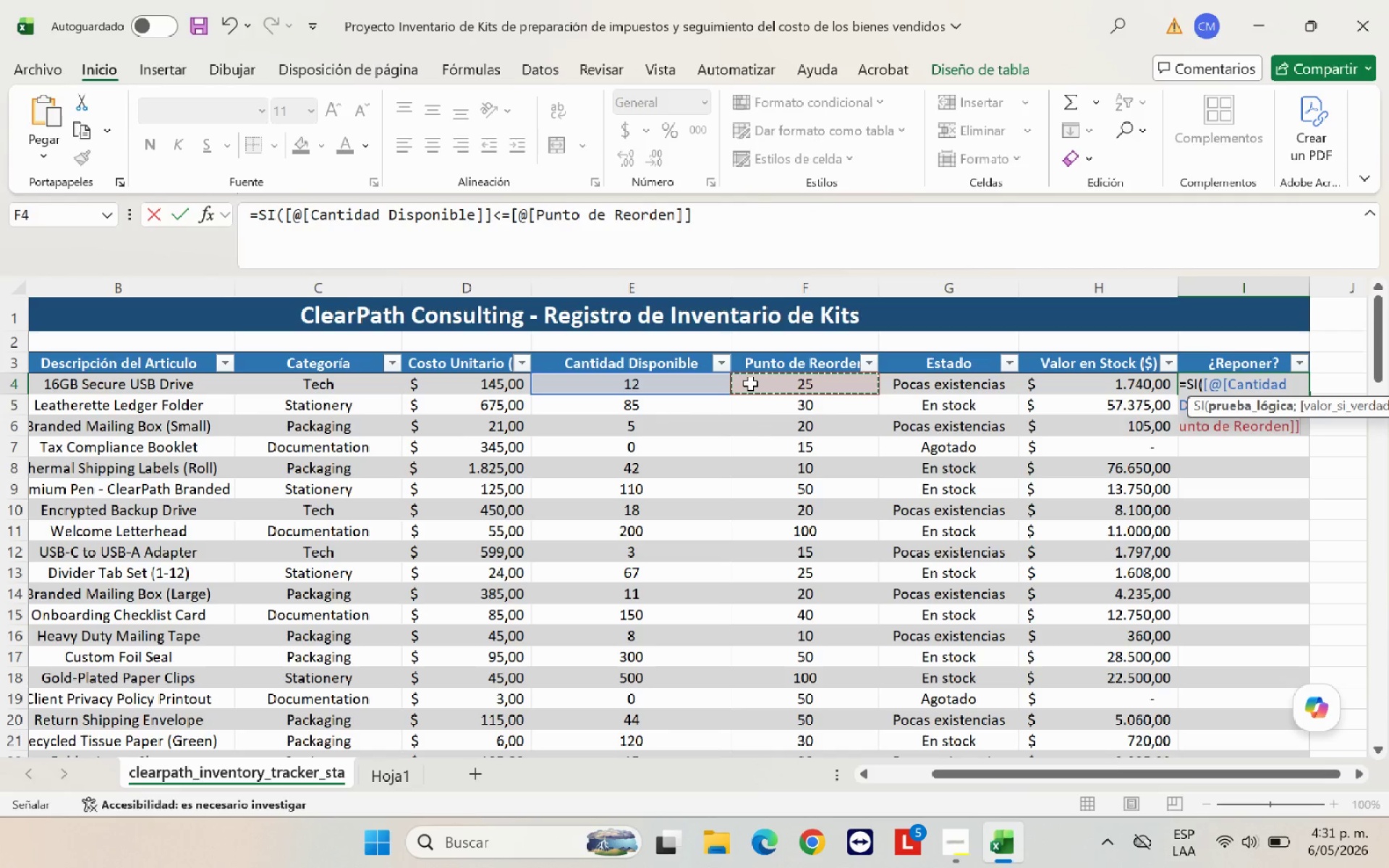 
key(Shift+Comma)
 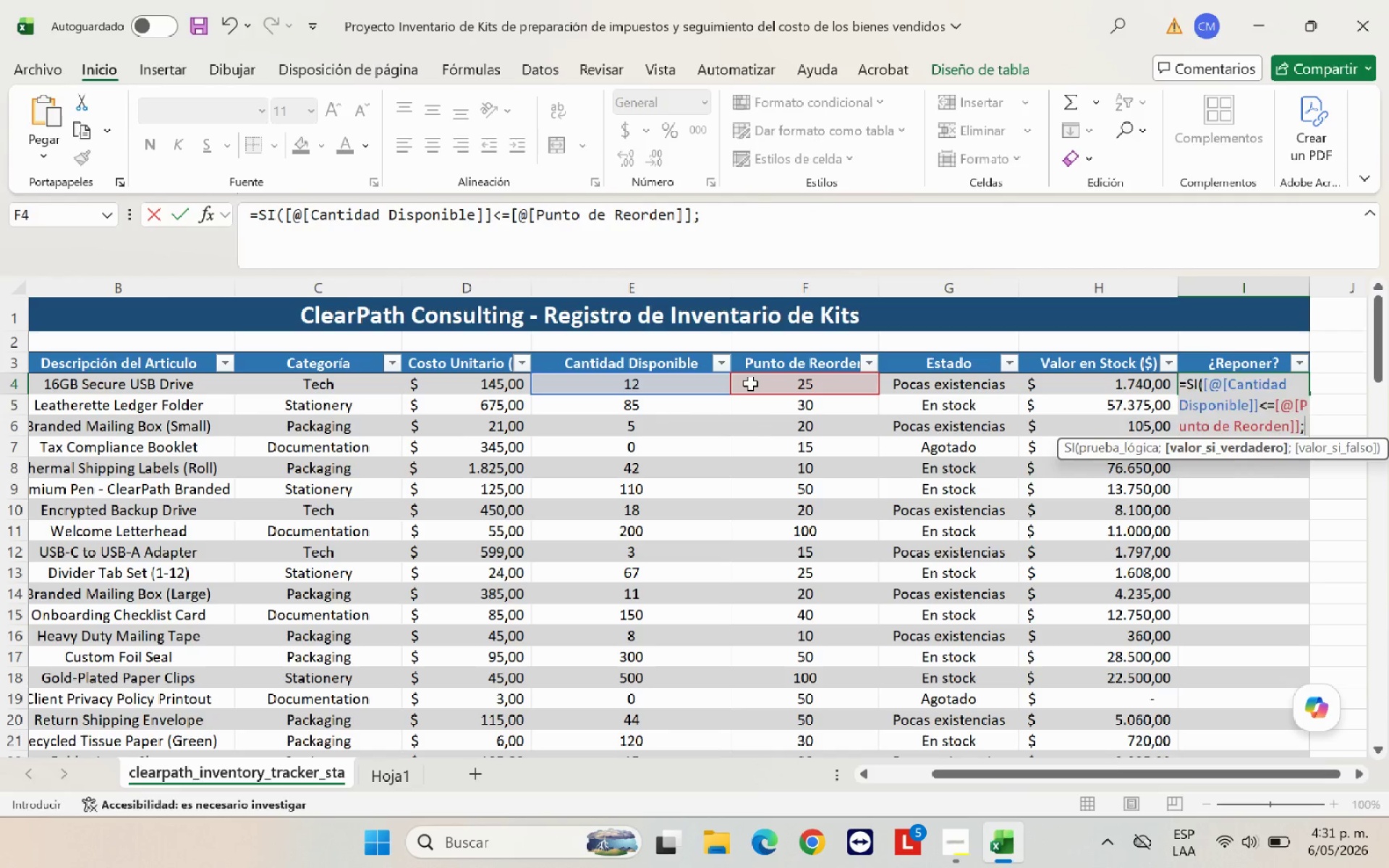 
key(Shift+2)
 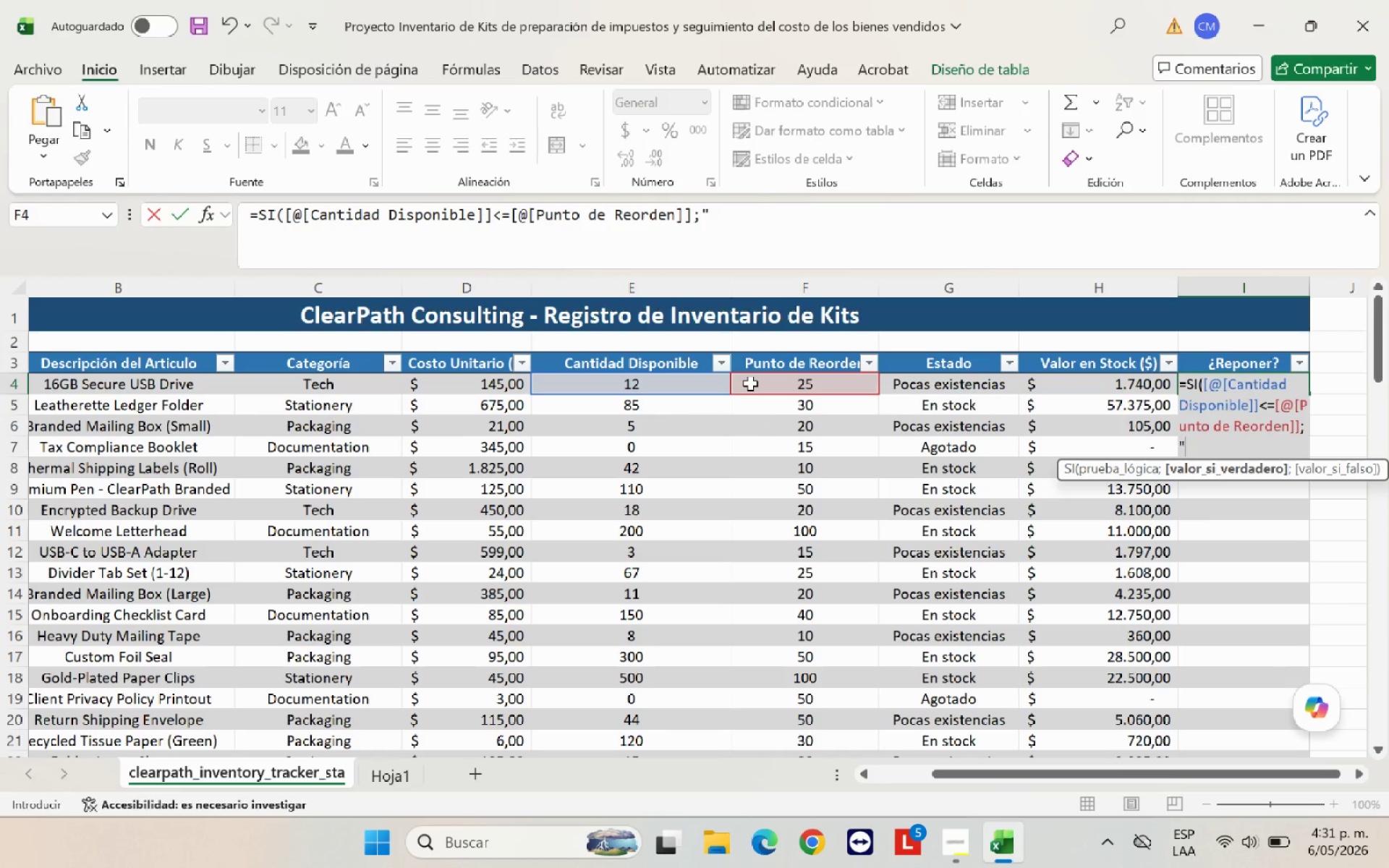 
type(S;@<@No@()
 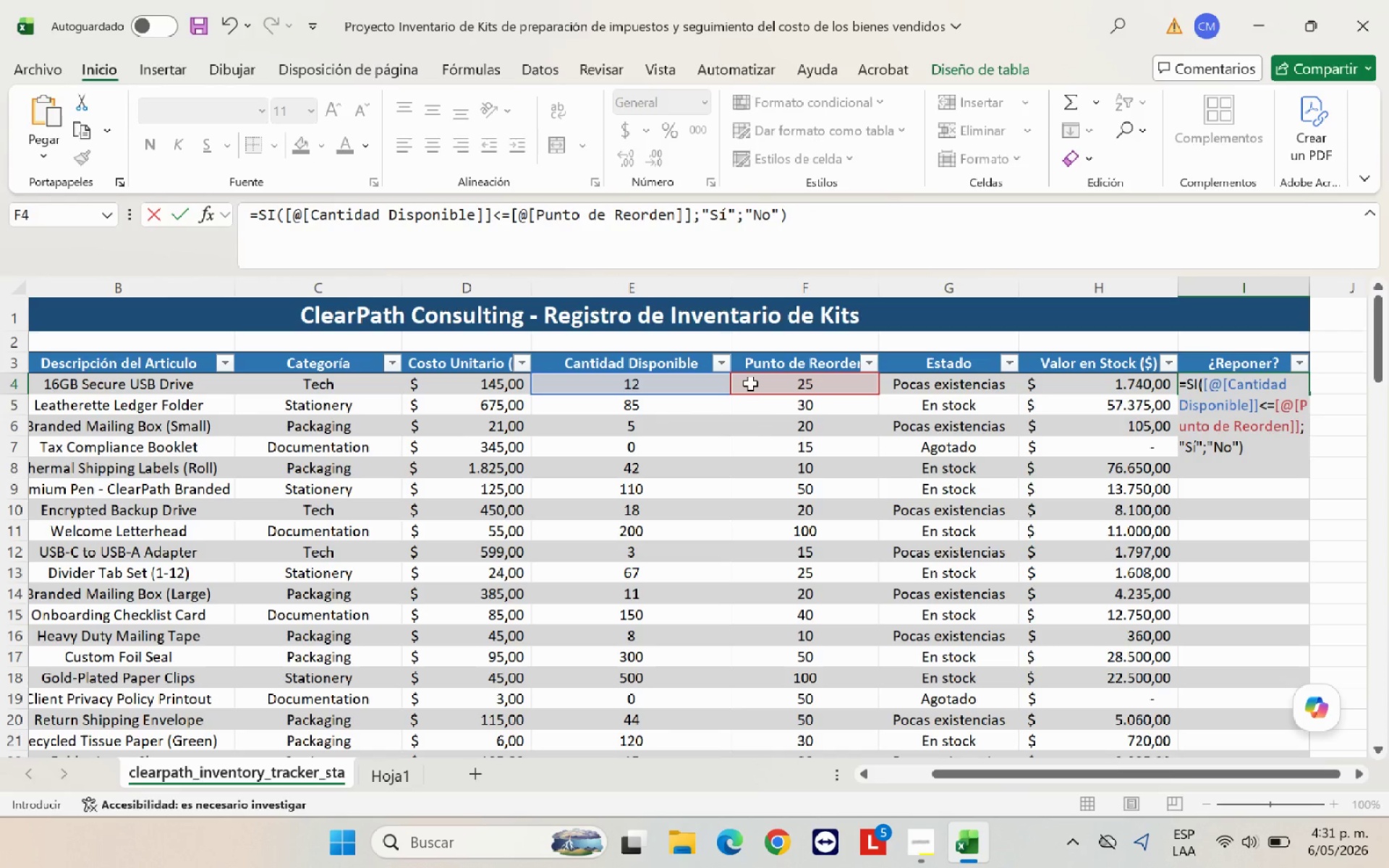 
hold_key(key=I, duration=0.31)
 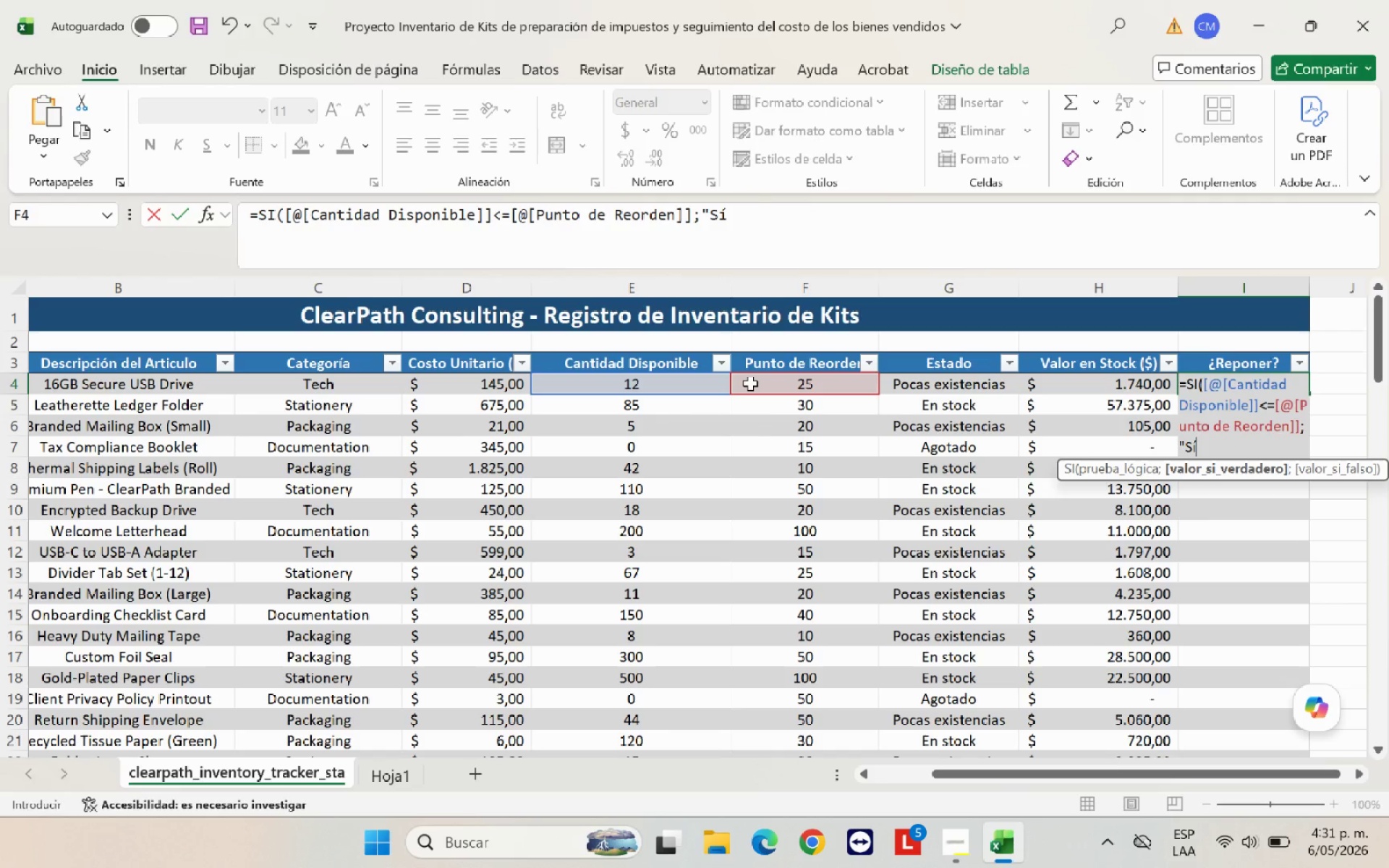 
key(Enter)
 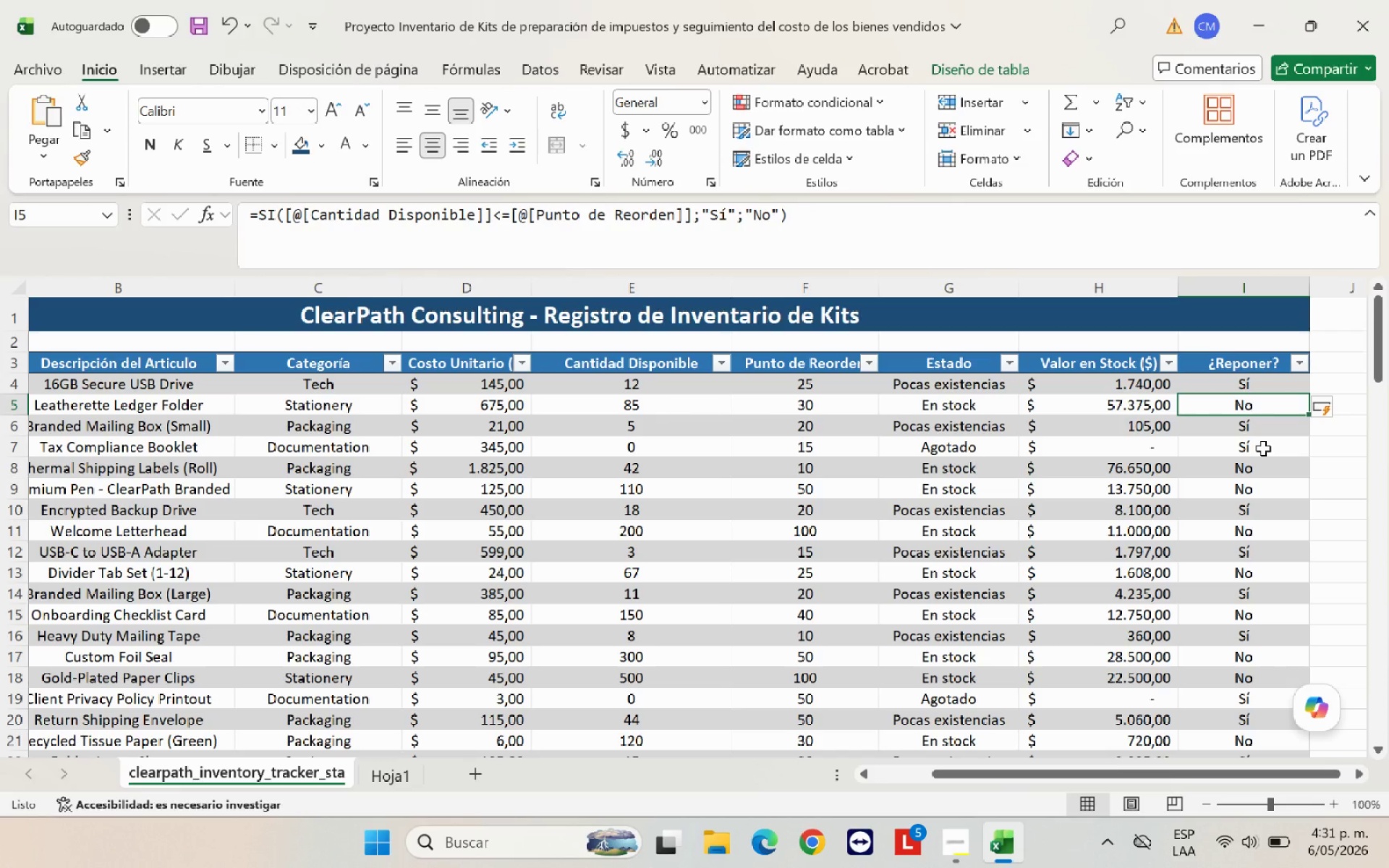 
wait(9.41)
 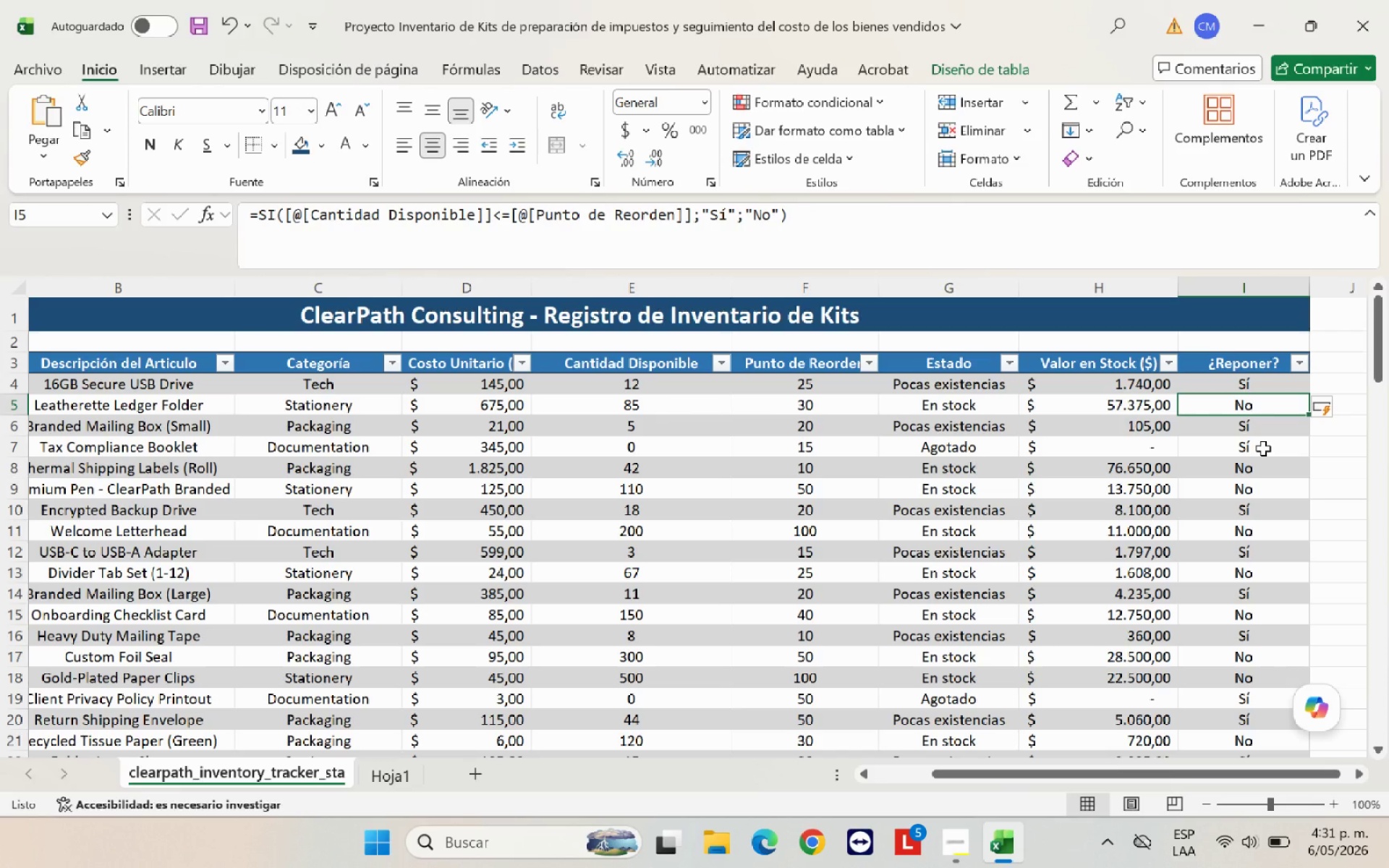 
scroll: coordinate [1281, 513], scroll_direction: down, amount: 29.0
 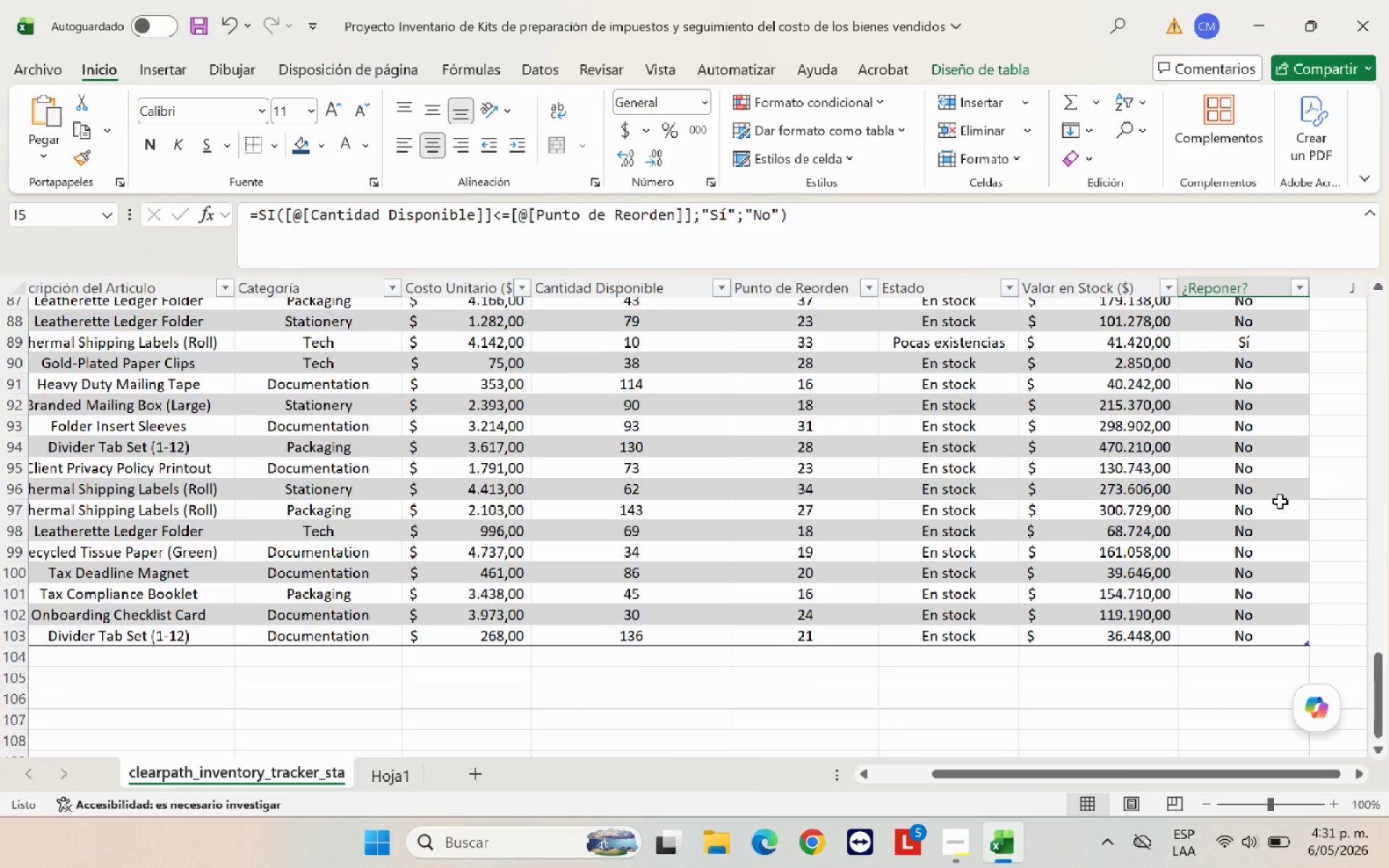 
scroll: coordinate [1275, 496], scroll_direction: up, amount: 38.0
 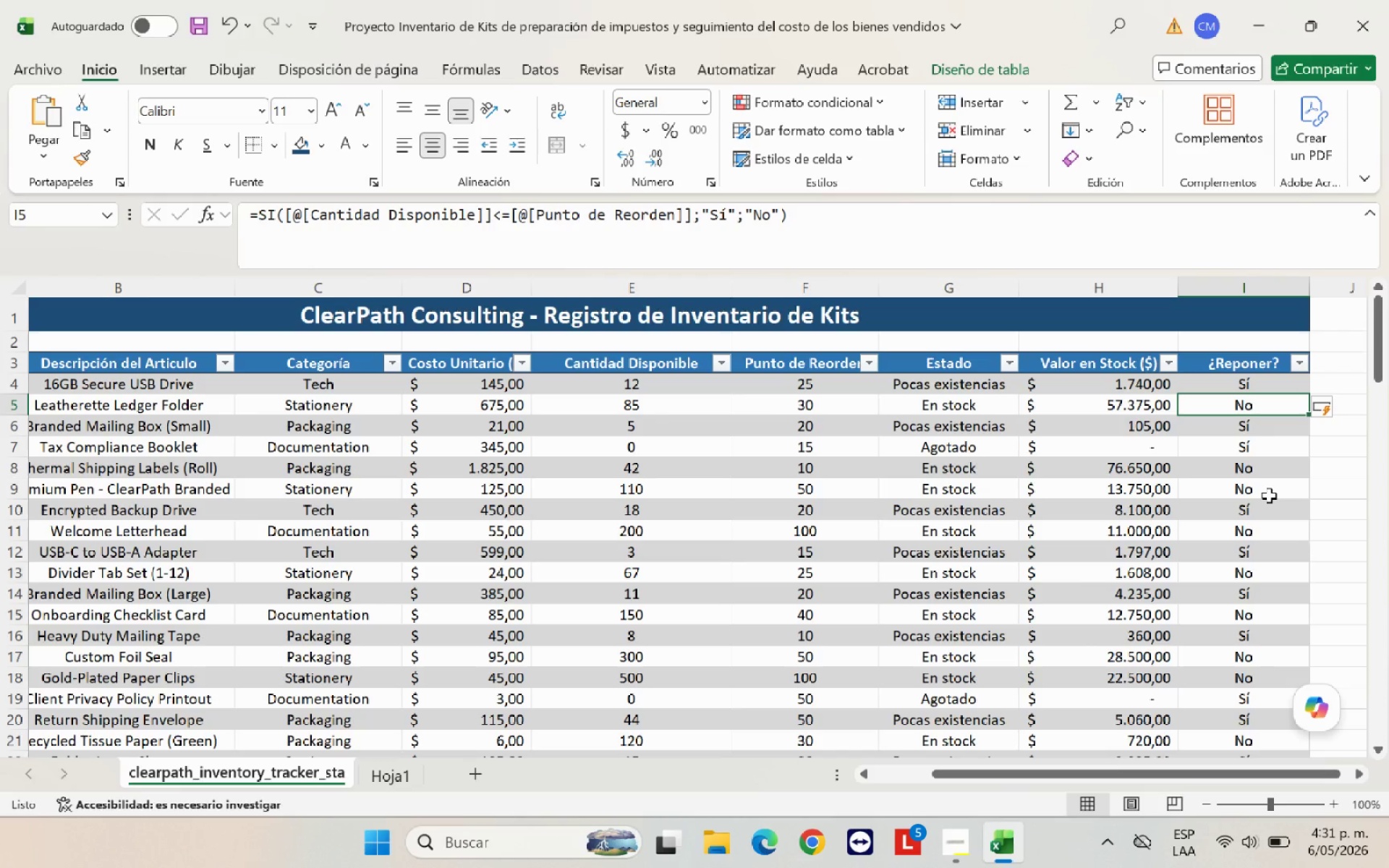 
wait(11.47)
 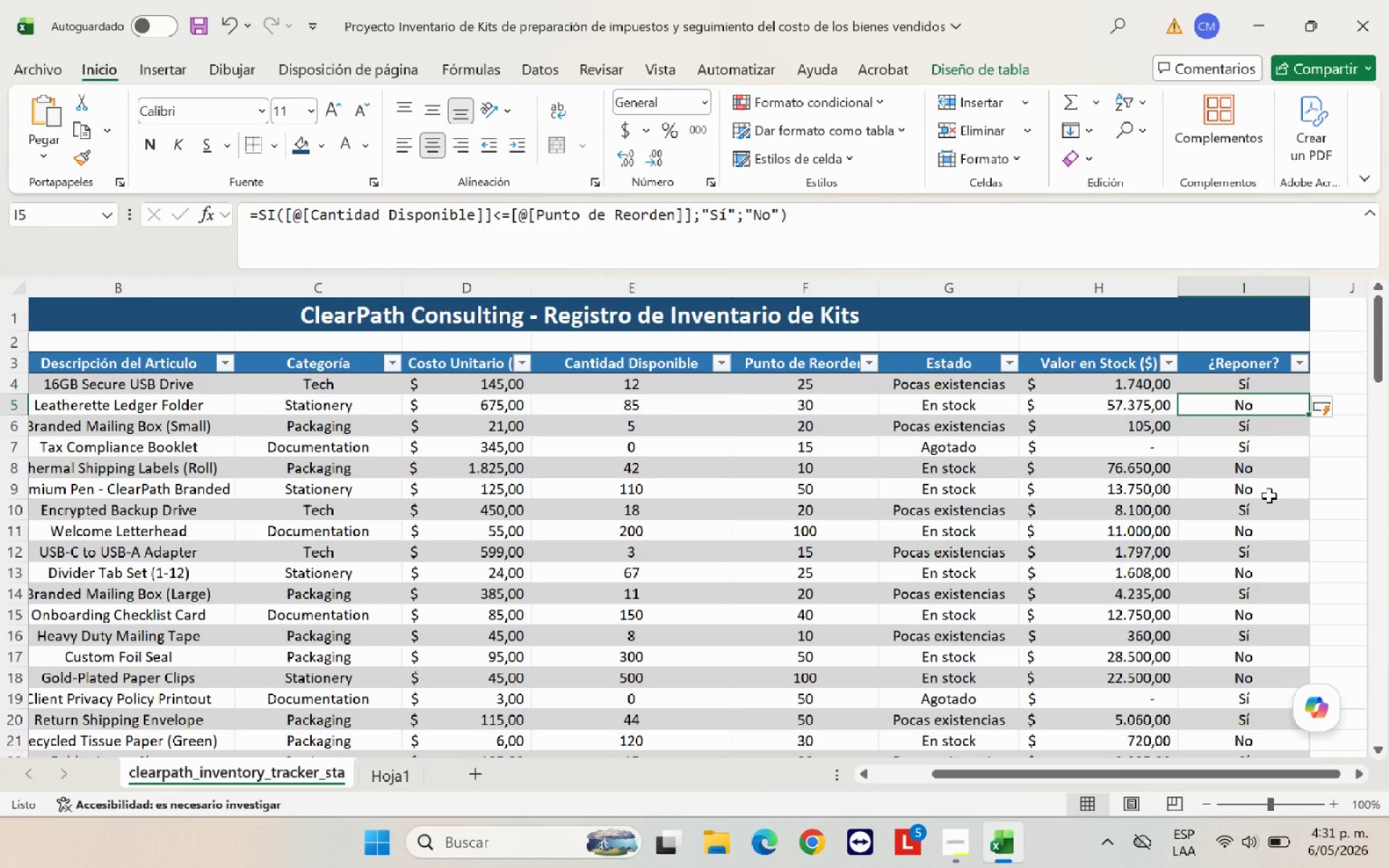 
scroll: coordinate [998, 585], scroll_direction: up, amount: 3.0
 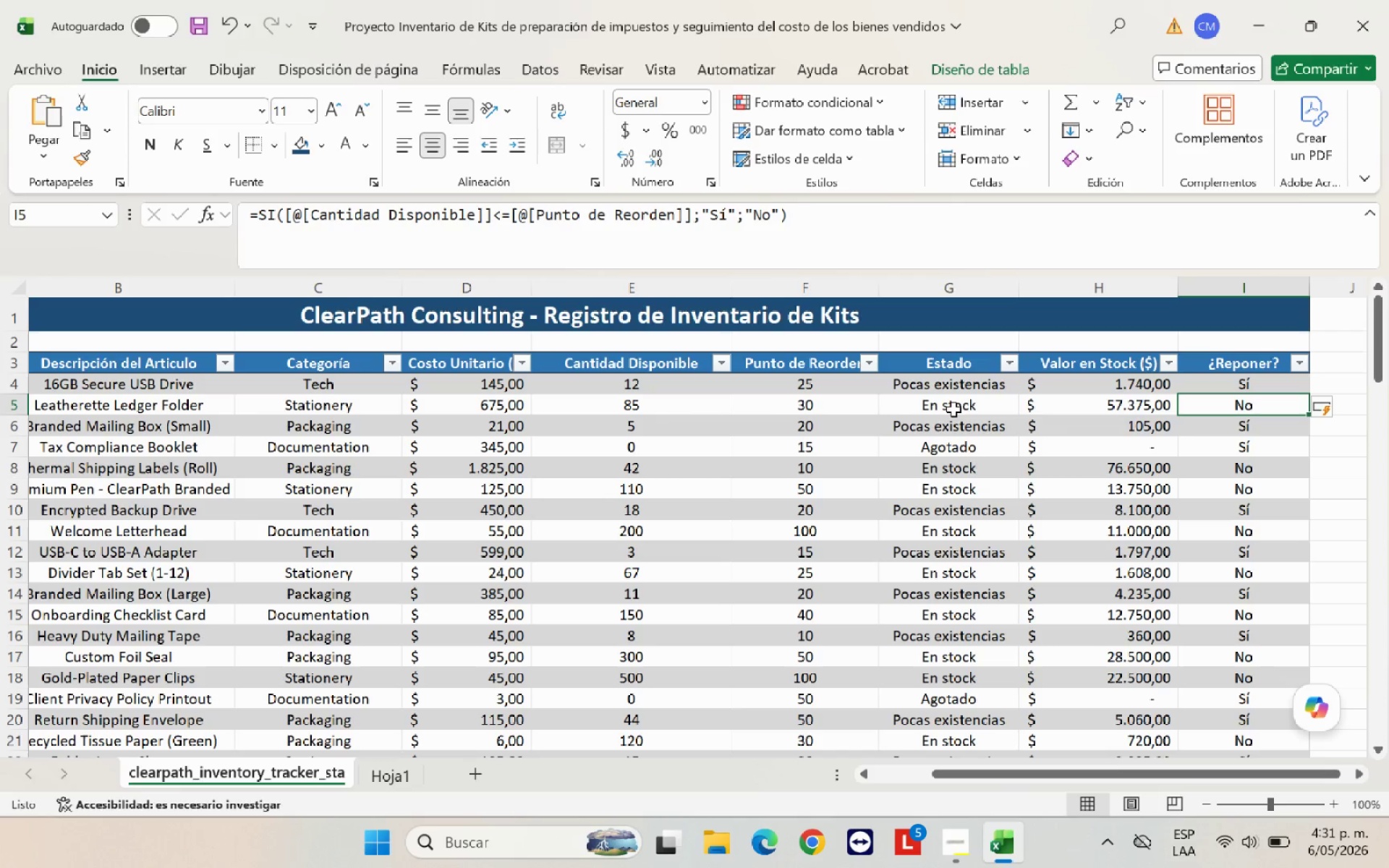 
left_click([961, 401])
 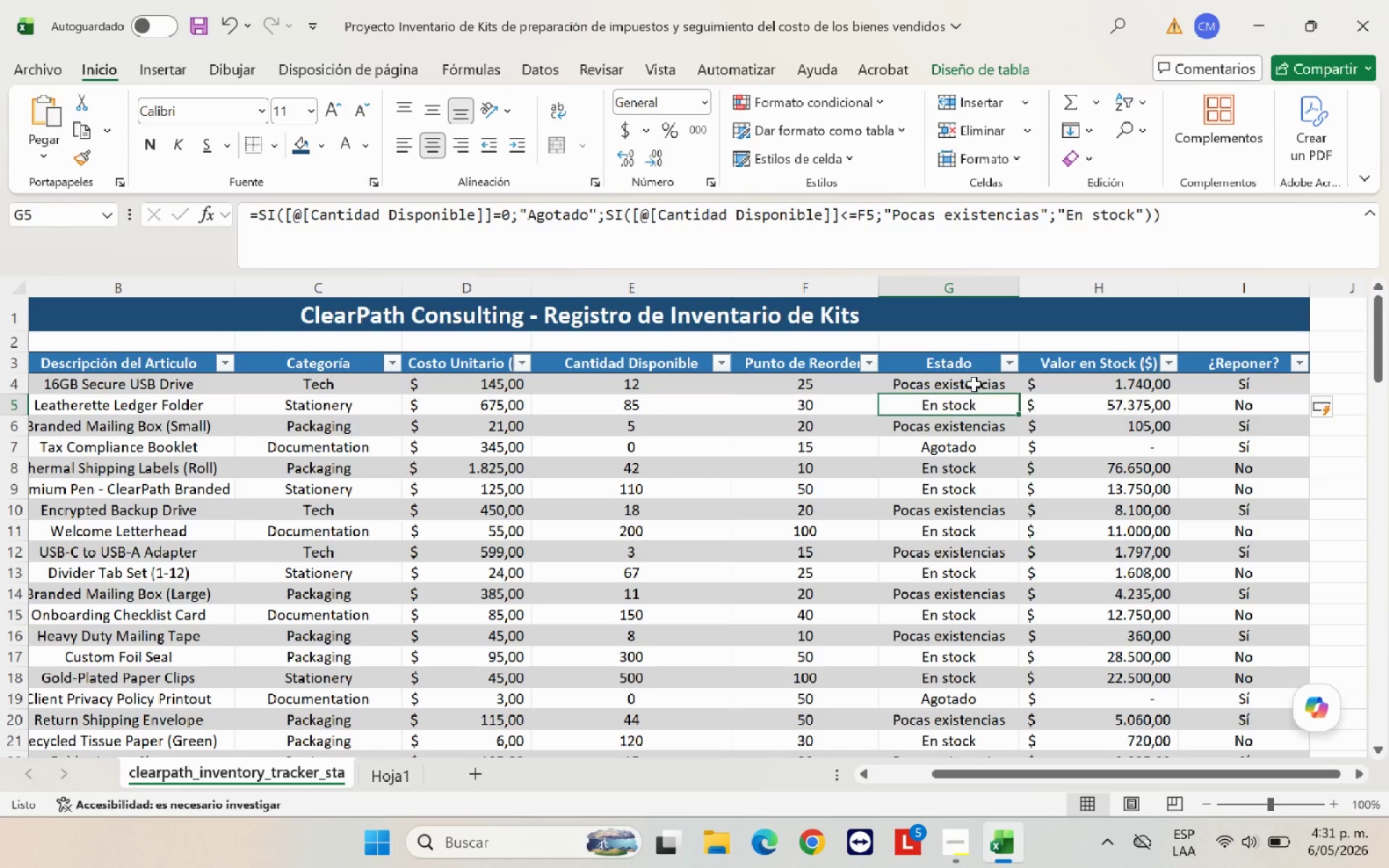 
left_click([974, 384])
 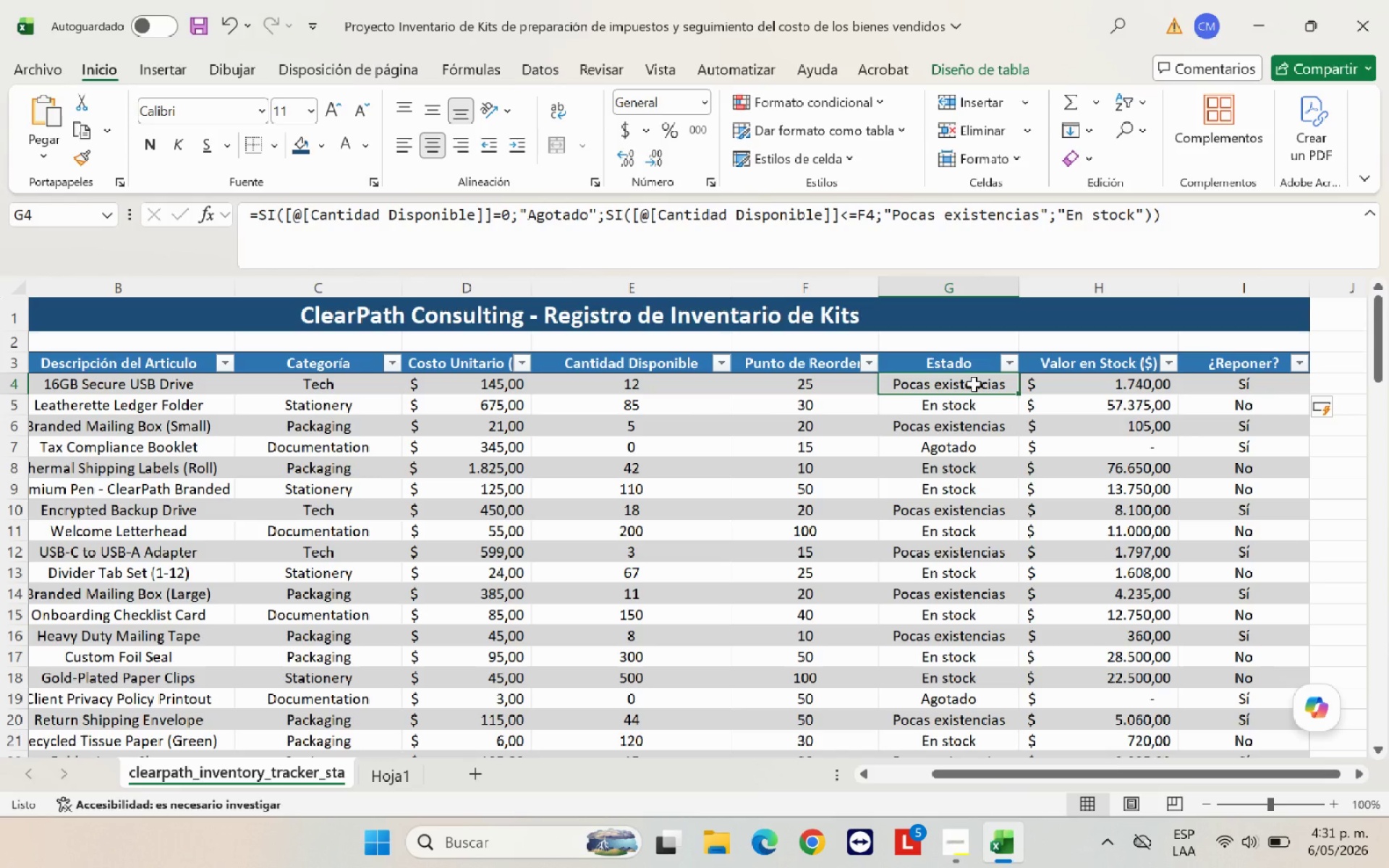 
scroll: coordinate [974, 384], scroll_direction: up, amount: 1.0
 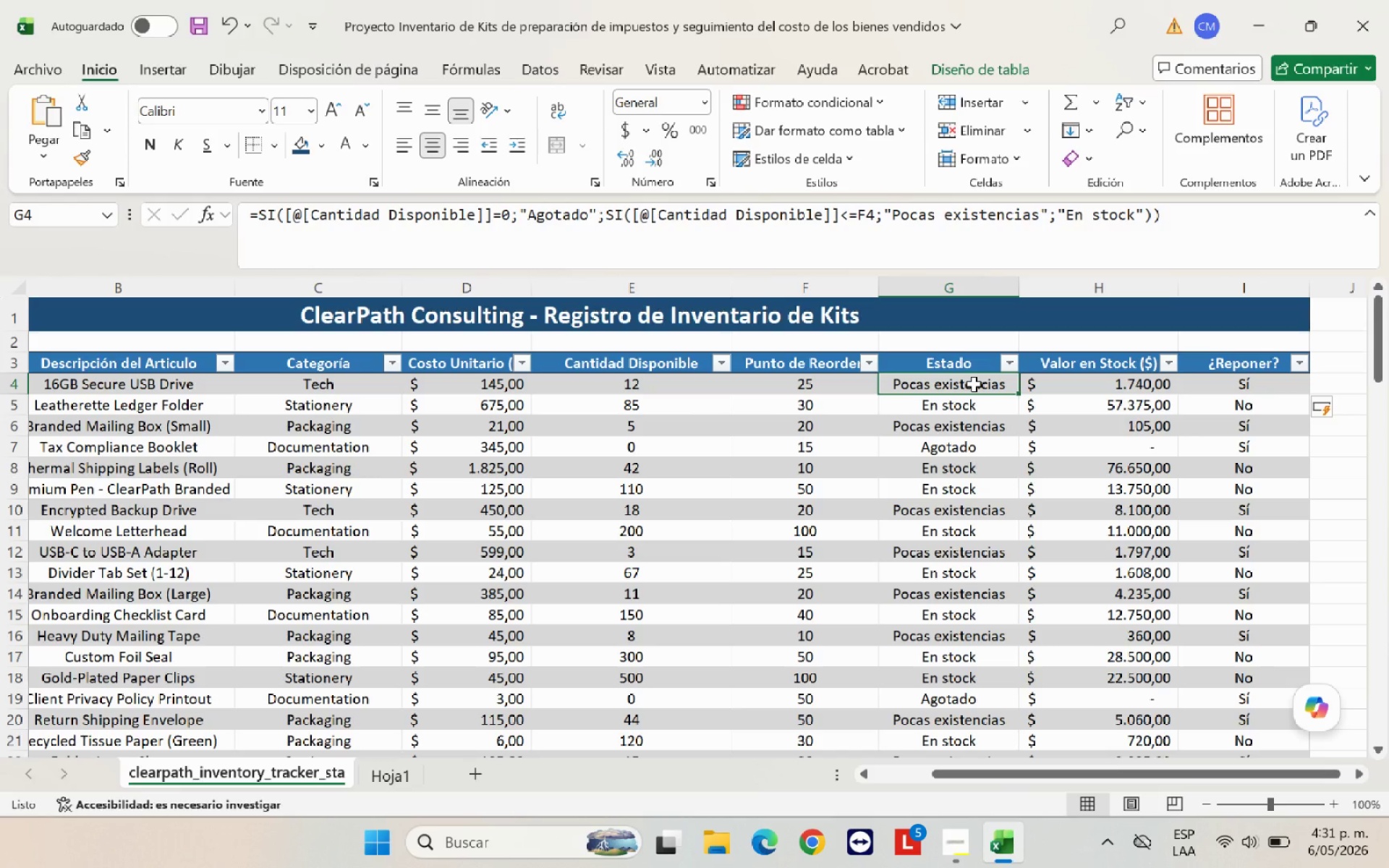 
left_click_drag(start_coordinate=[974, 384], to_coordinate=[932, 647])
 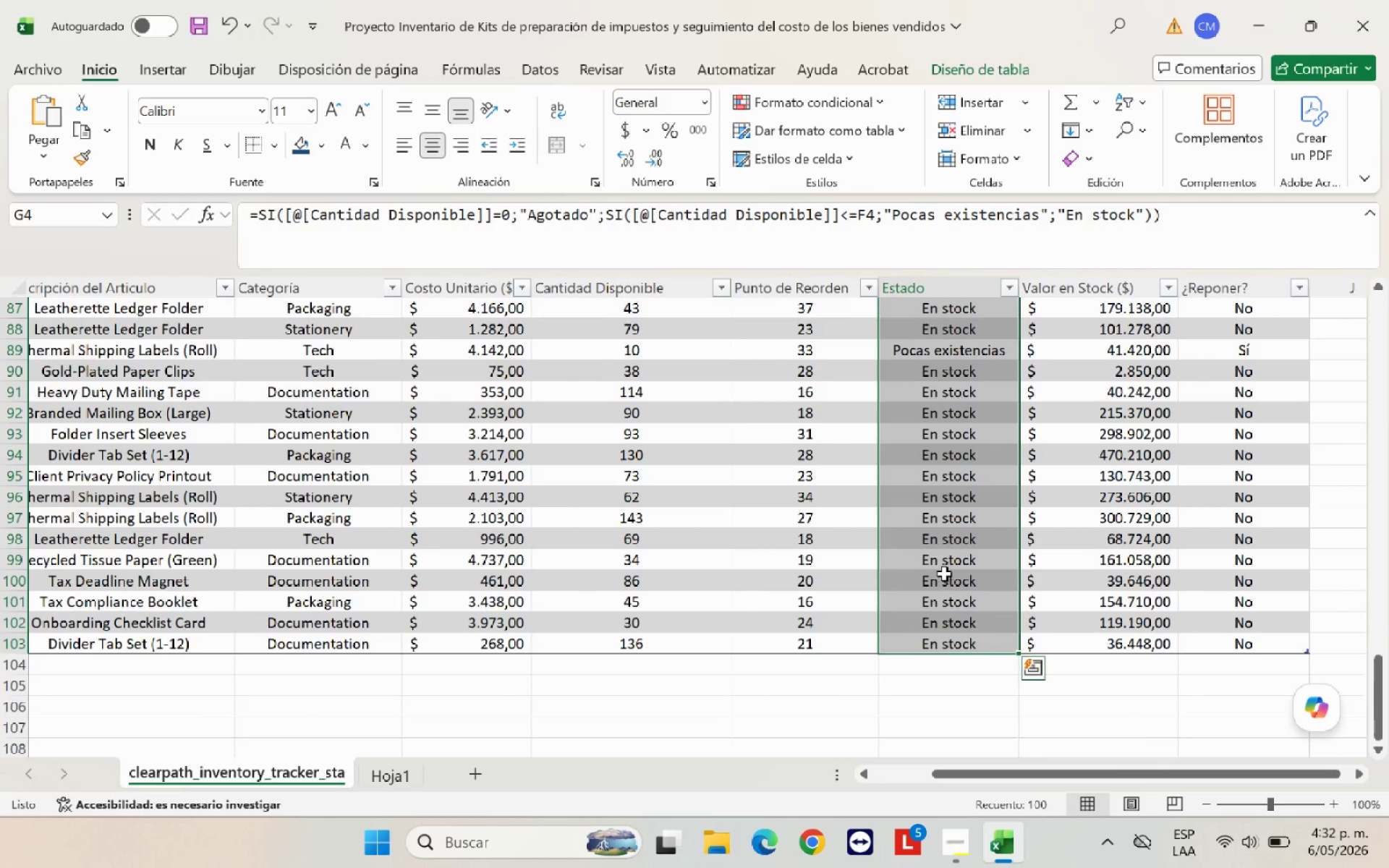 
scroll: coordinate [951, 373], scroll_direction: up, amount: 39.0
 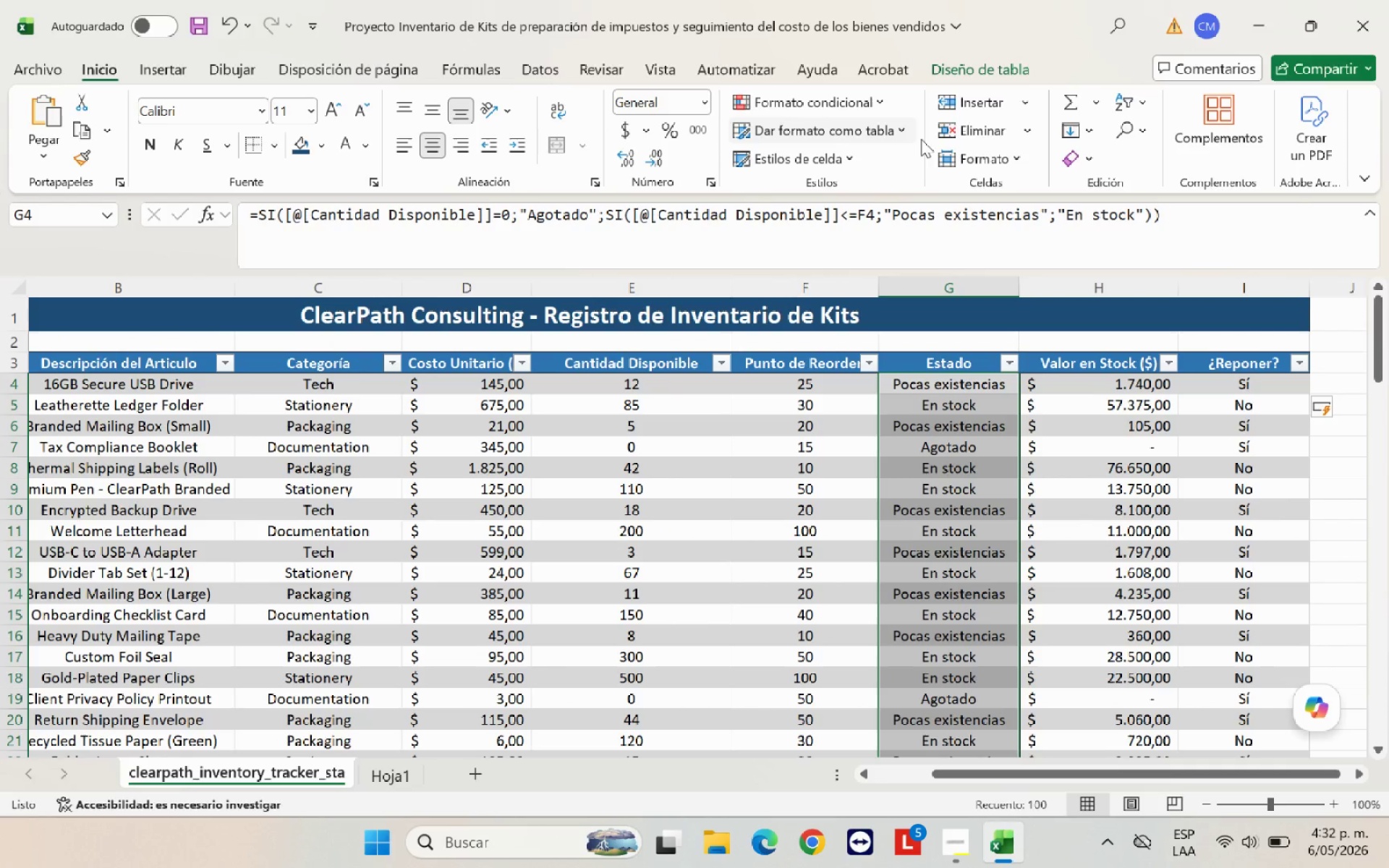 
left_click([870, 107])
 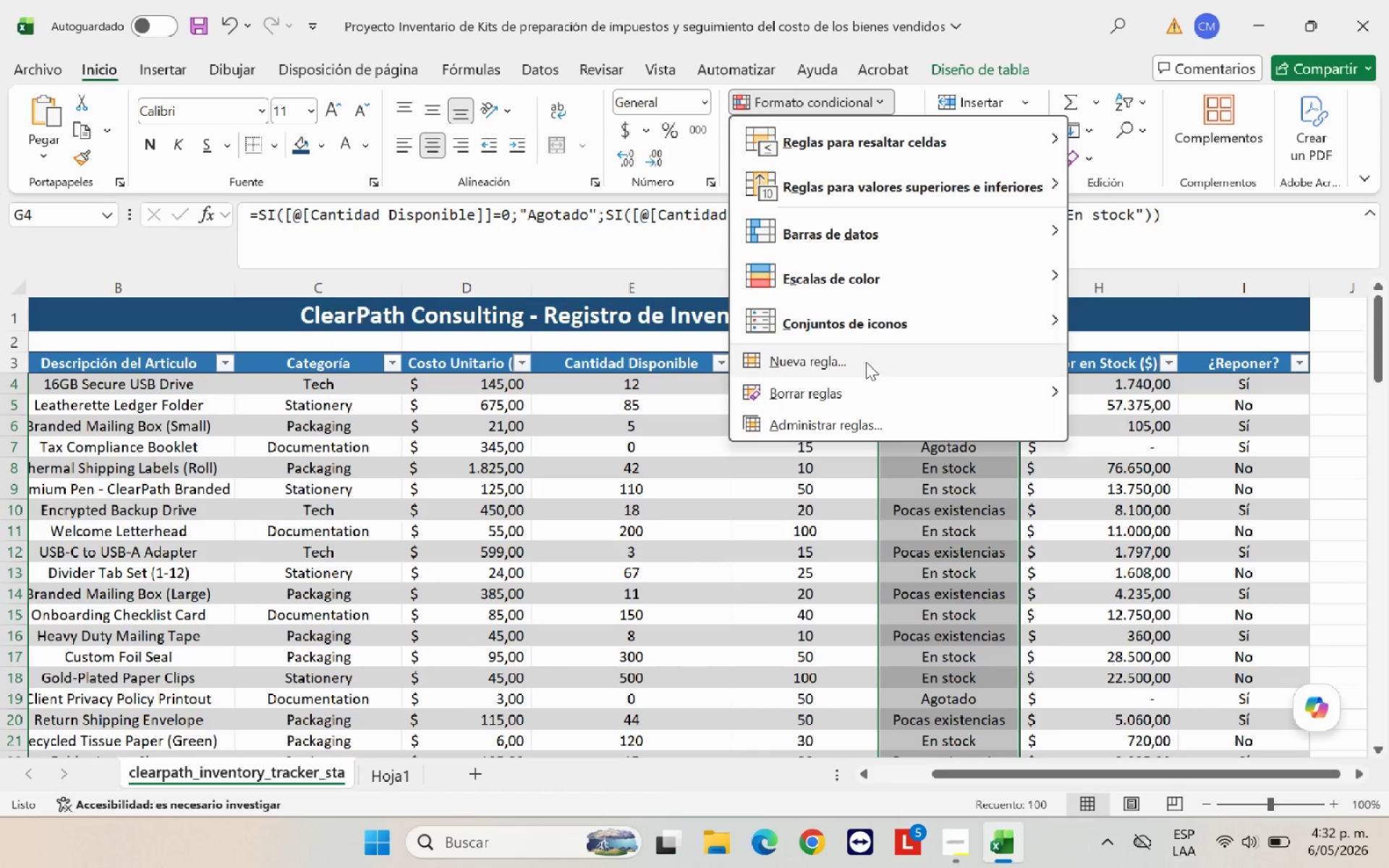 
left_click([866, 363])
 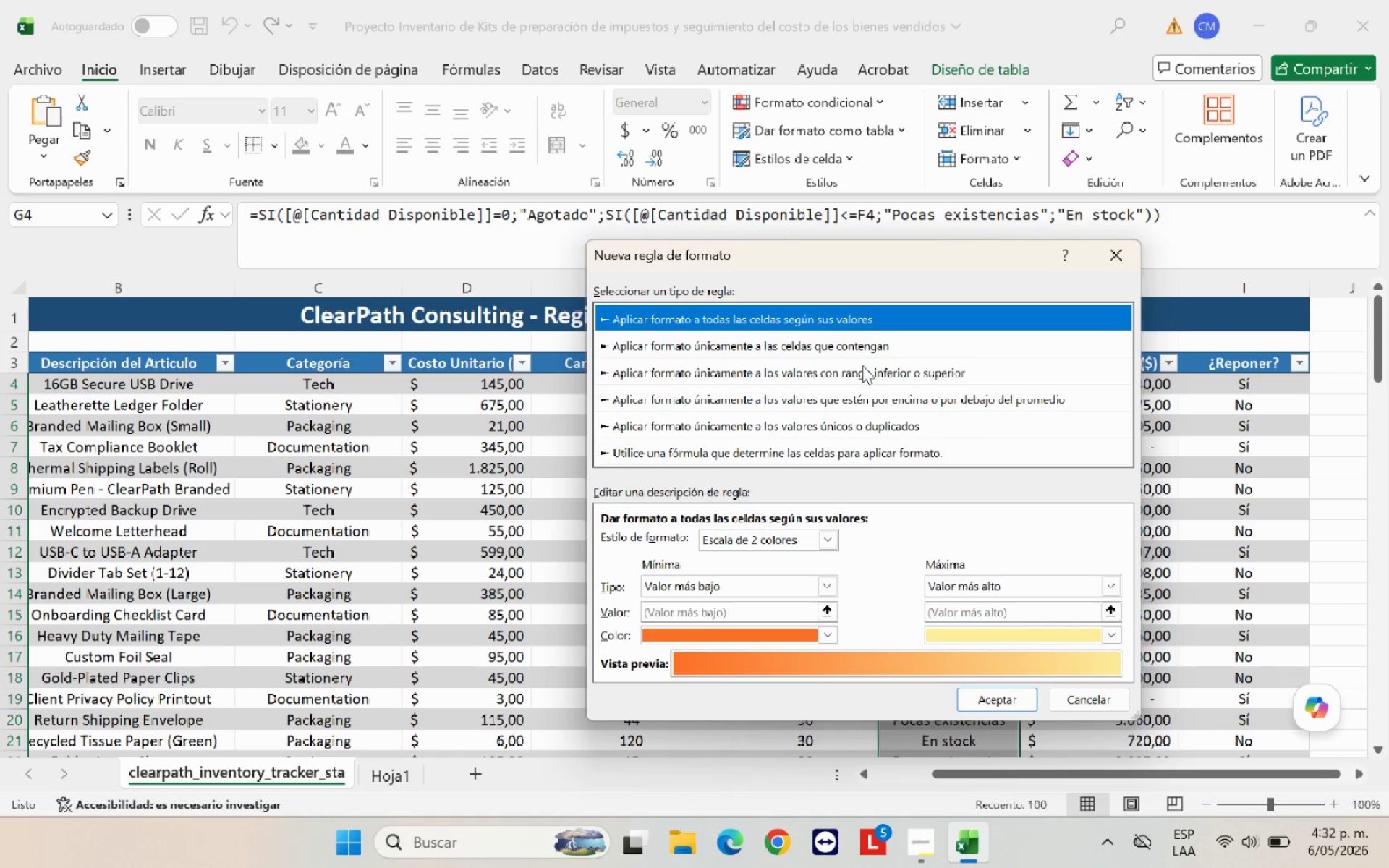 
wait(7.47)
 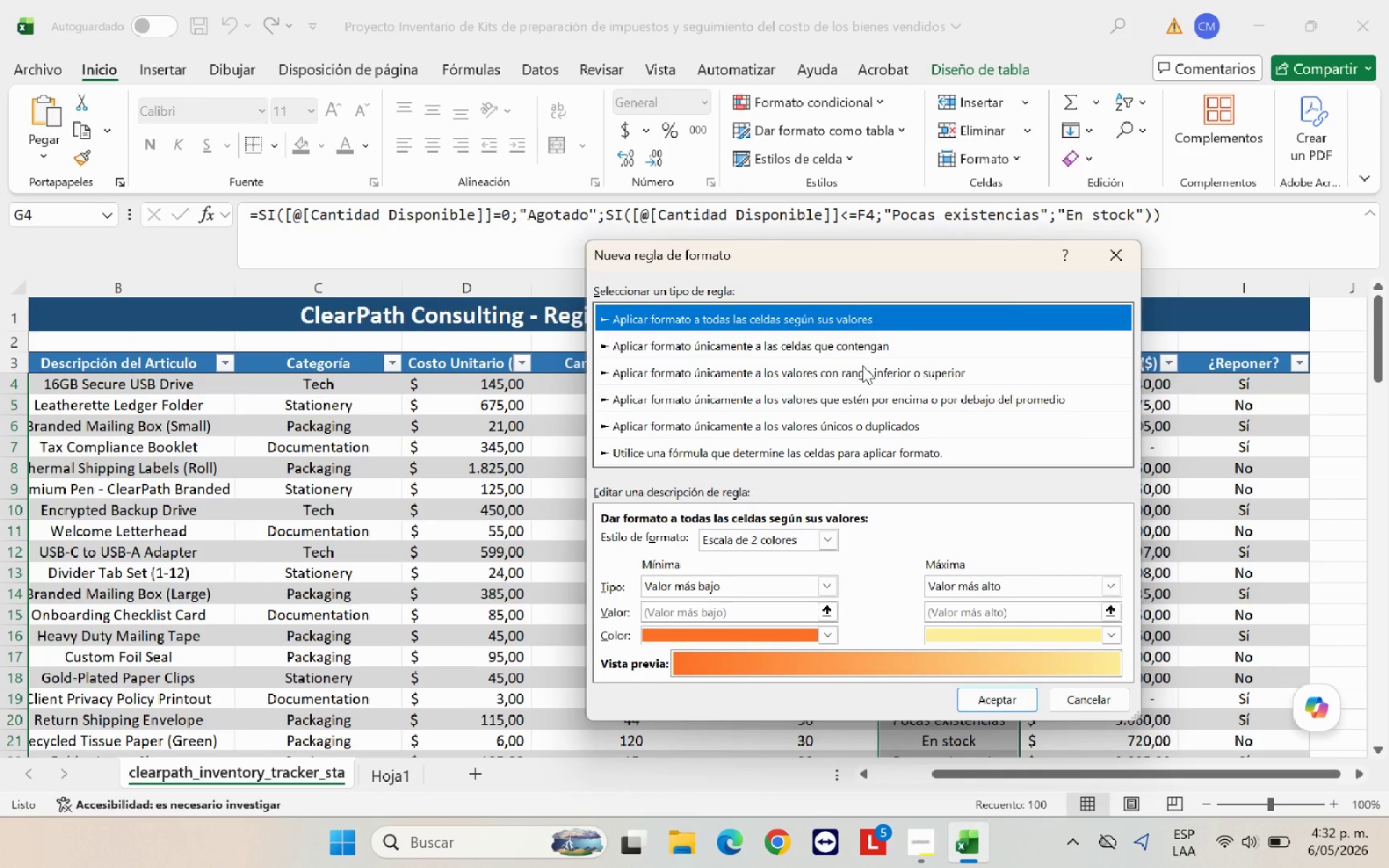 
left_click([894, 451])
 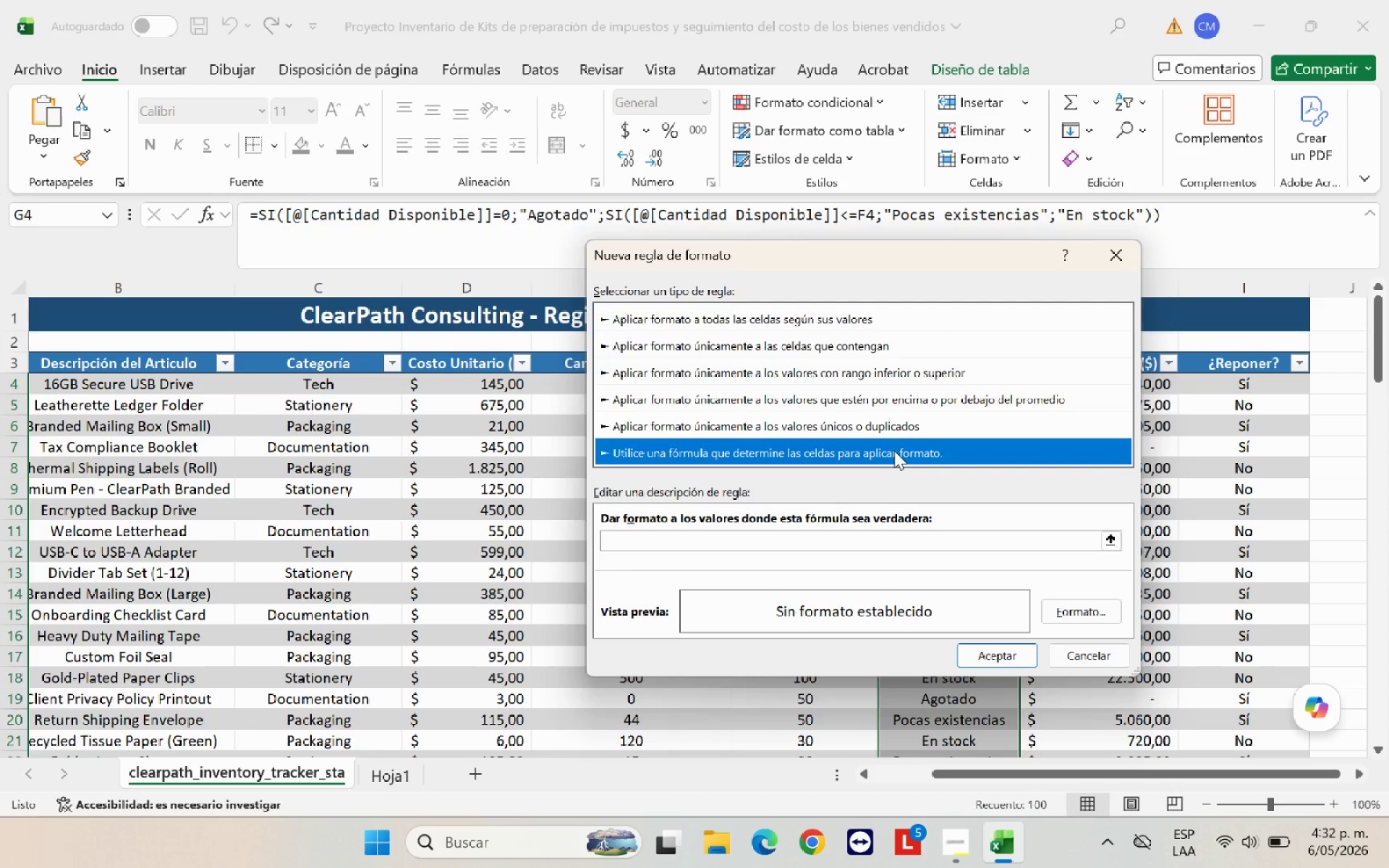 
scroll: coordinate [894, 451], scroll_direction: down, amount: 2.0
 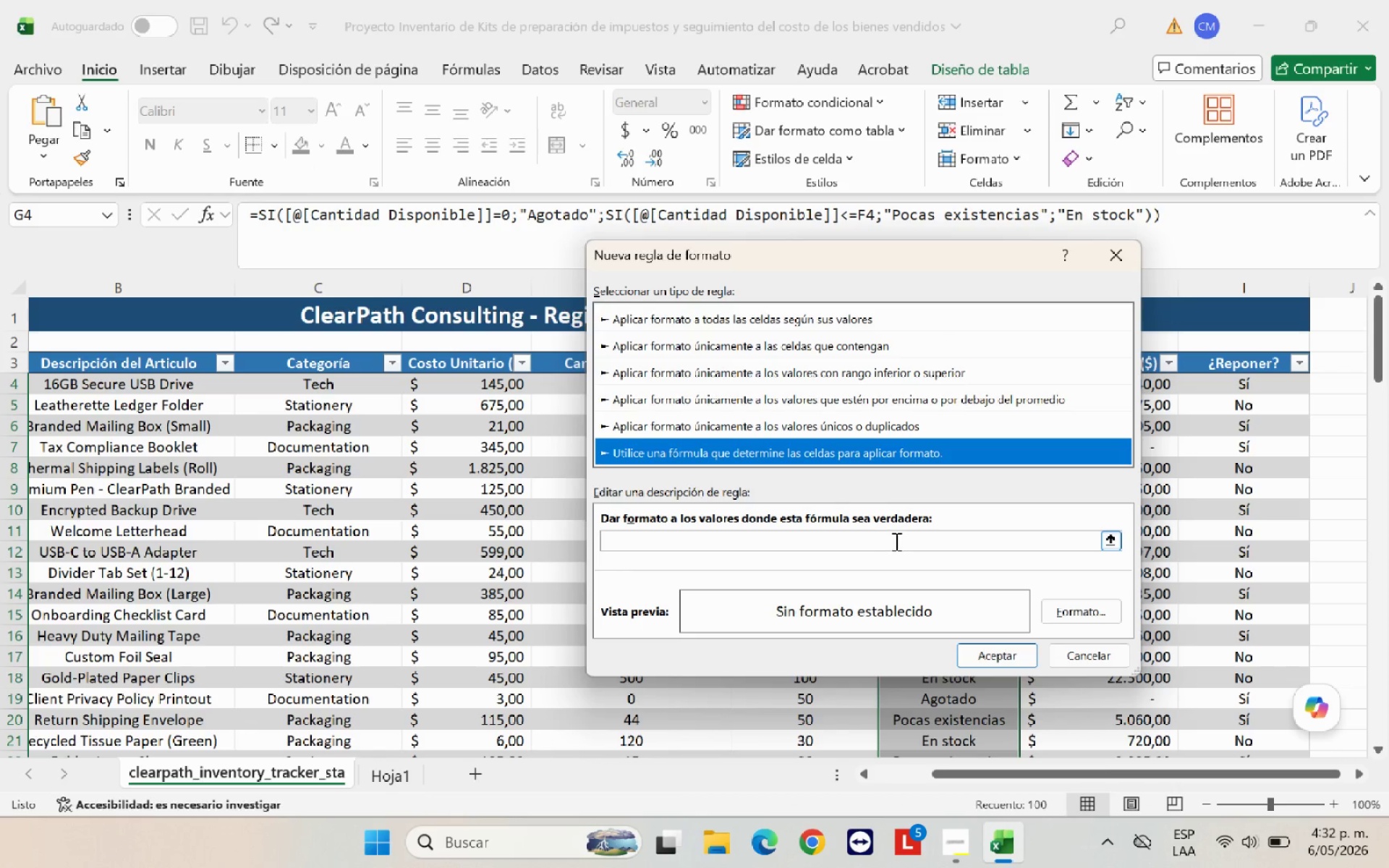 
left_click([898, 539])
 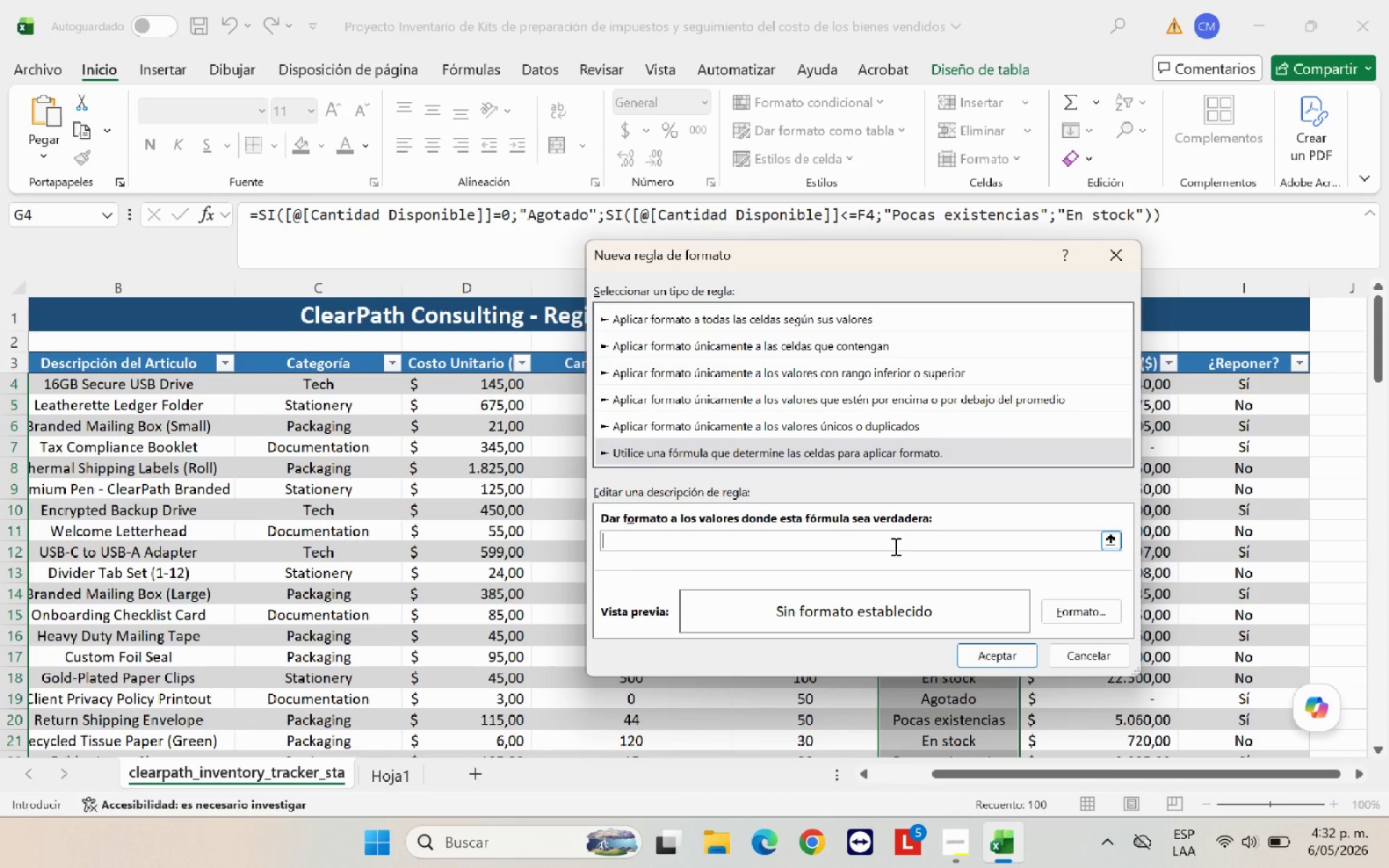 
type()G4)@Agostado@)
 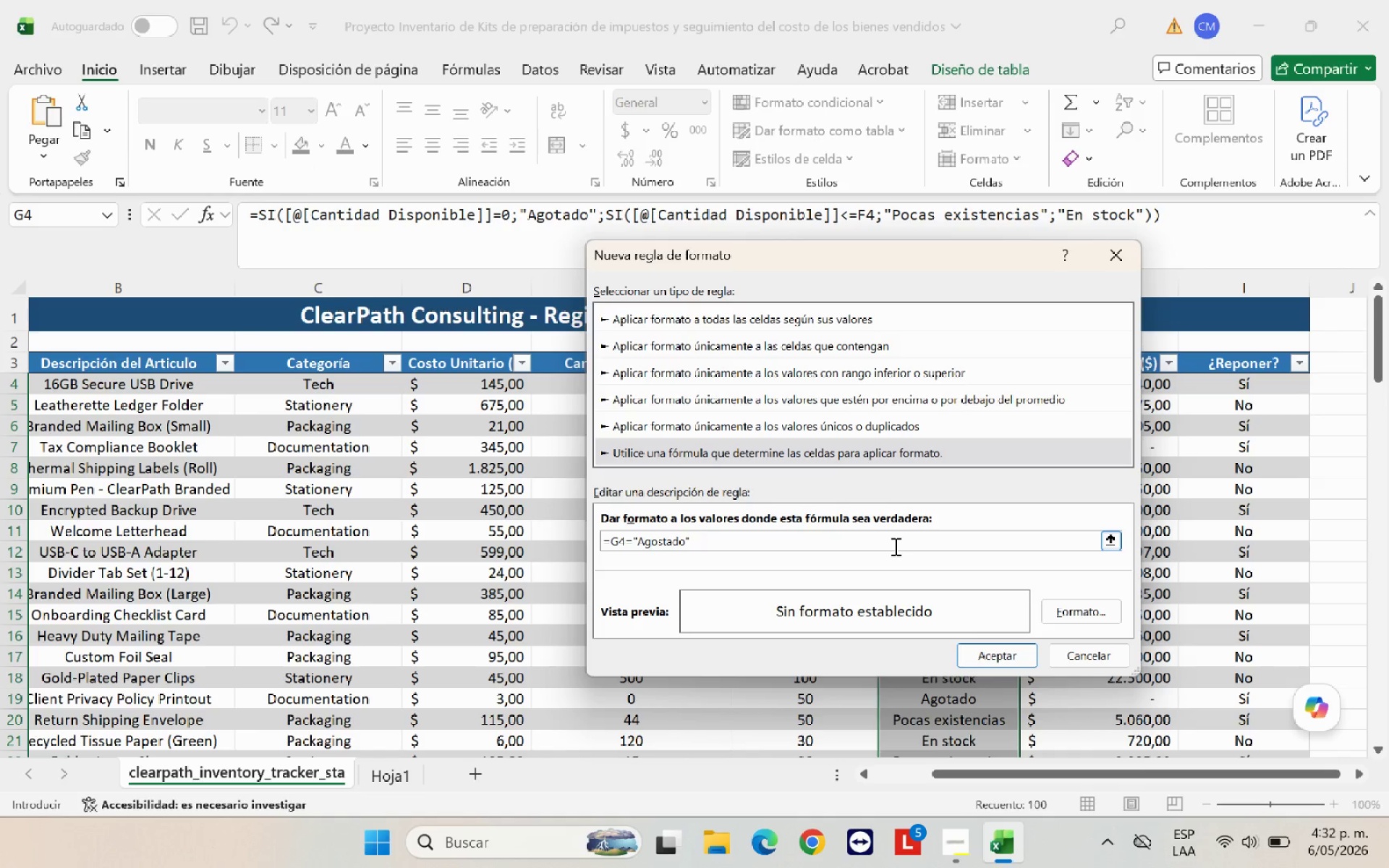 
left_click([663, 544])
 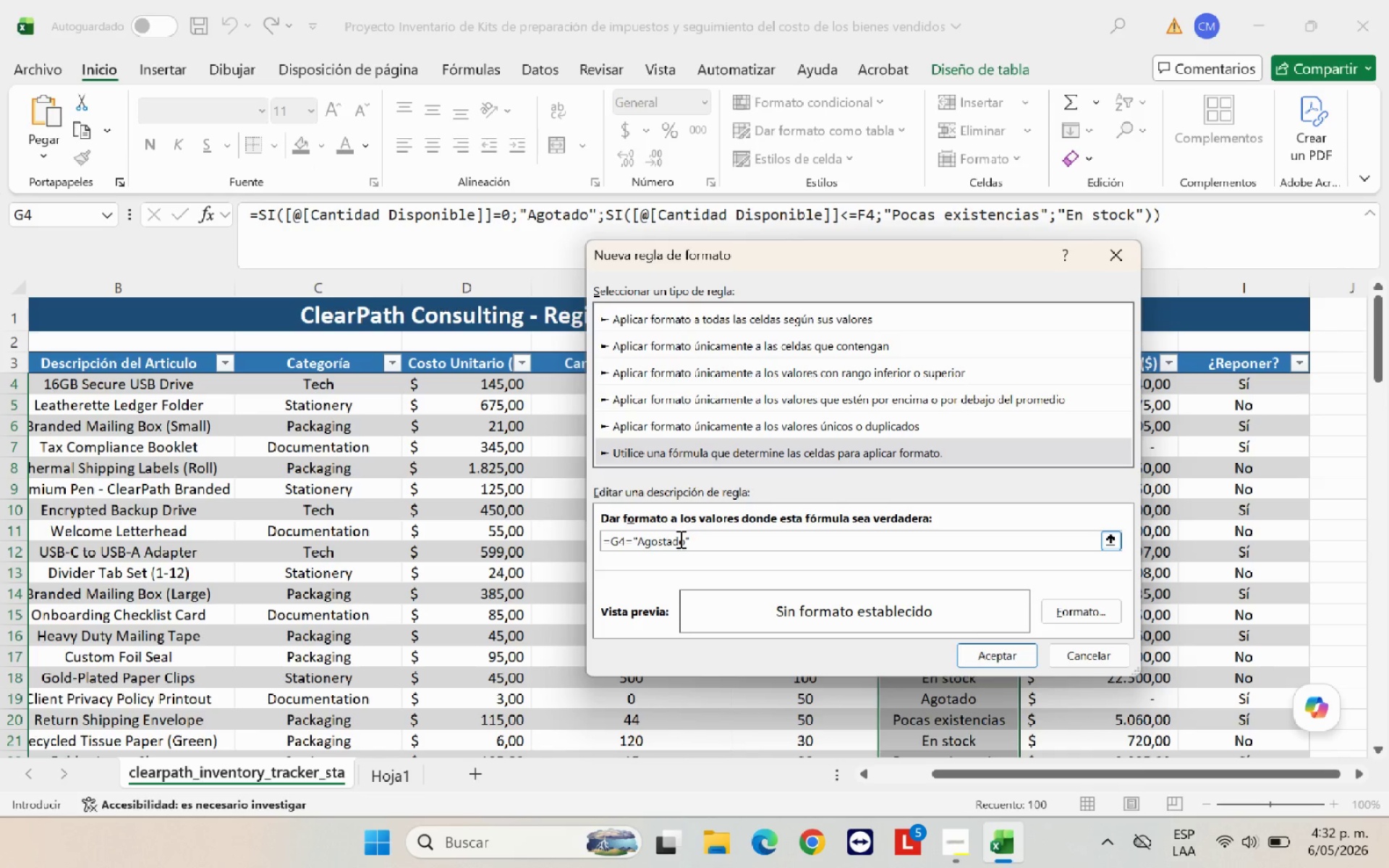 
key(ArrowLeft)
 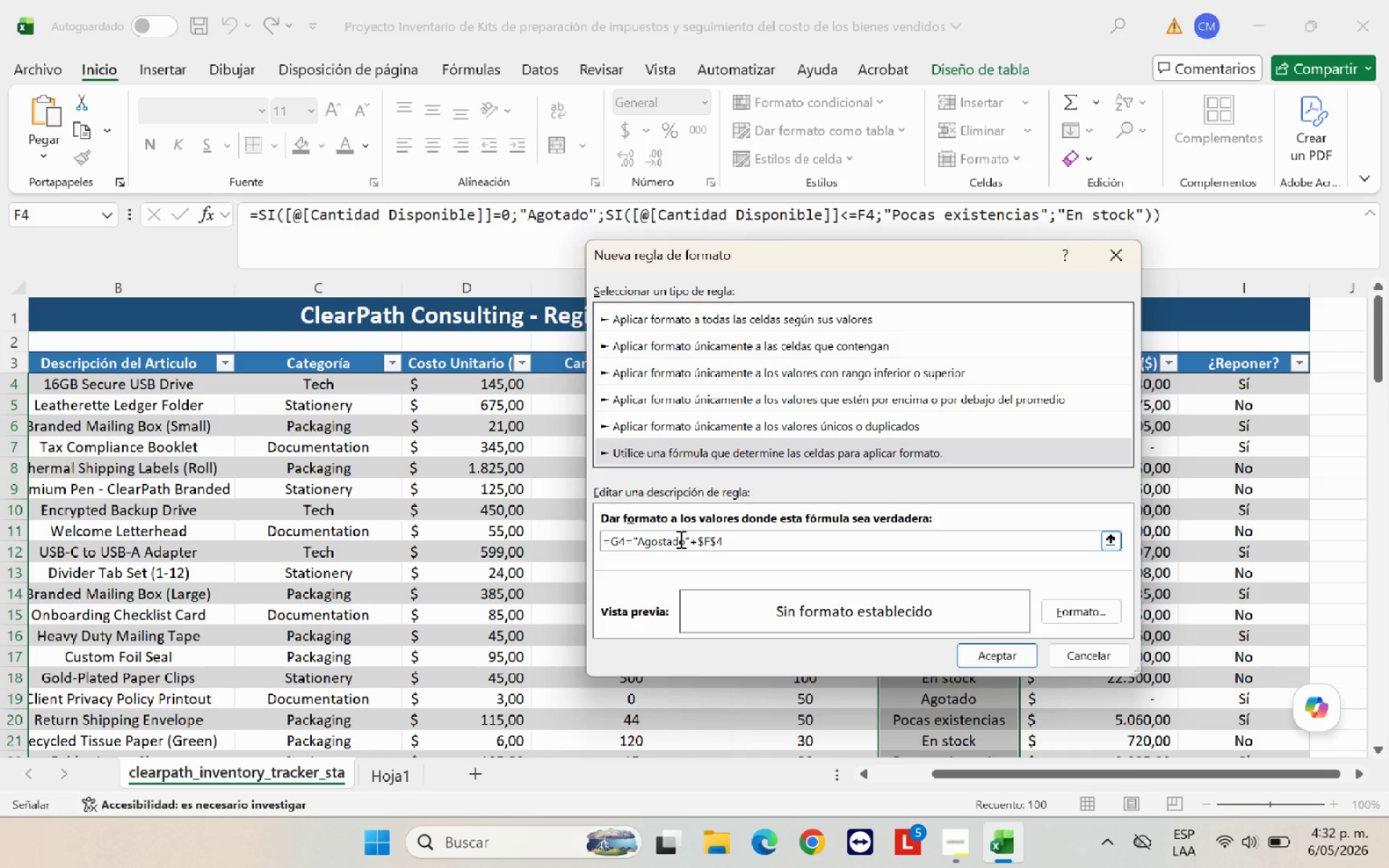 
key(Backspace)
key(Backspace)
key(Backspace)
key(Backspace)
key(Backspace)
key(Backspace)
key(Backspace)
key(Backspace)
key(Backspace)
key(Backspace)
key(Backspace)
type(tado@)
 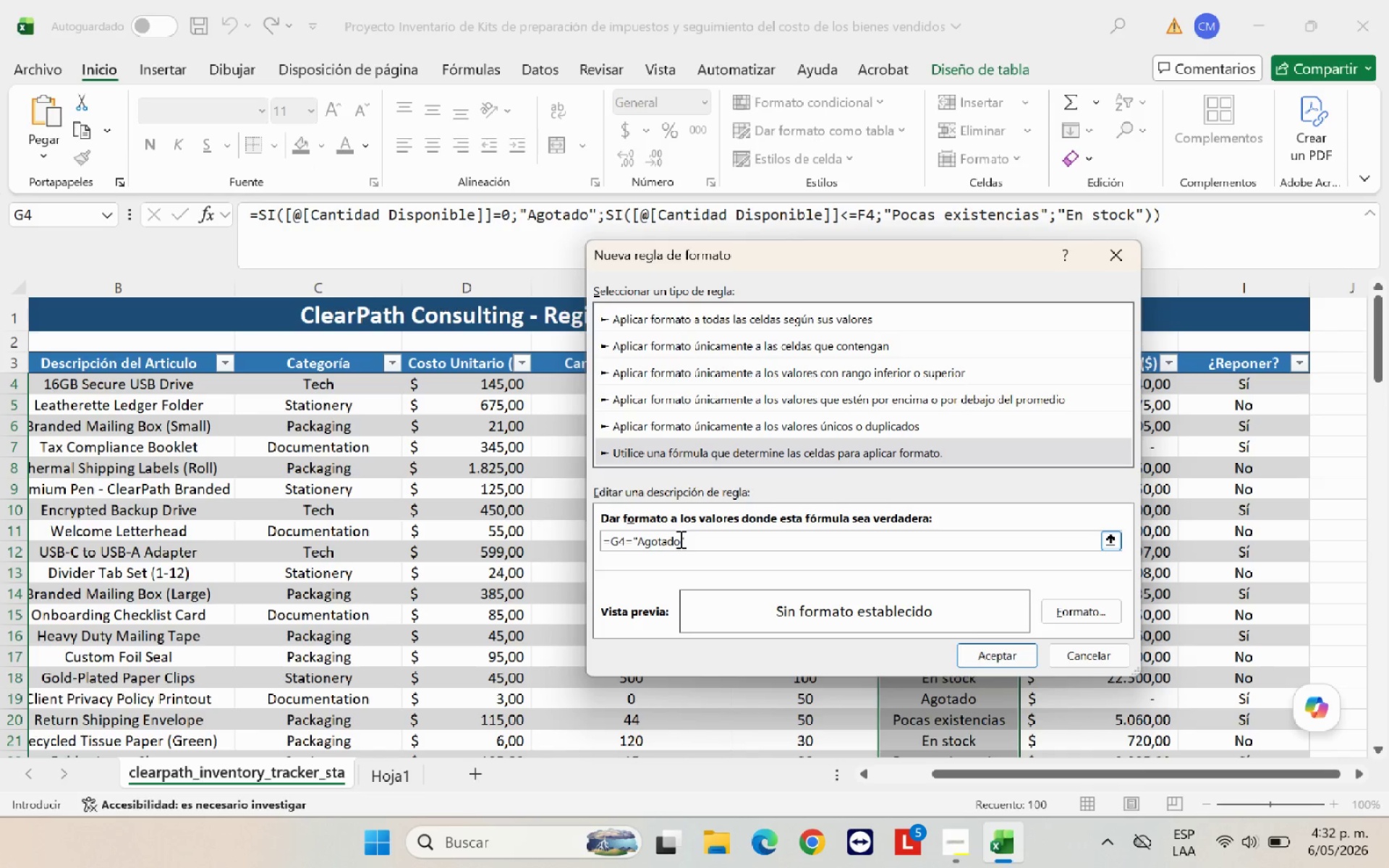 
wait(5.64)
 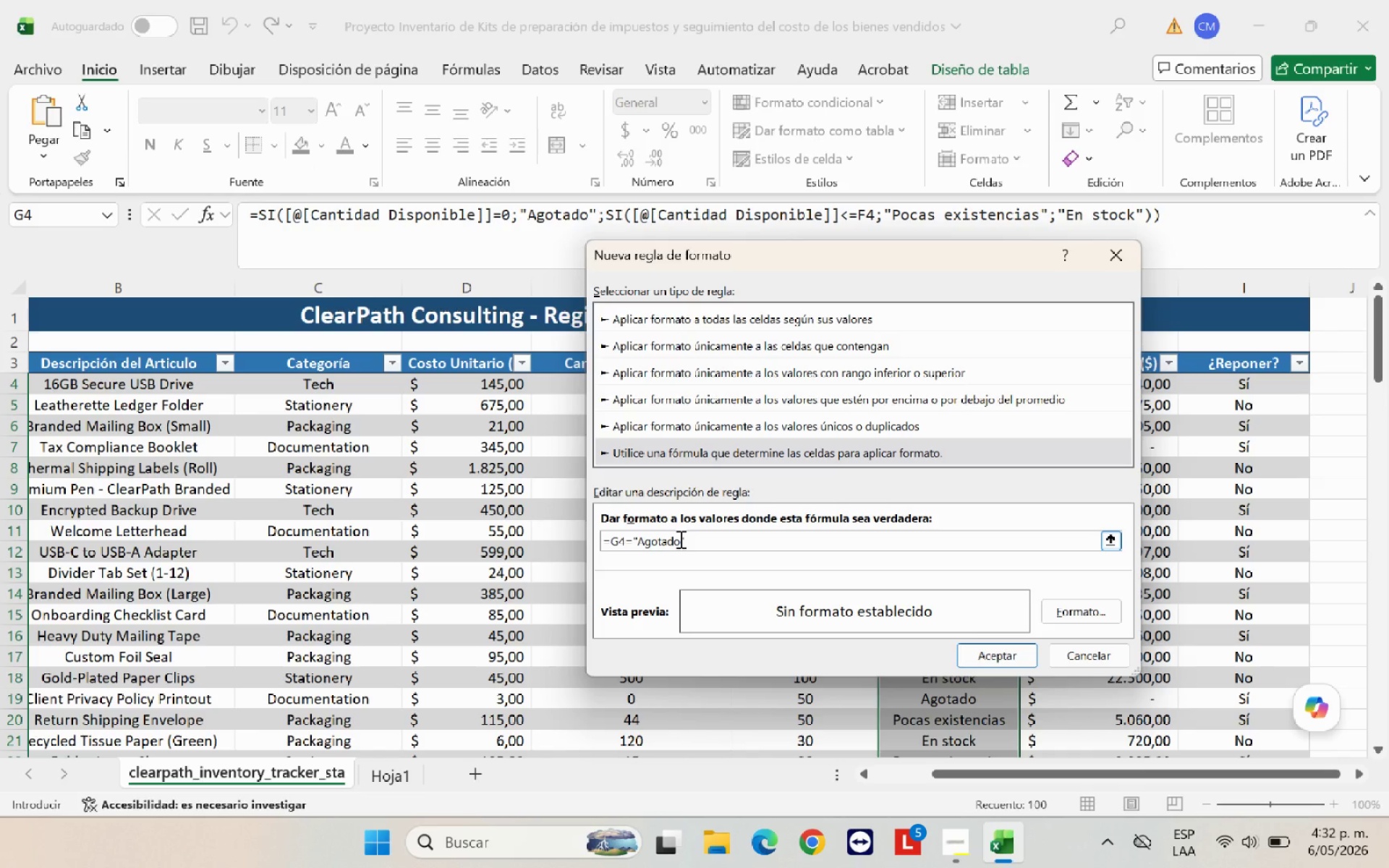 
left_click([1067, 614])
 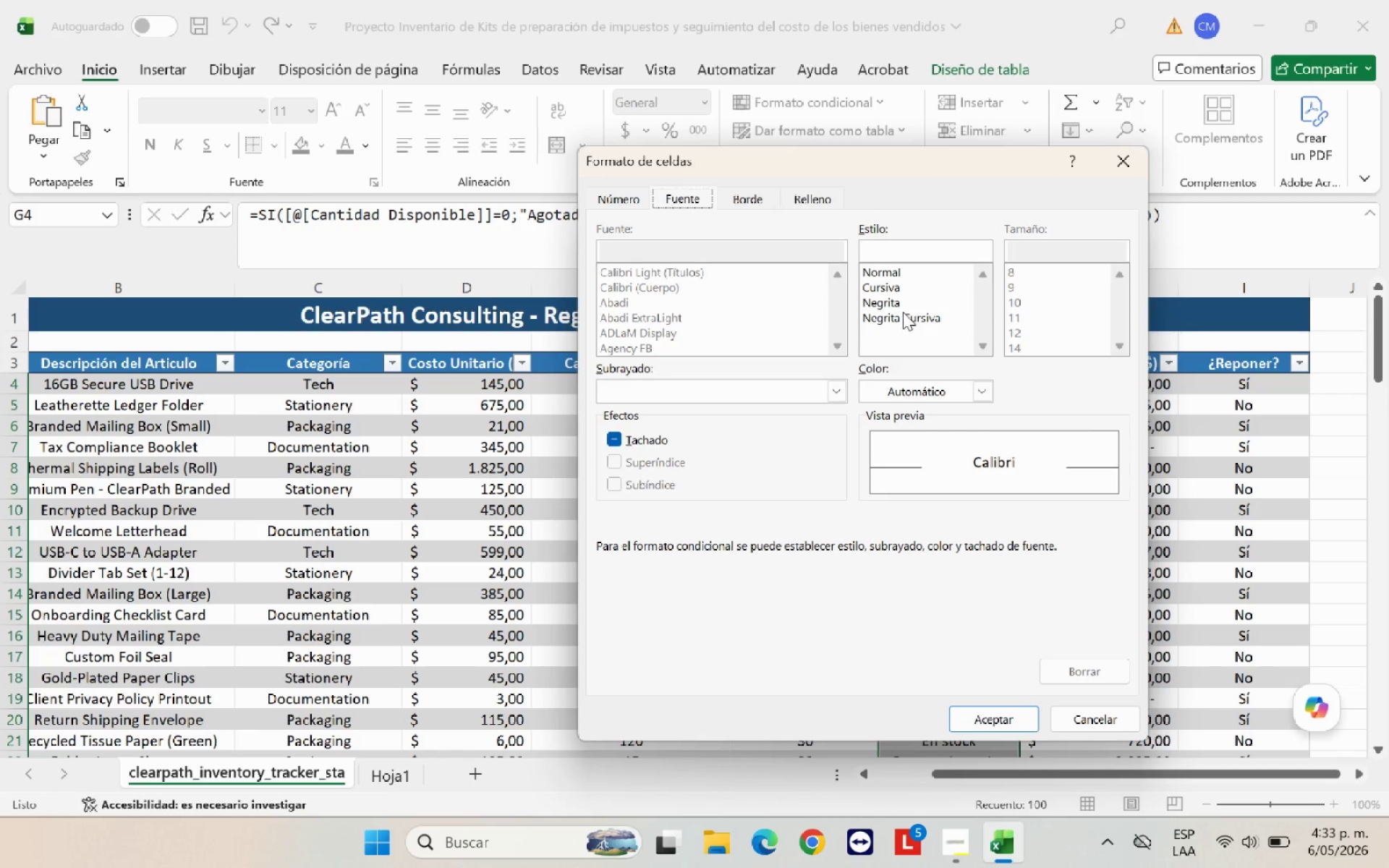 
left_click([904, 303])
 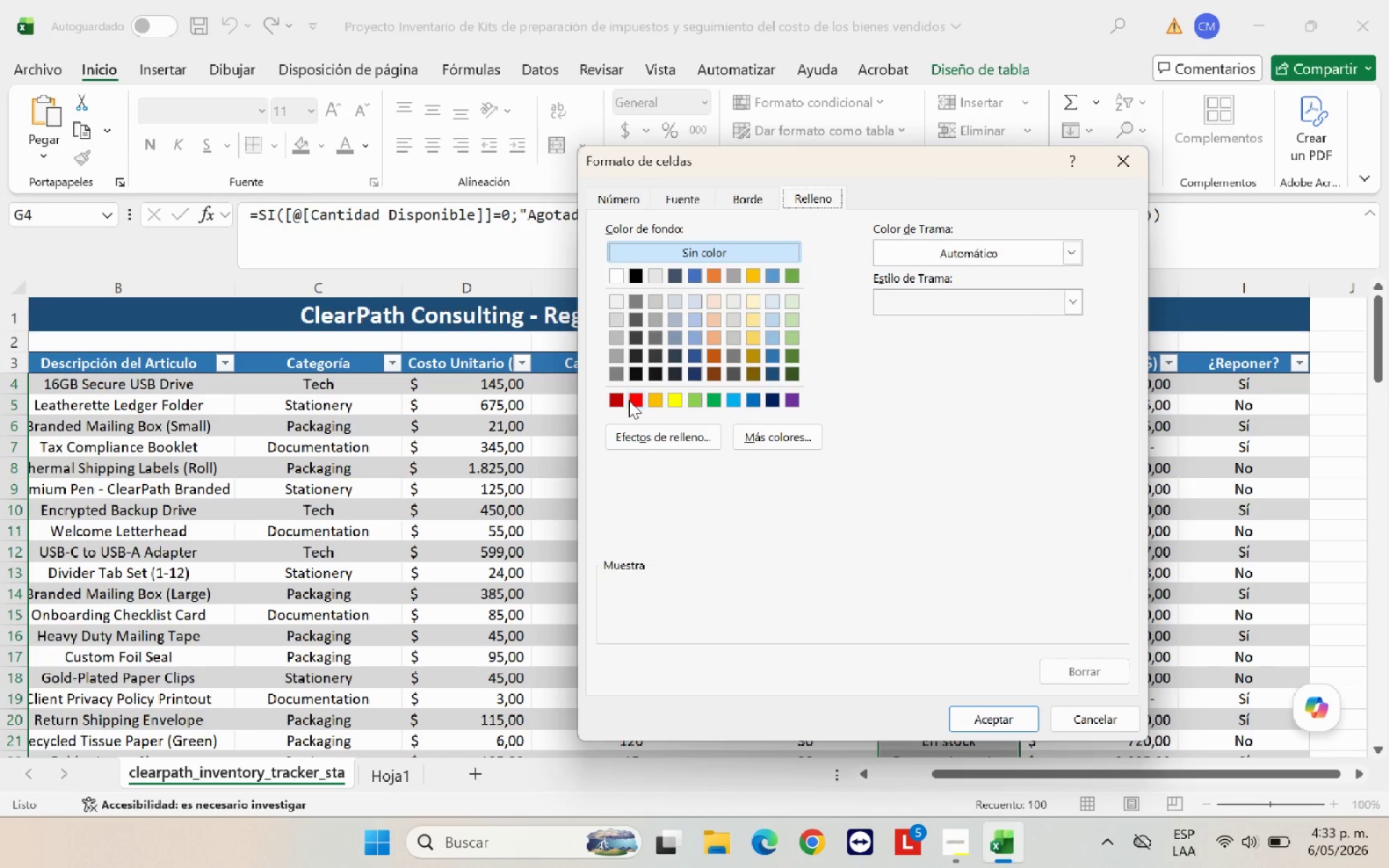 
left_click([621, 400])
 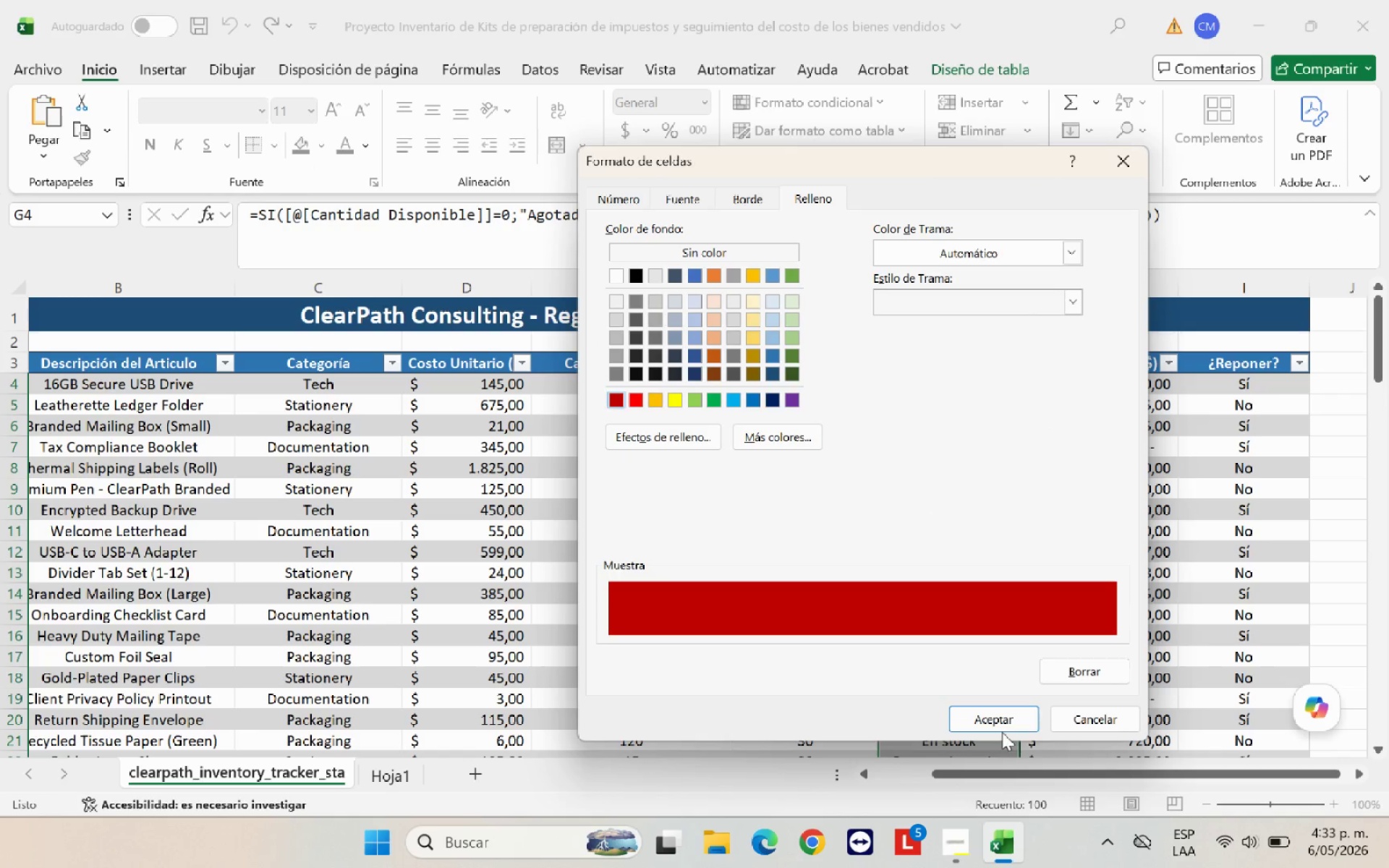 
left_click([1003, 720])
 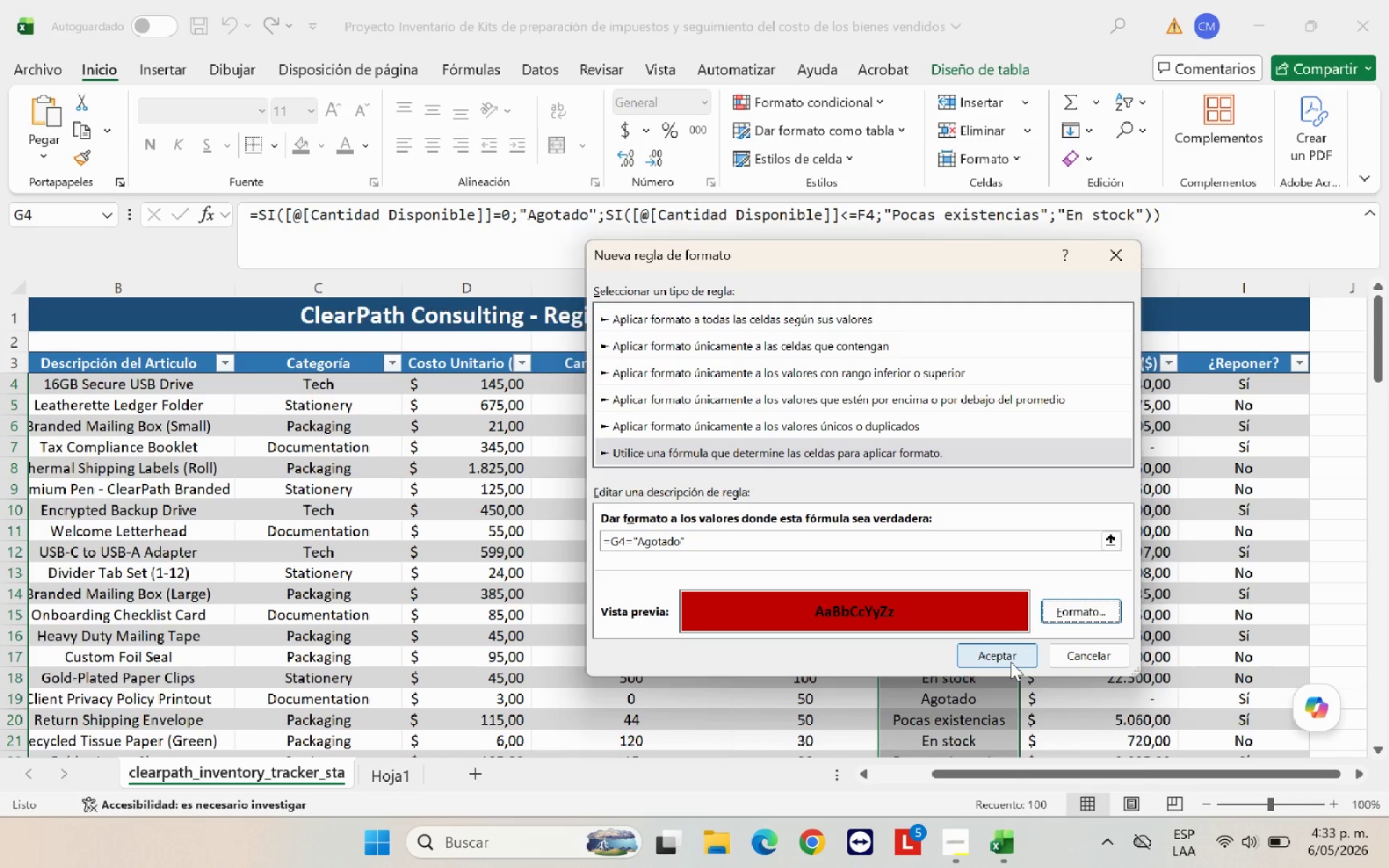 
left_click([1010, 661])
 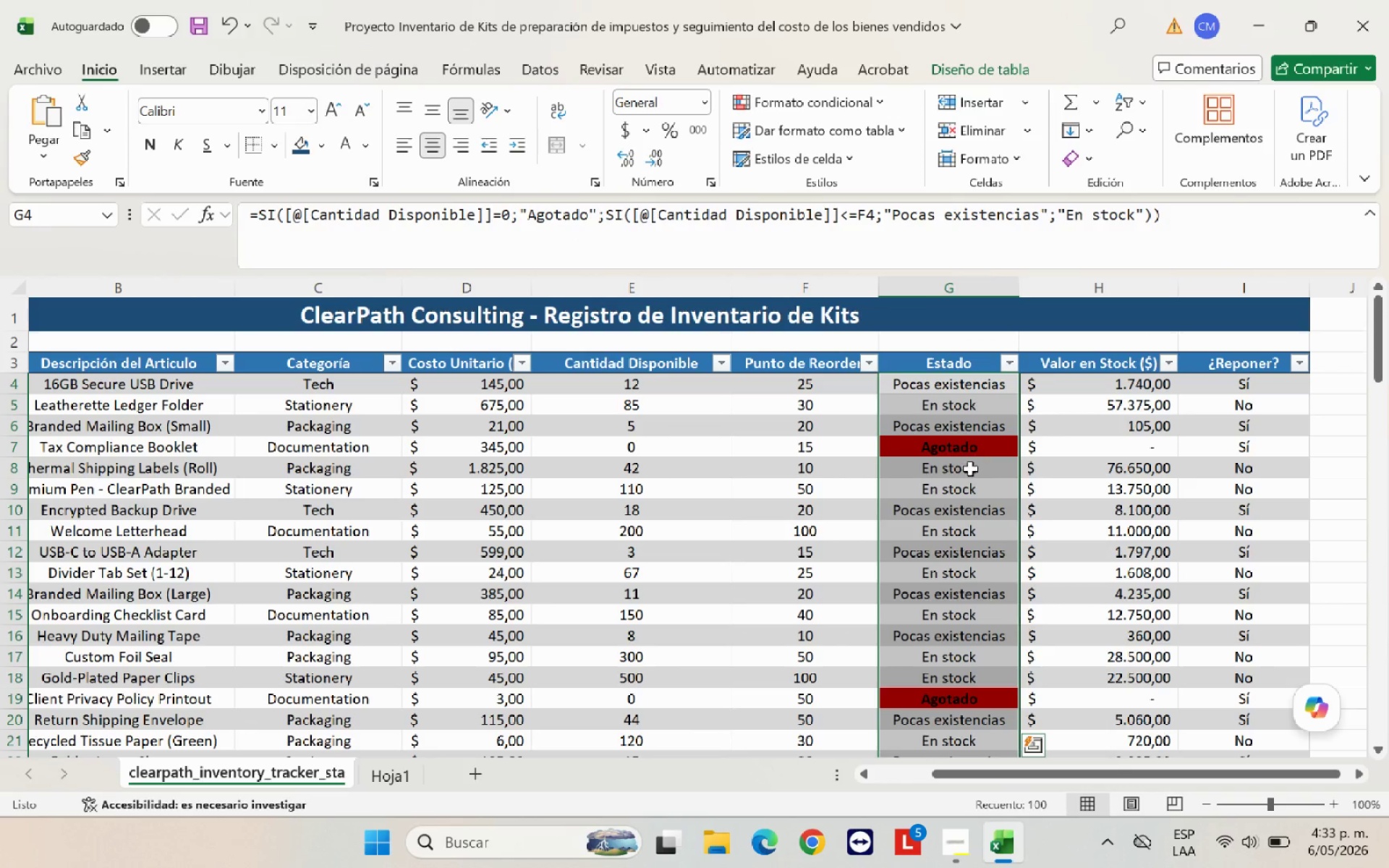 
left_click([873, 106])
 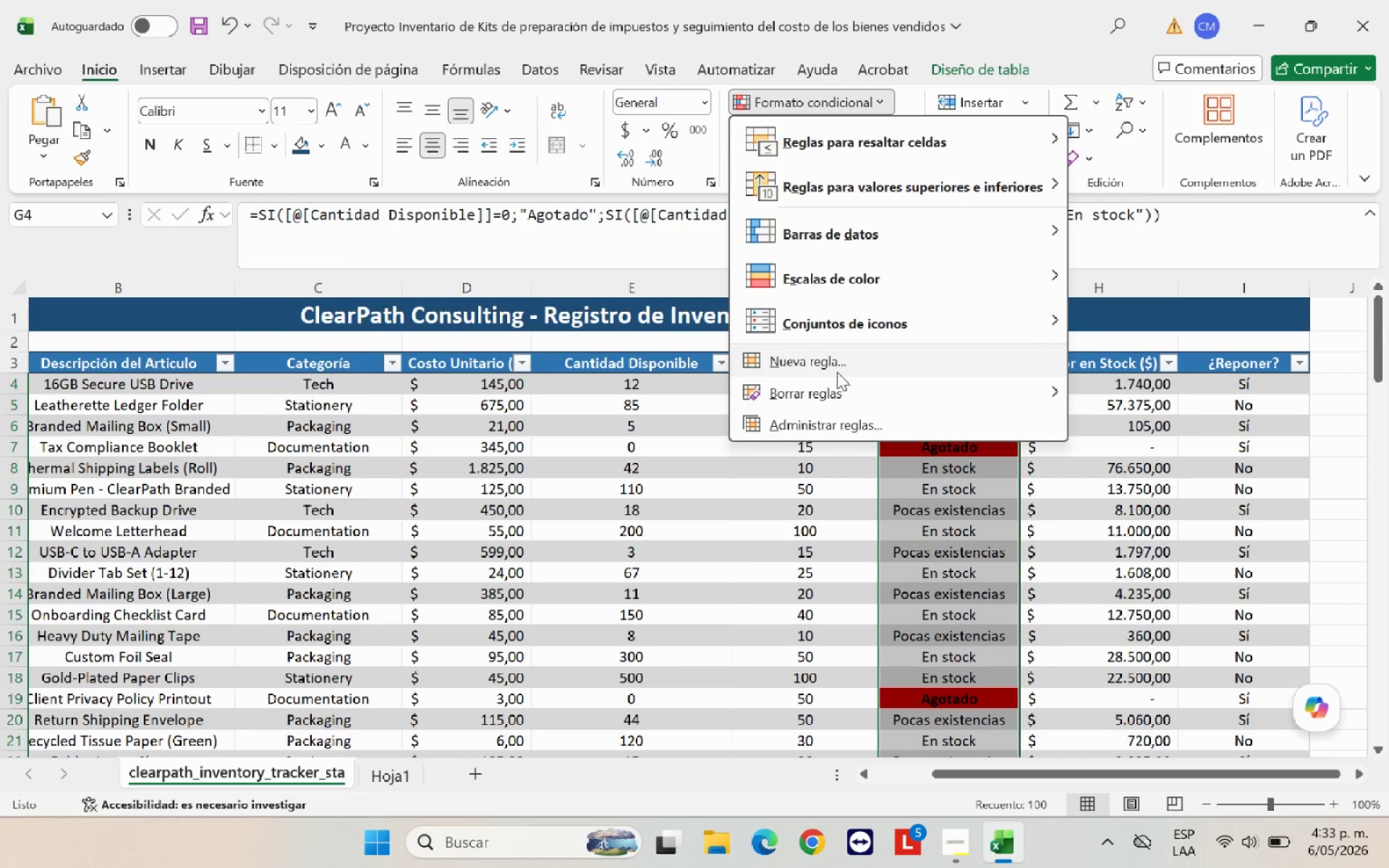 
left_click([837, 372])
 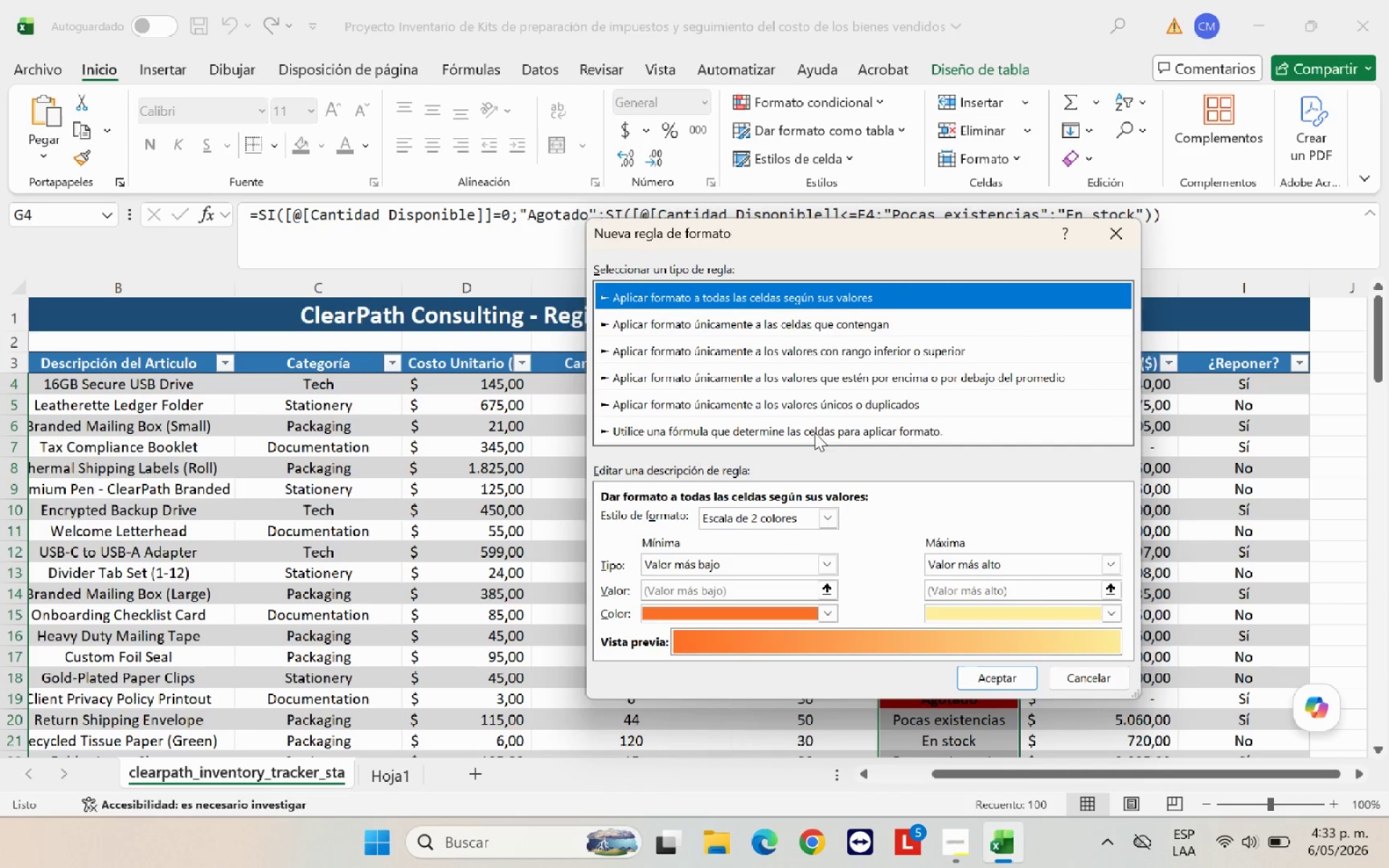 
left_click([824, 430])
 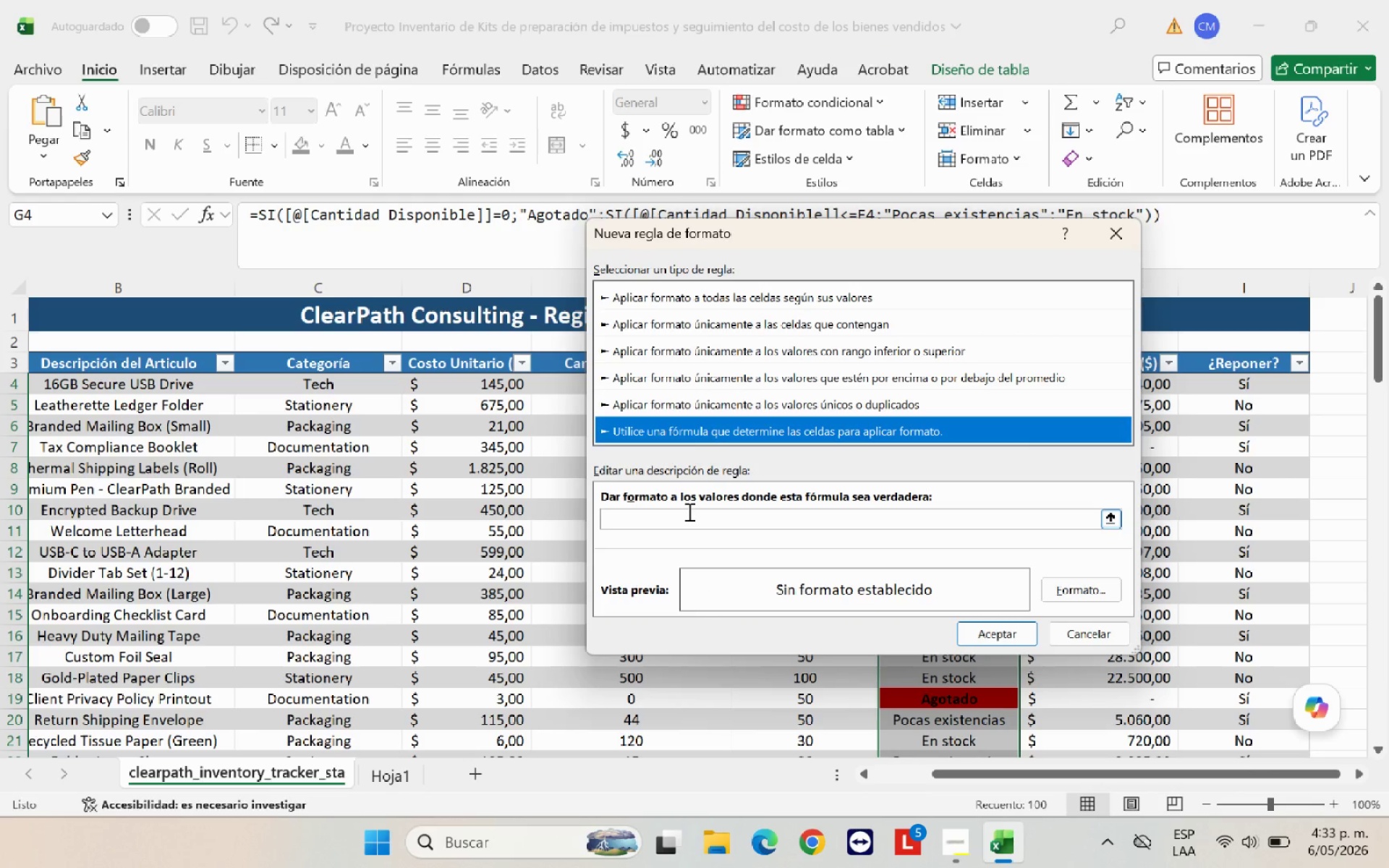 
left_click([688, 511])
 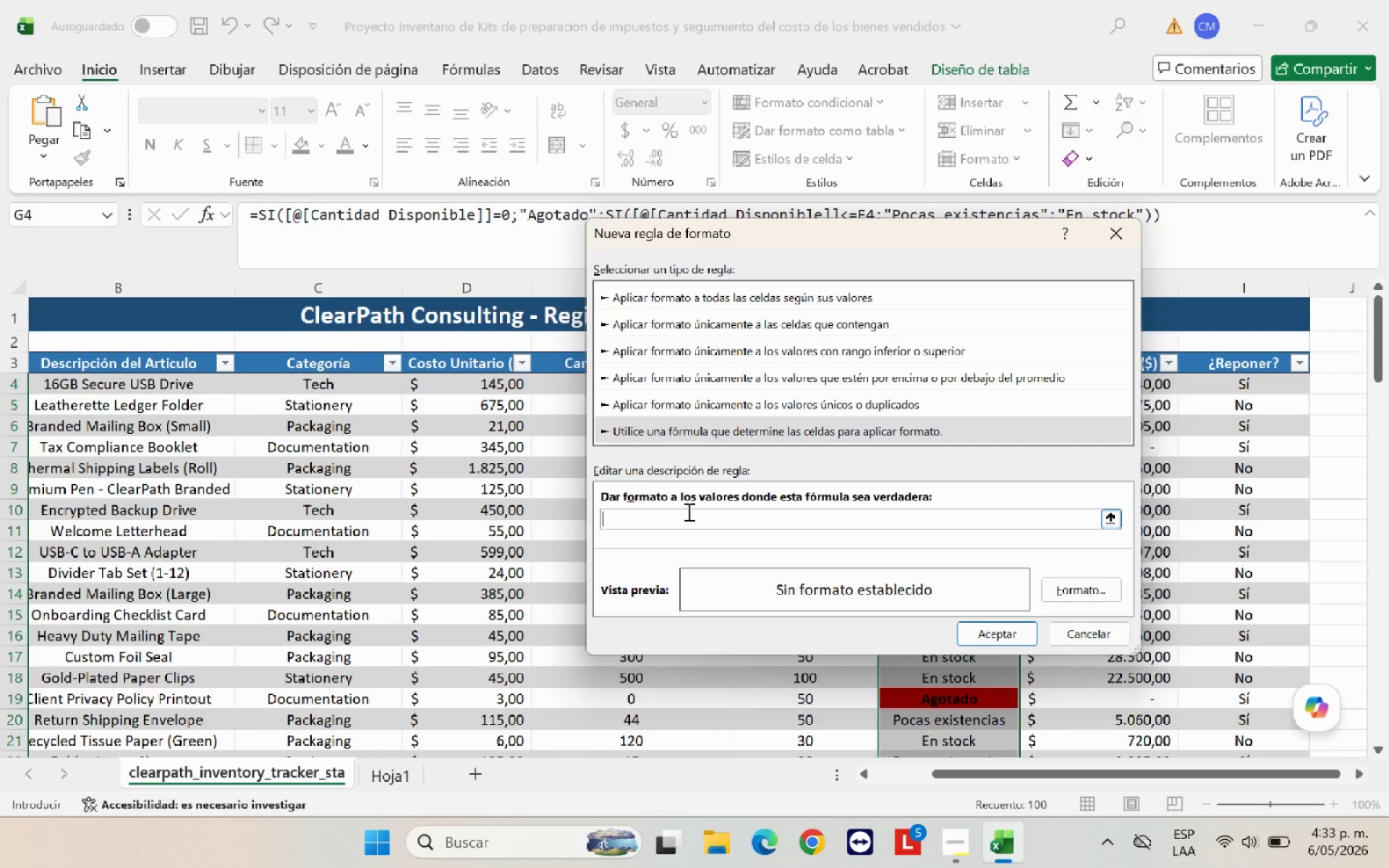 
wait(7.53)
 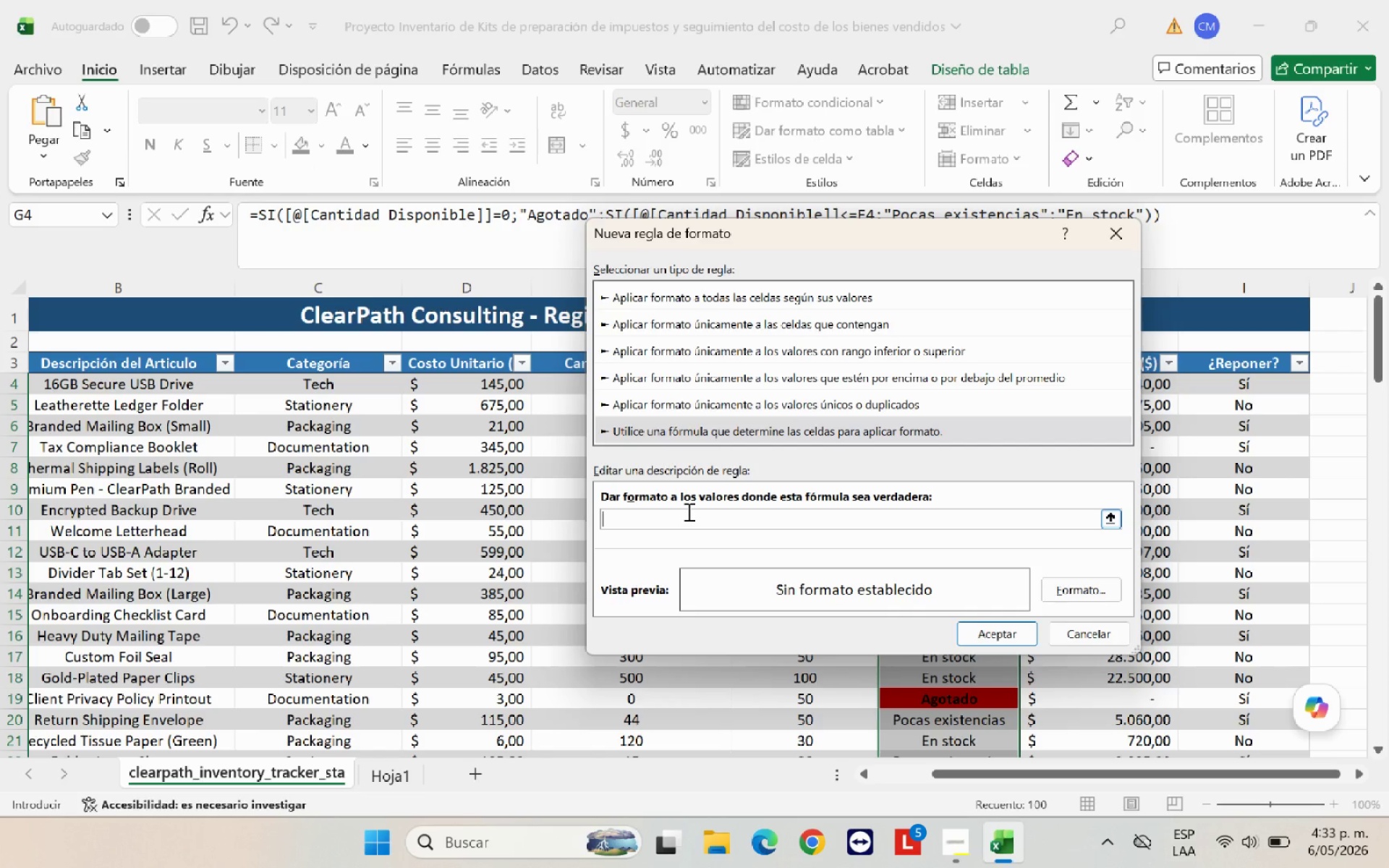 
type()G4)
 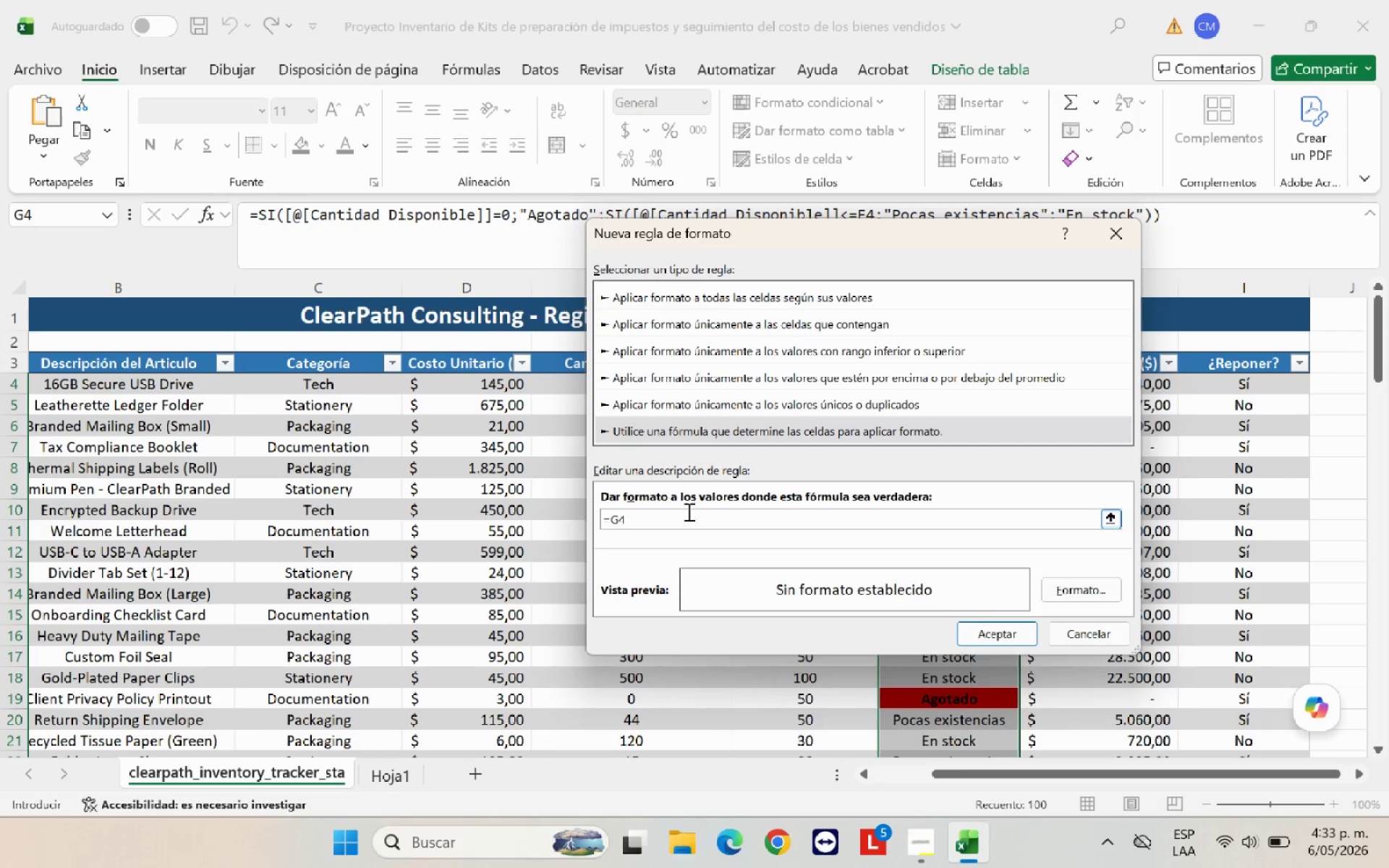 
type()@Pocas existencias@)
 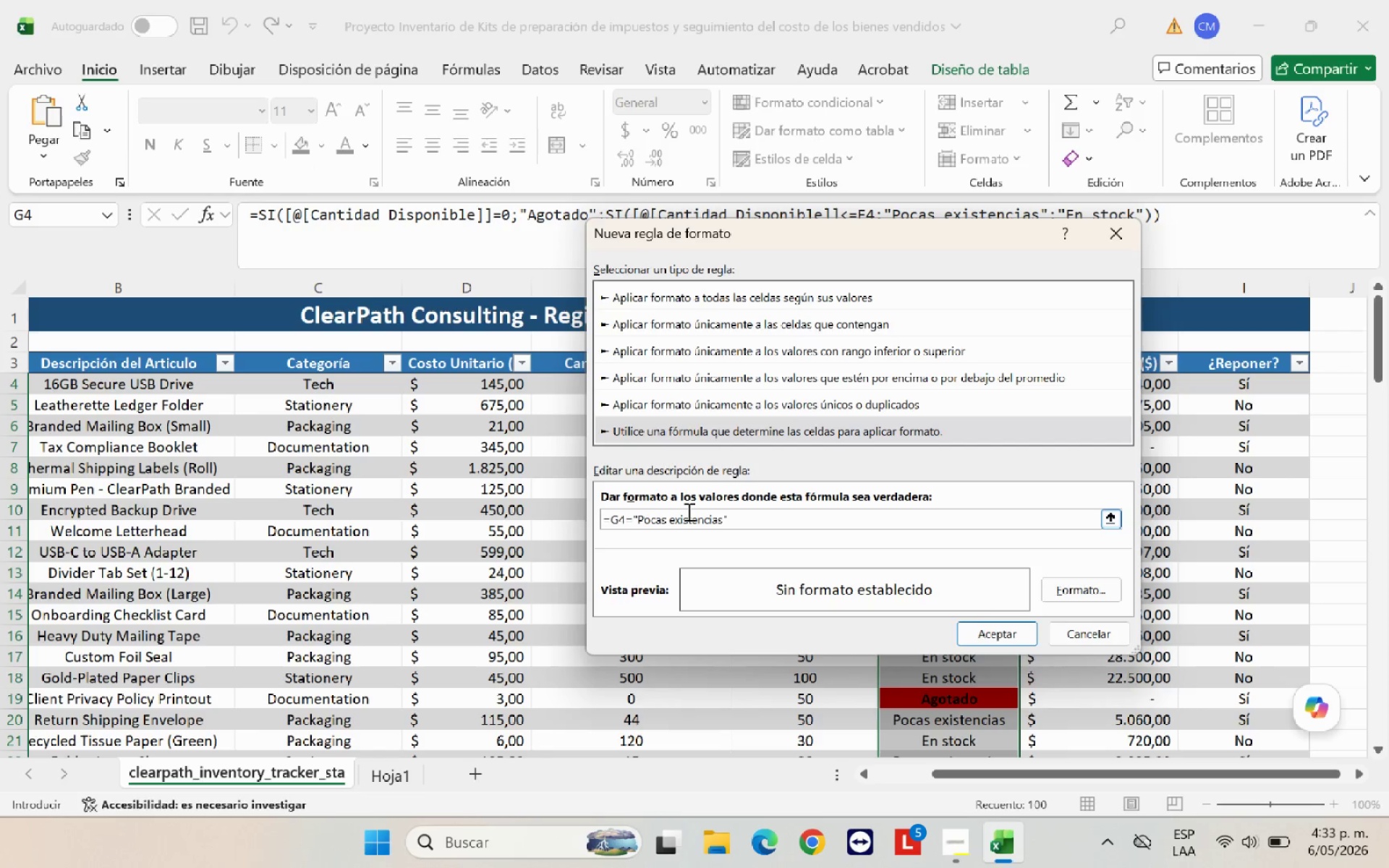 
left_click([1084, 589])
 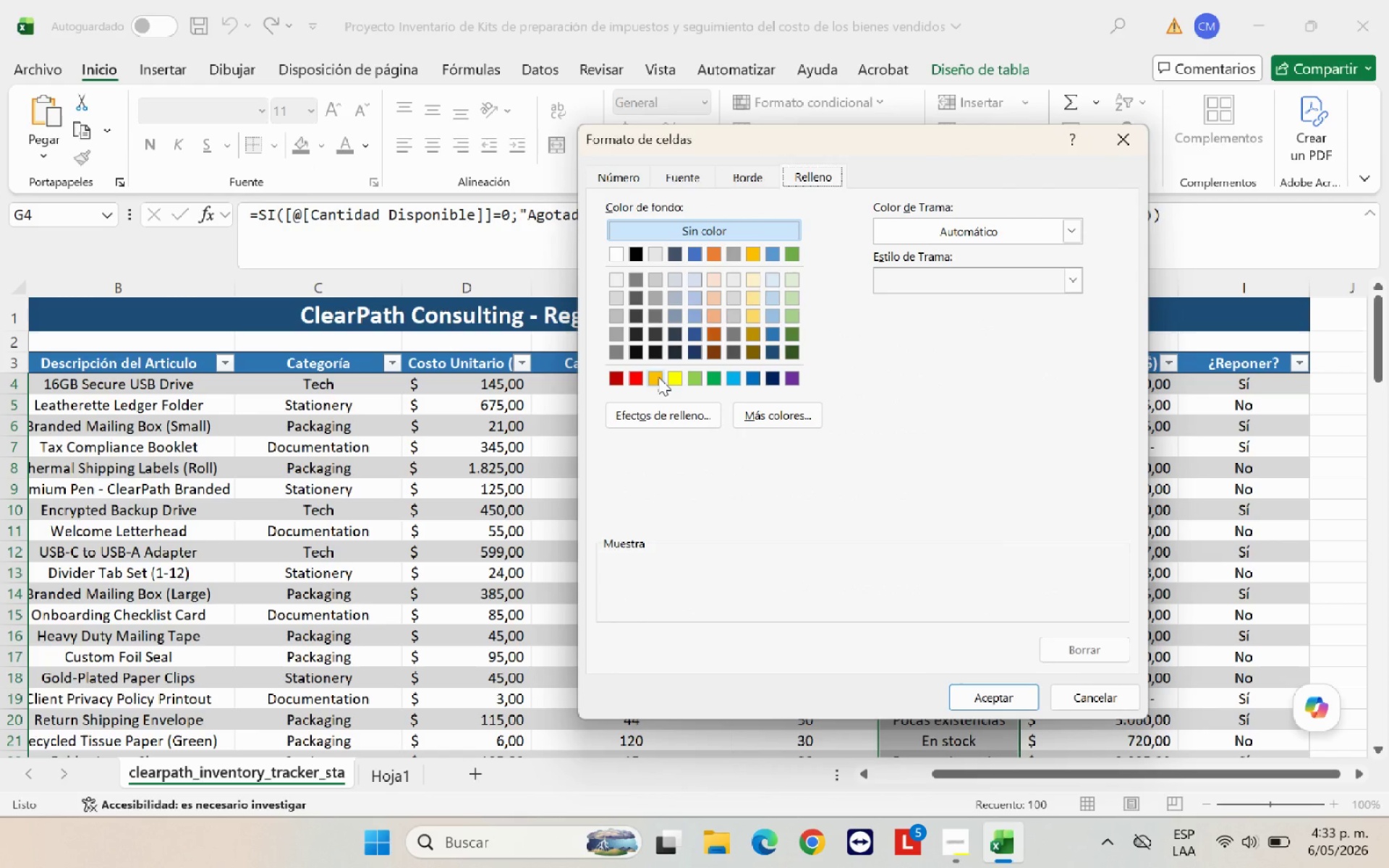 
wait(5.31)
 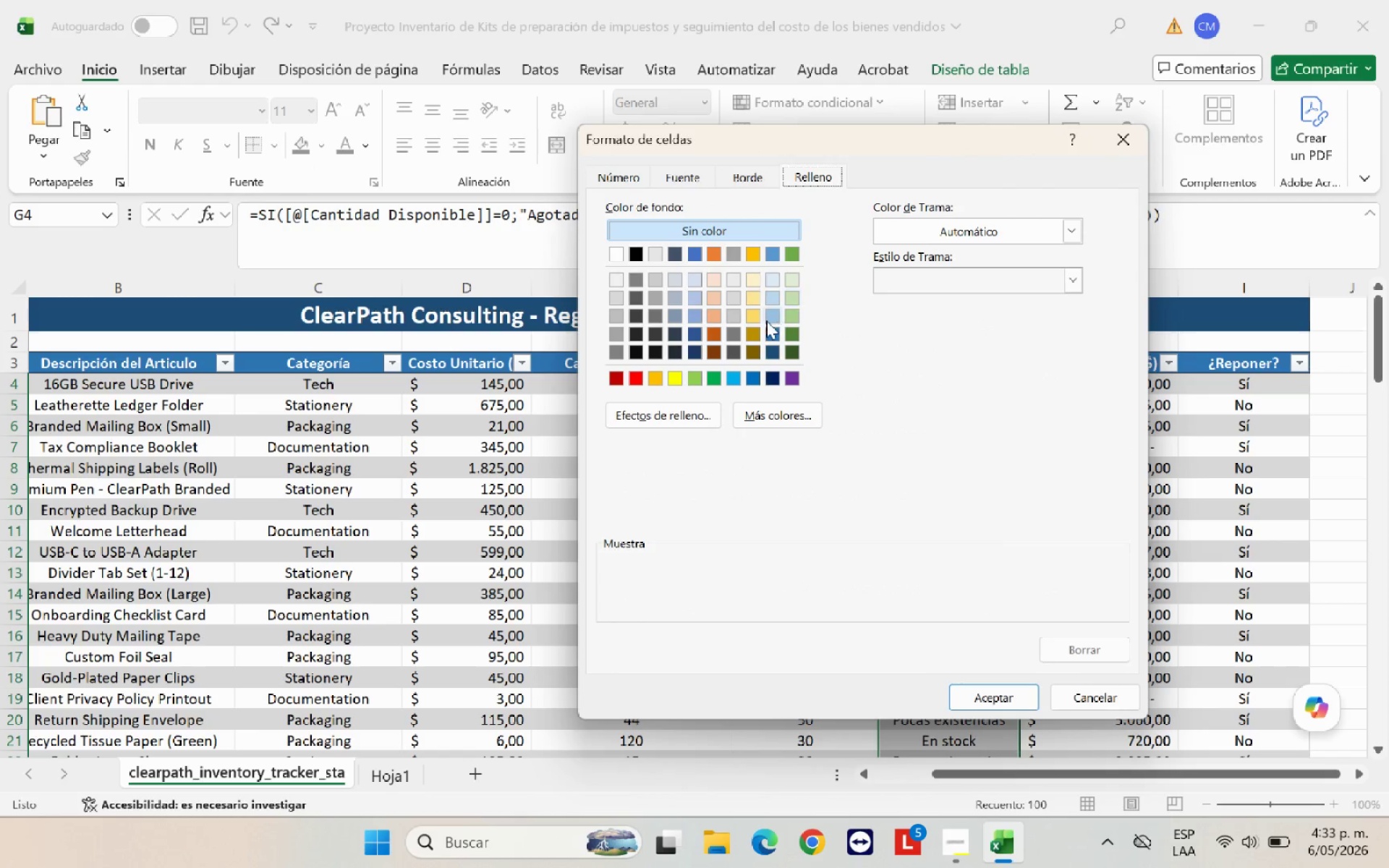 
left_click([658, 377])
 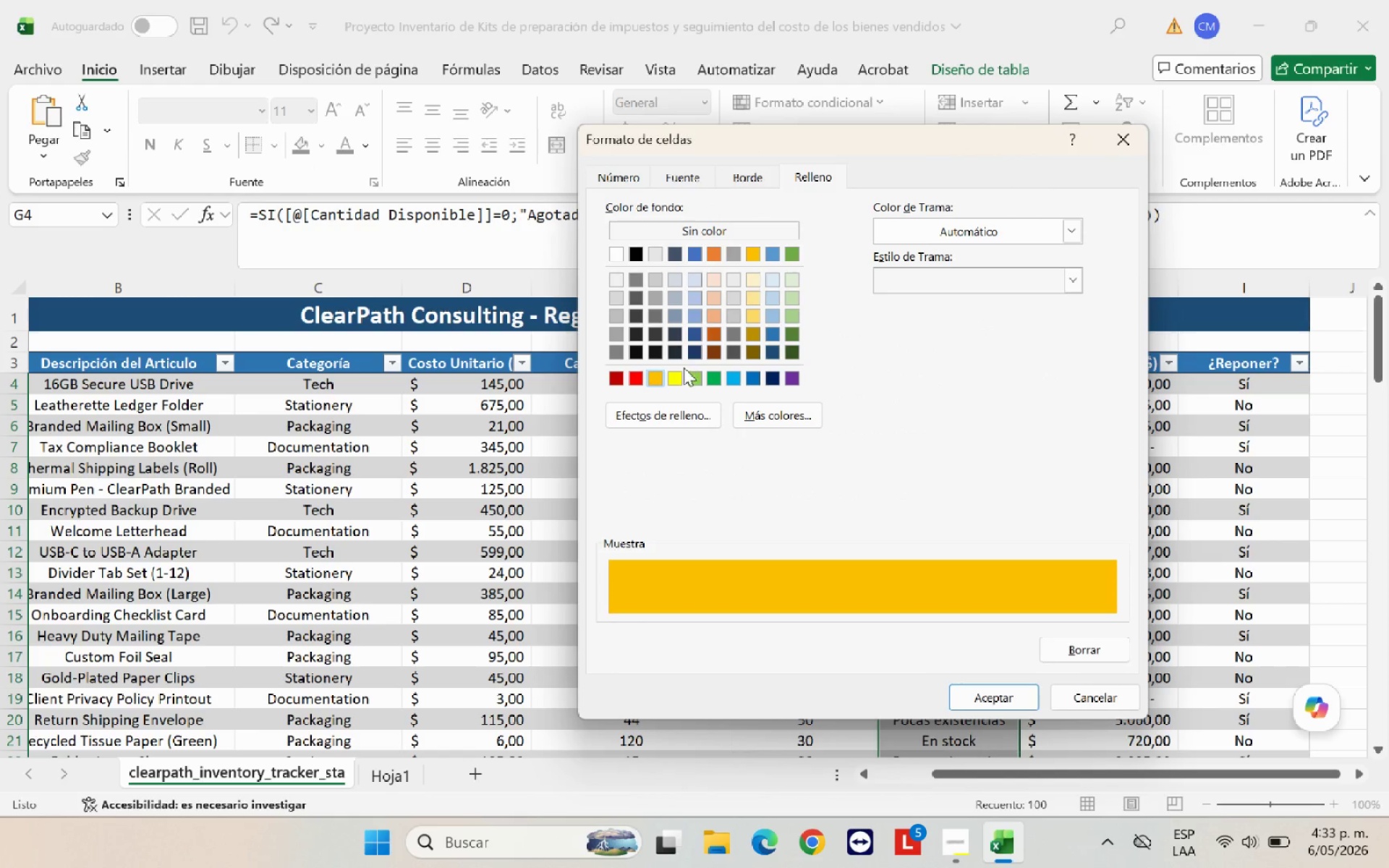 
left_click([672, 378])
 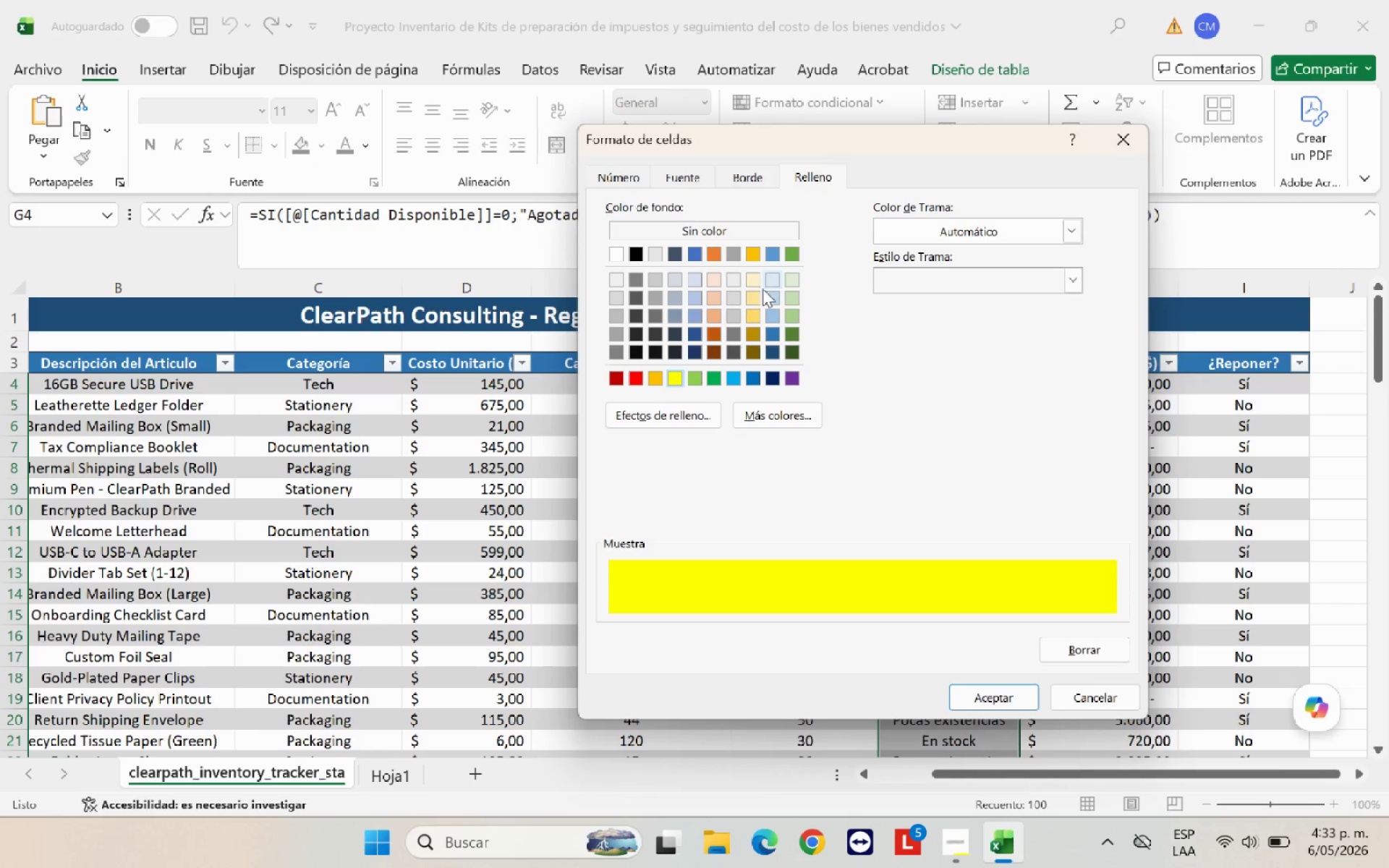 
left_click([754, 302])
 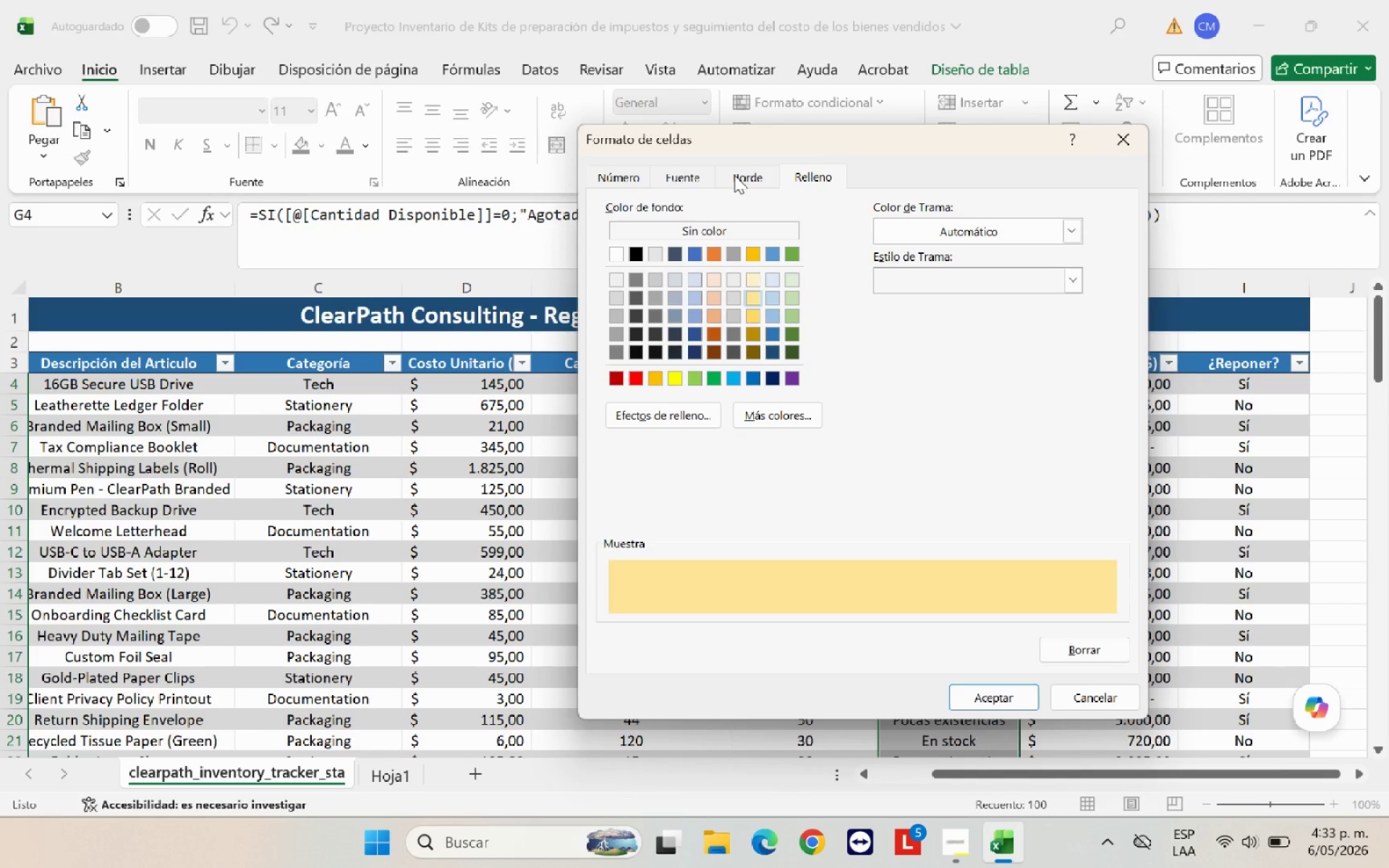 
left_click([706, 175])
 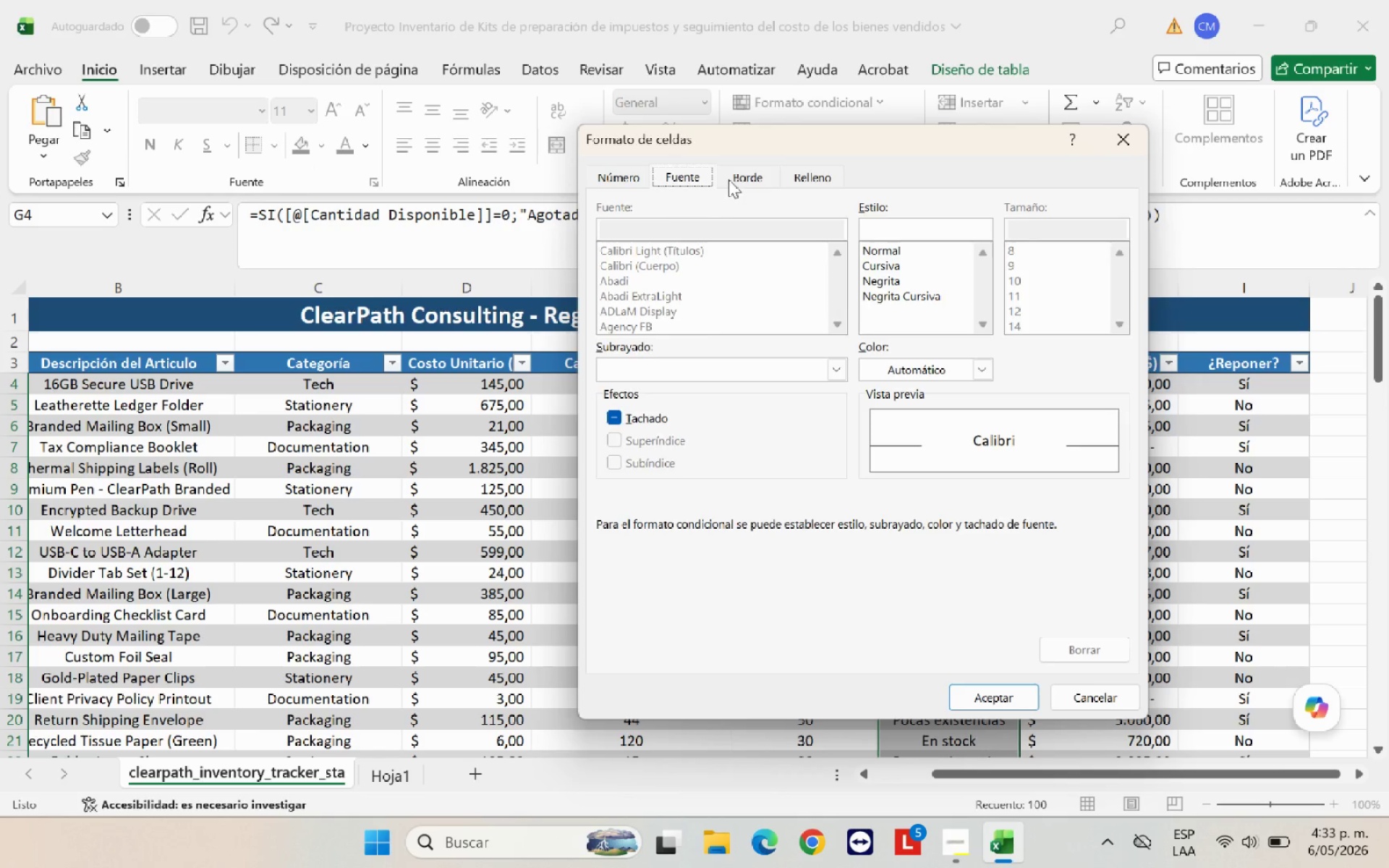 
left_click([729, 179])
 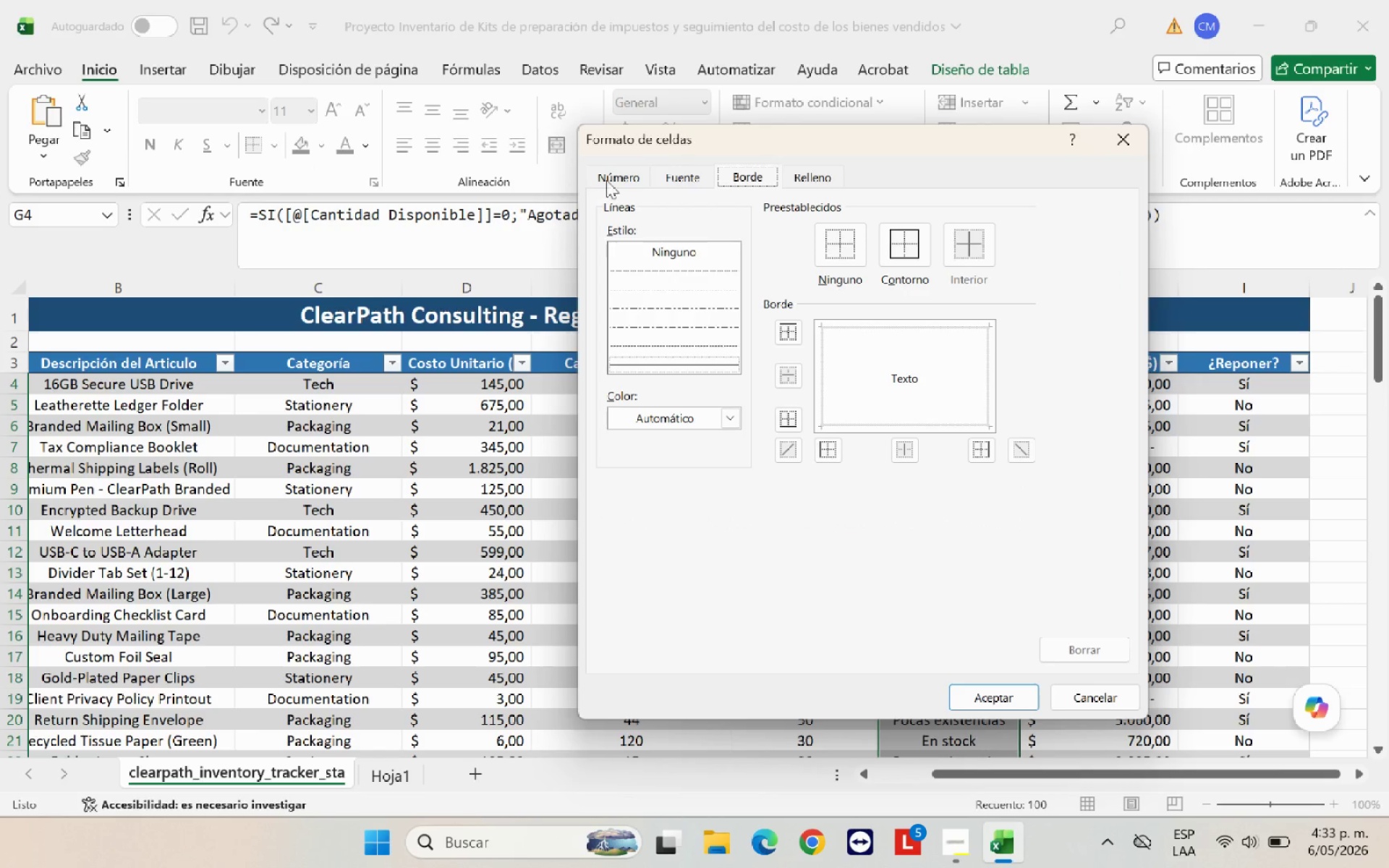 
left_click([634, 179])
 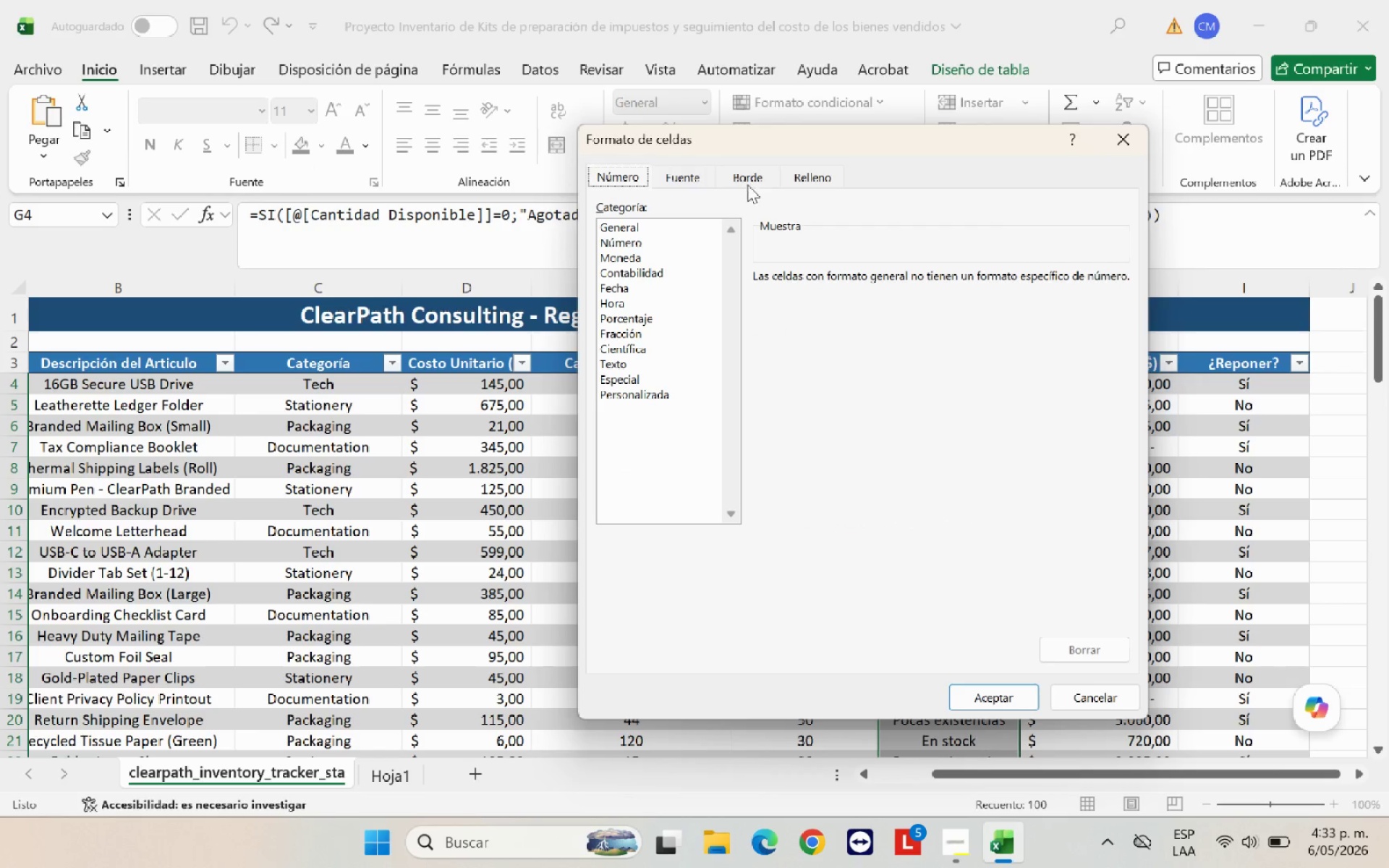 
left_click([753, 182])
 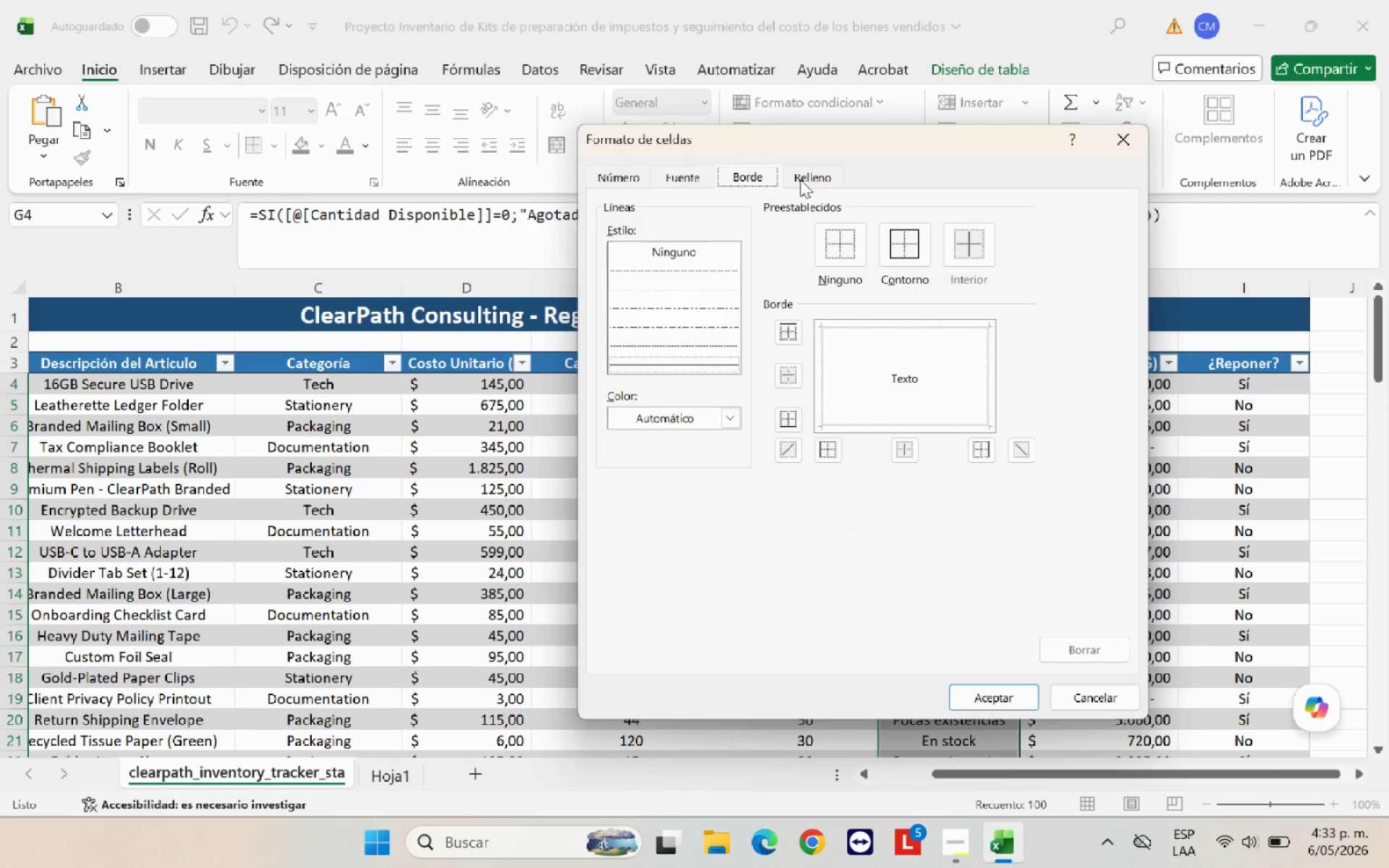 
left_click([800, 179])
 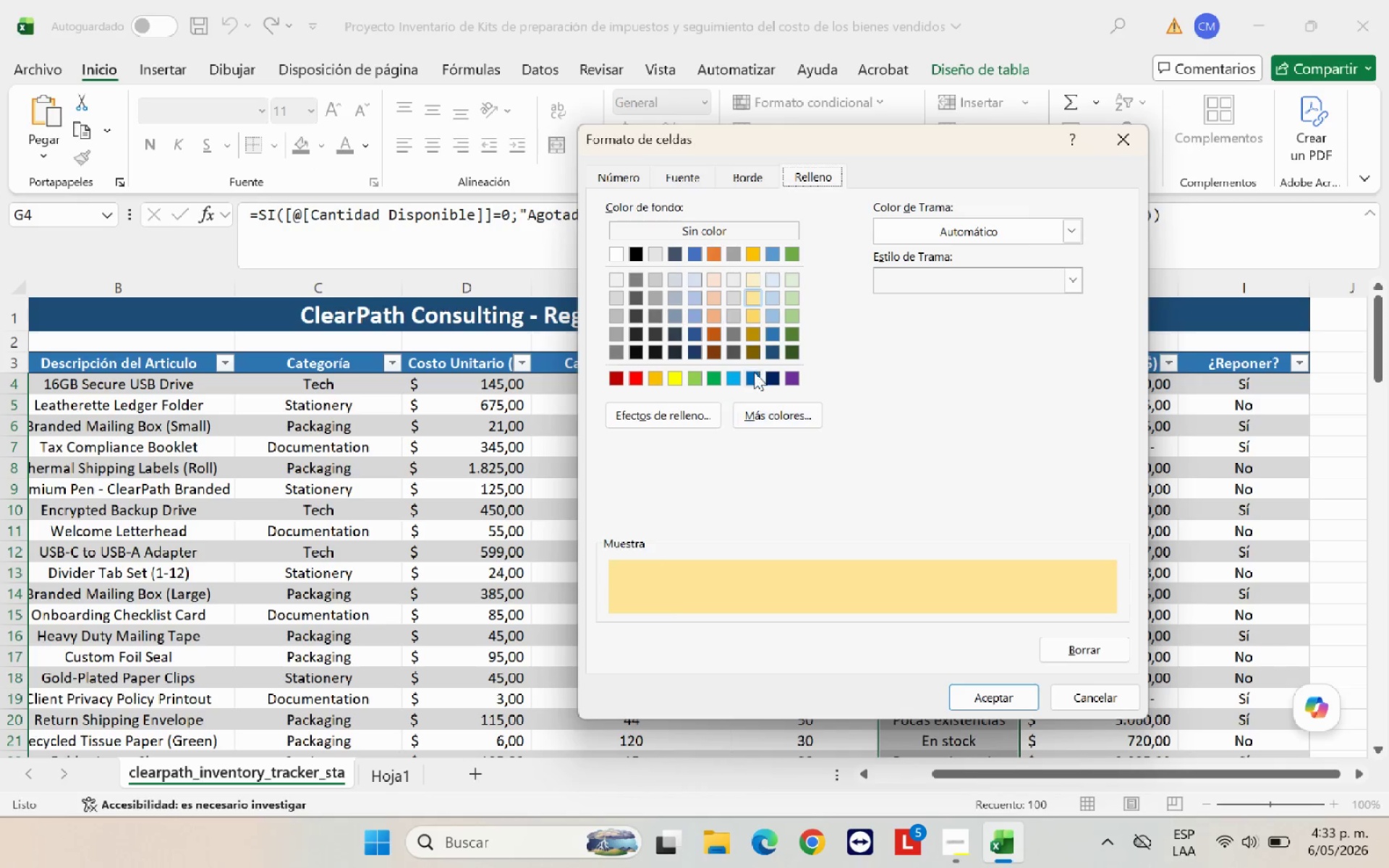 
wait(5.45)
 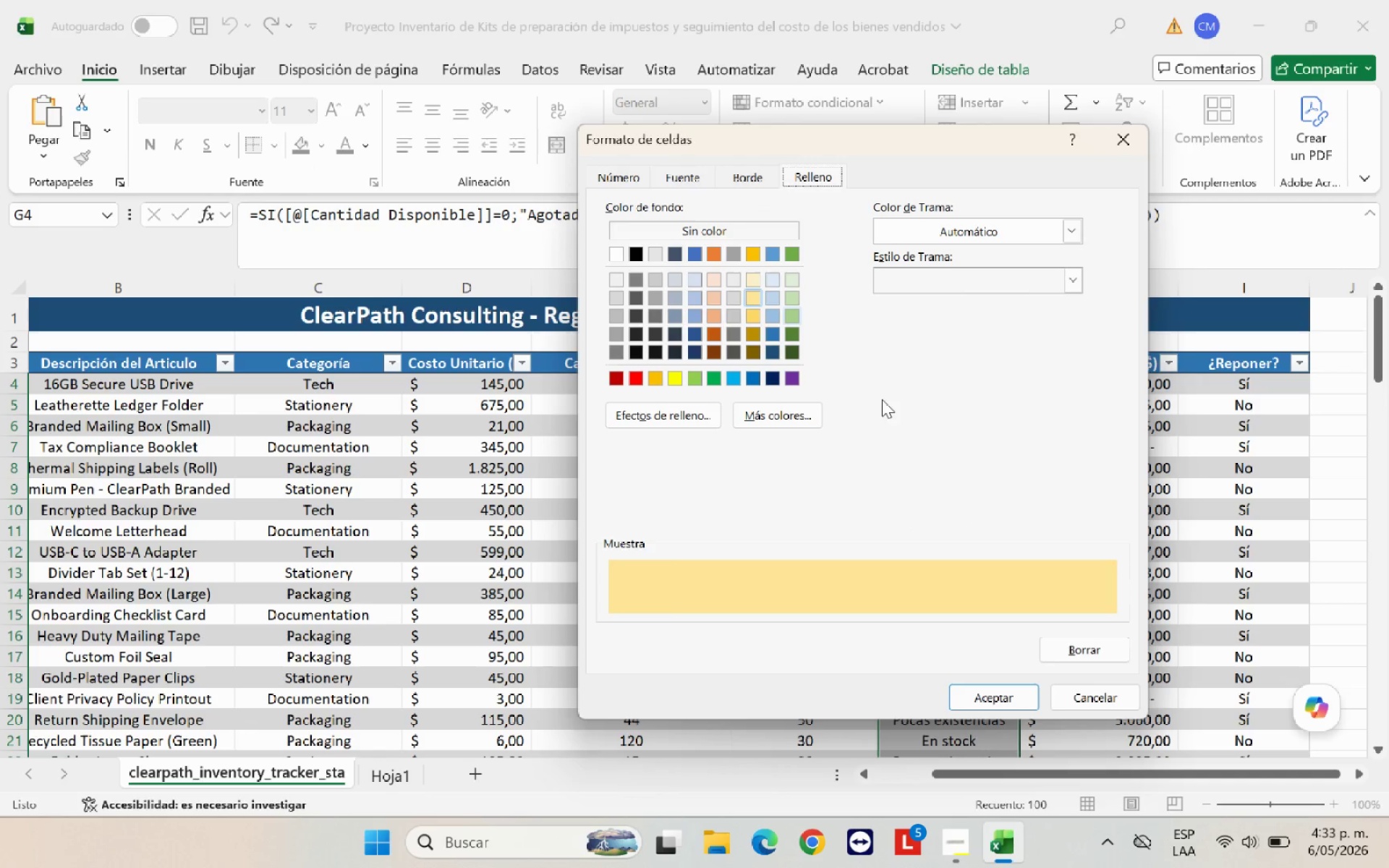 
left_click([694, 176])
 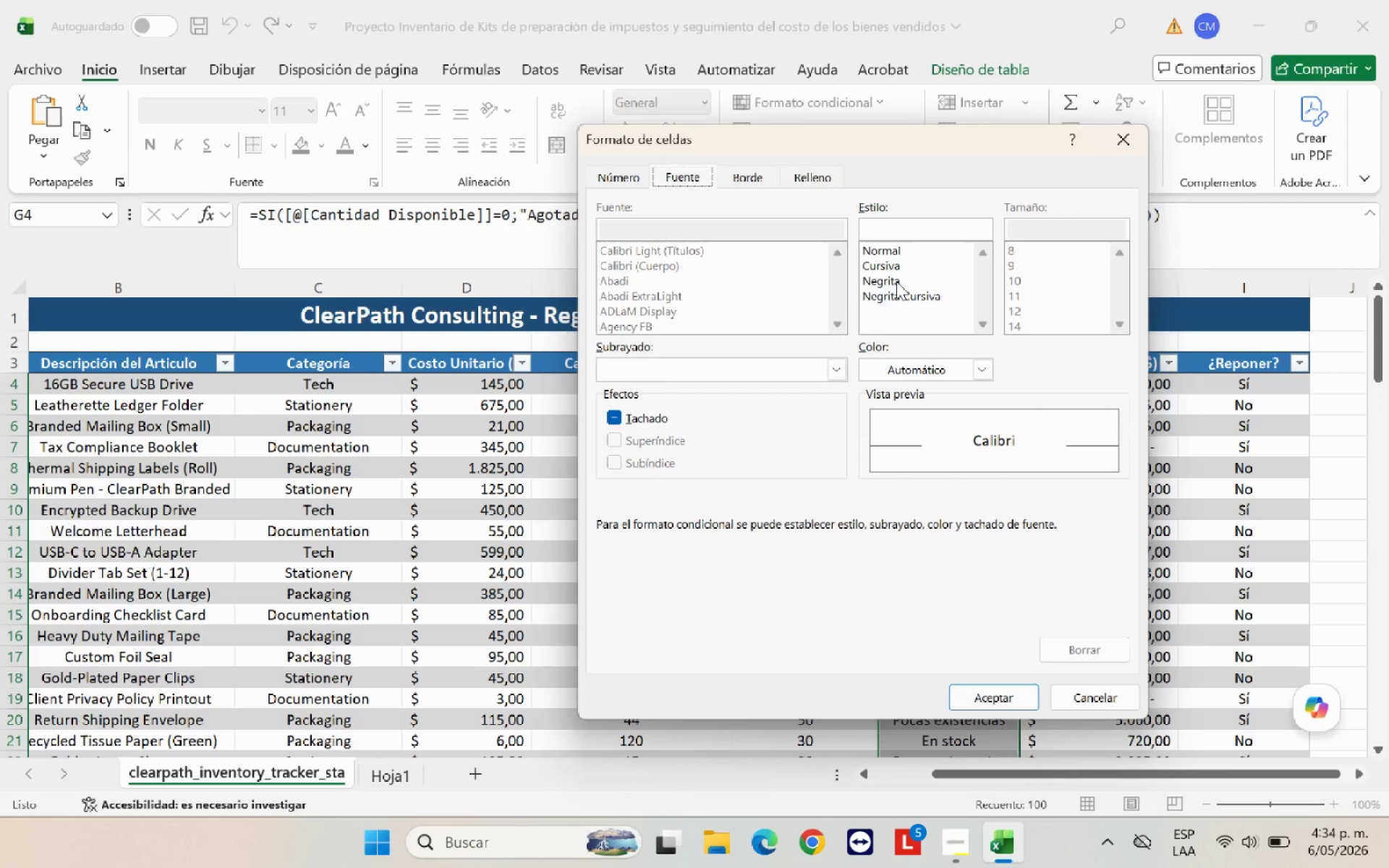 
left_click([896, 281])
 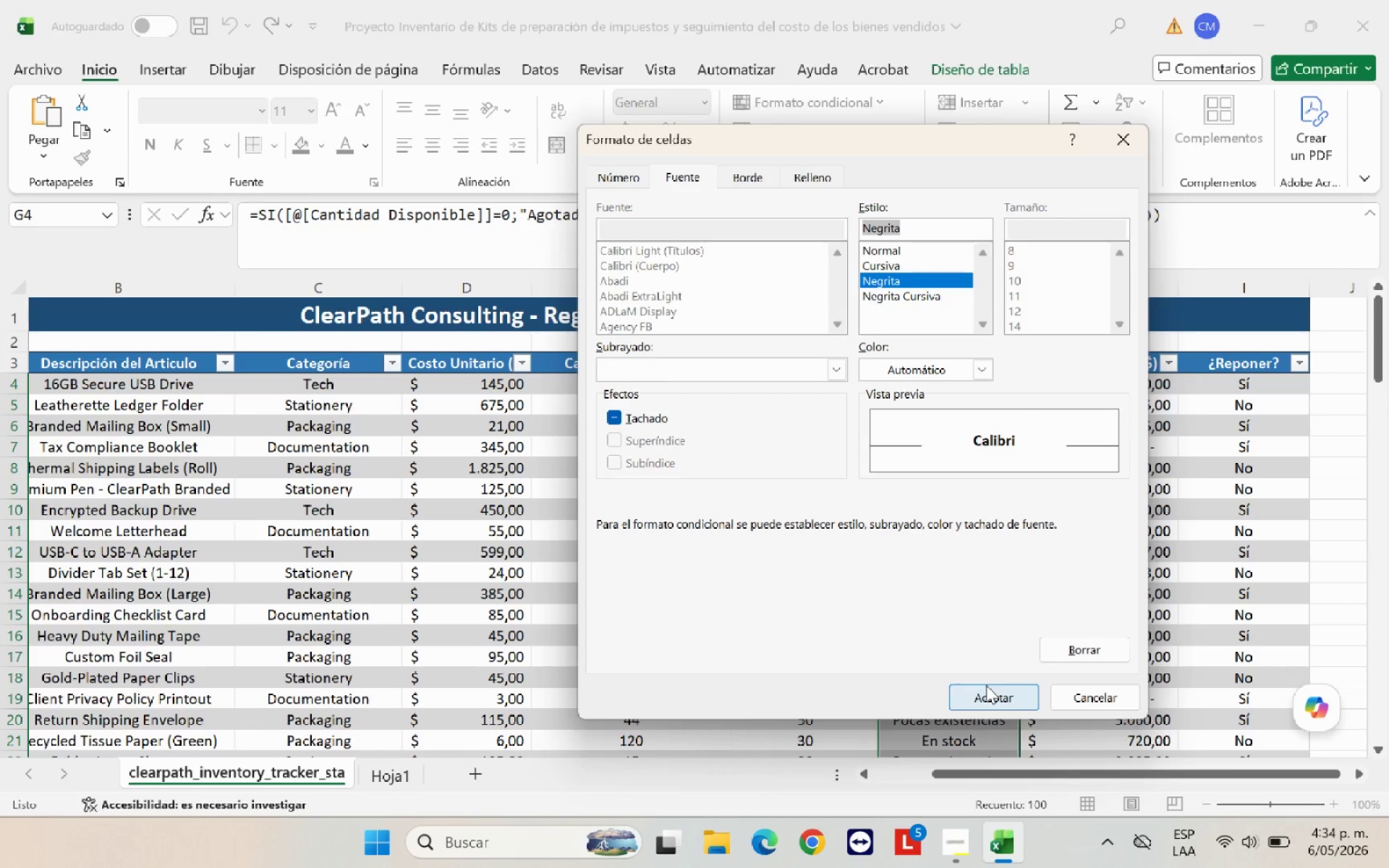 
left_click([987, 694])
 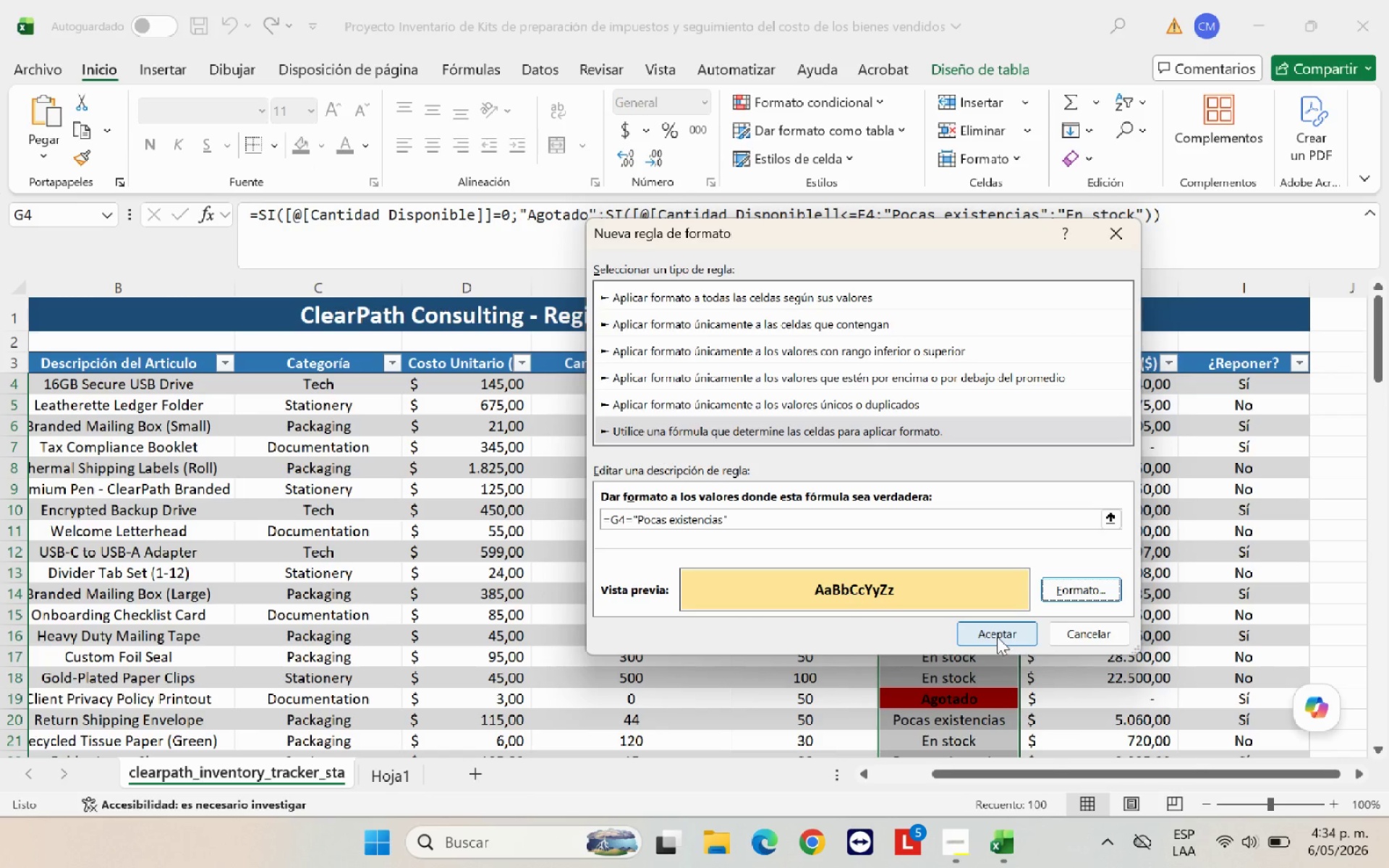 
left_click([997, 637])
 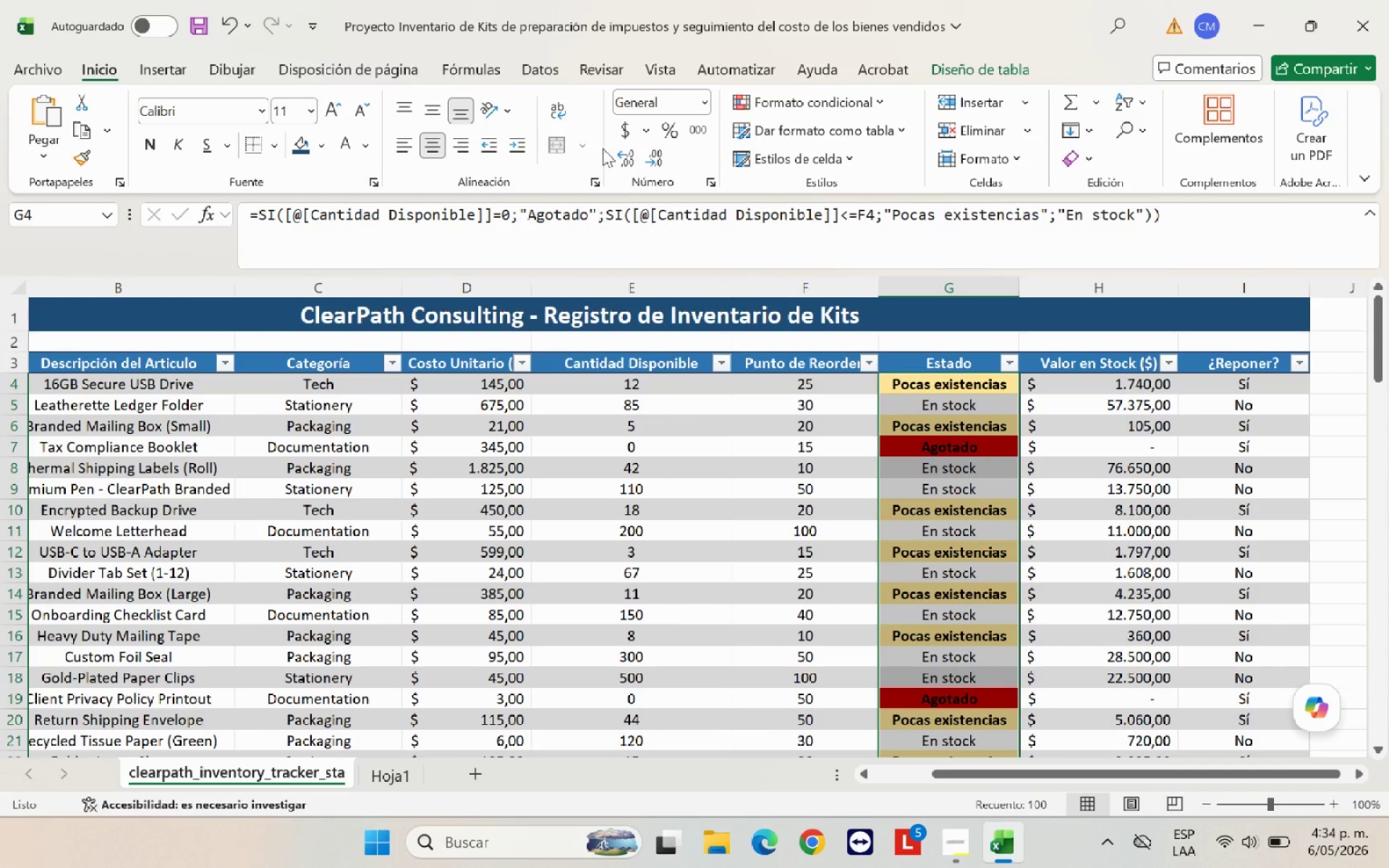 
left_click([812, 111])
 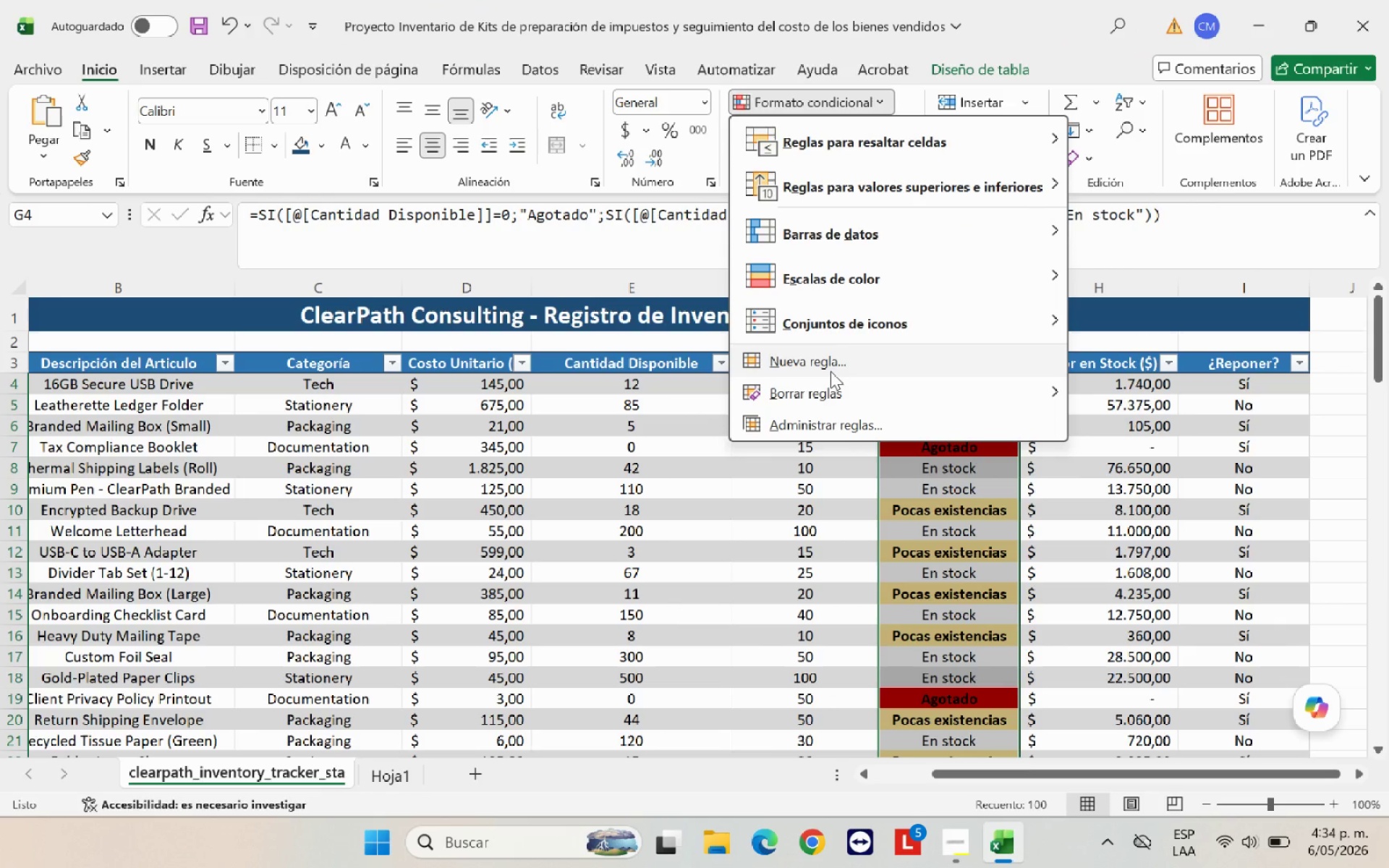 
left_click([831, 370])
 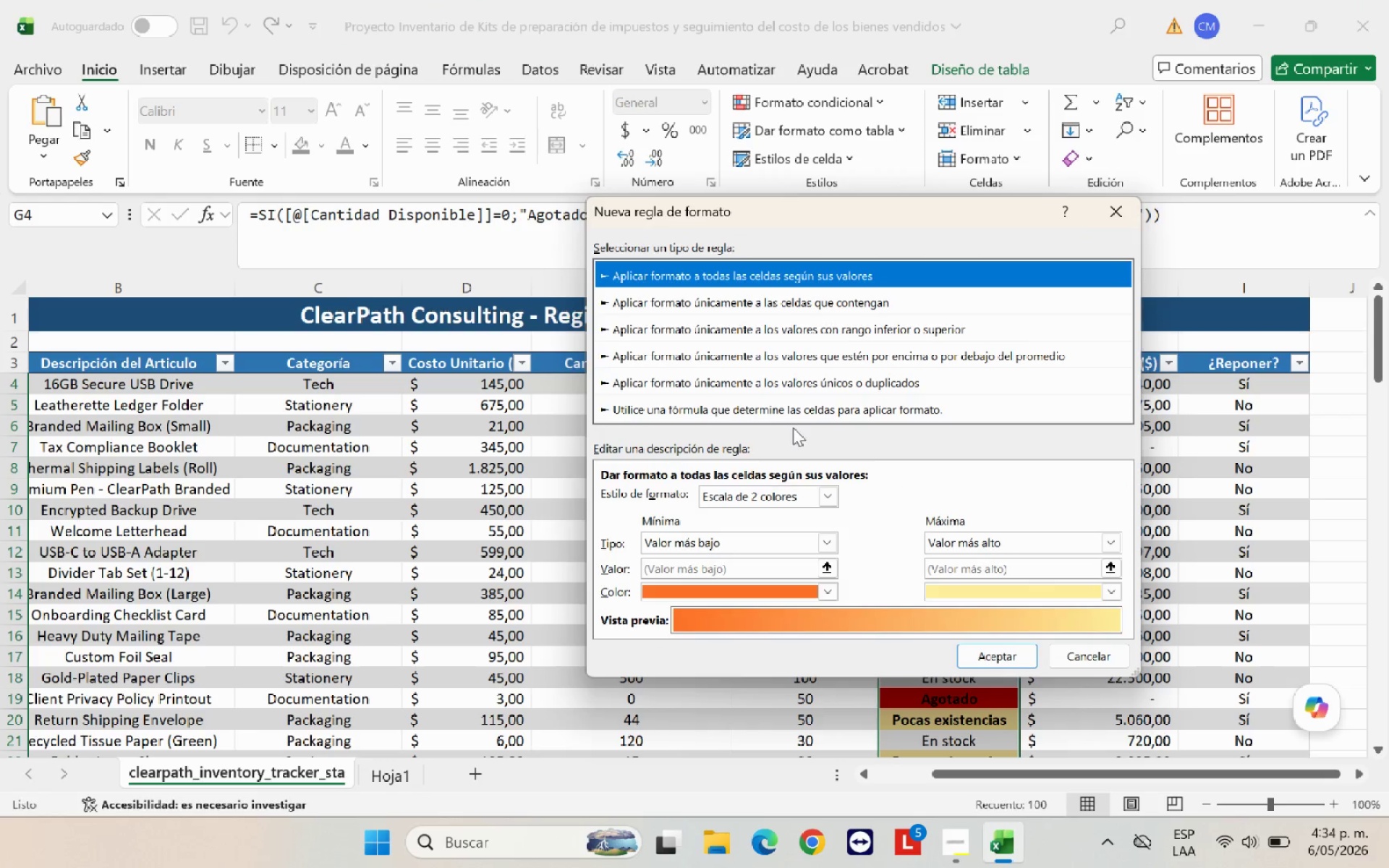 
left_click([827, 405])
 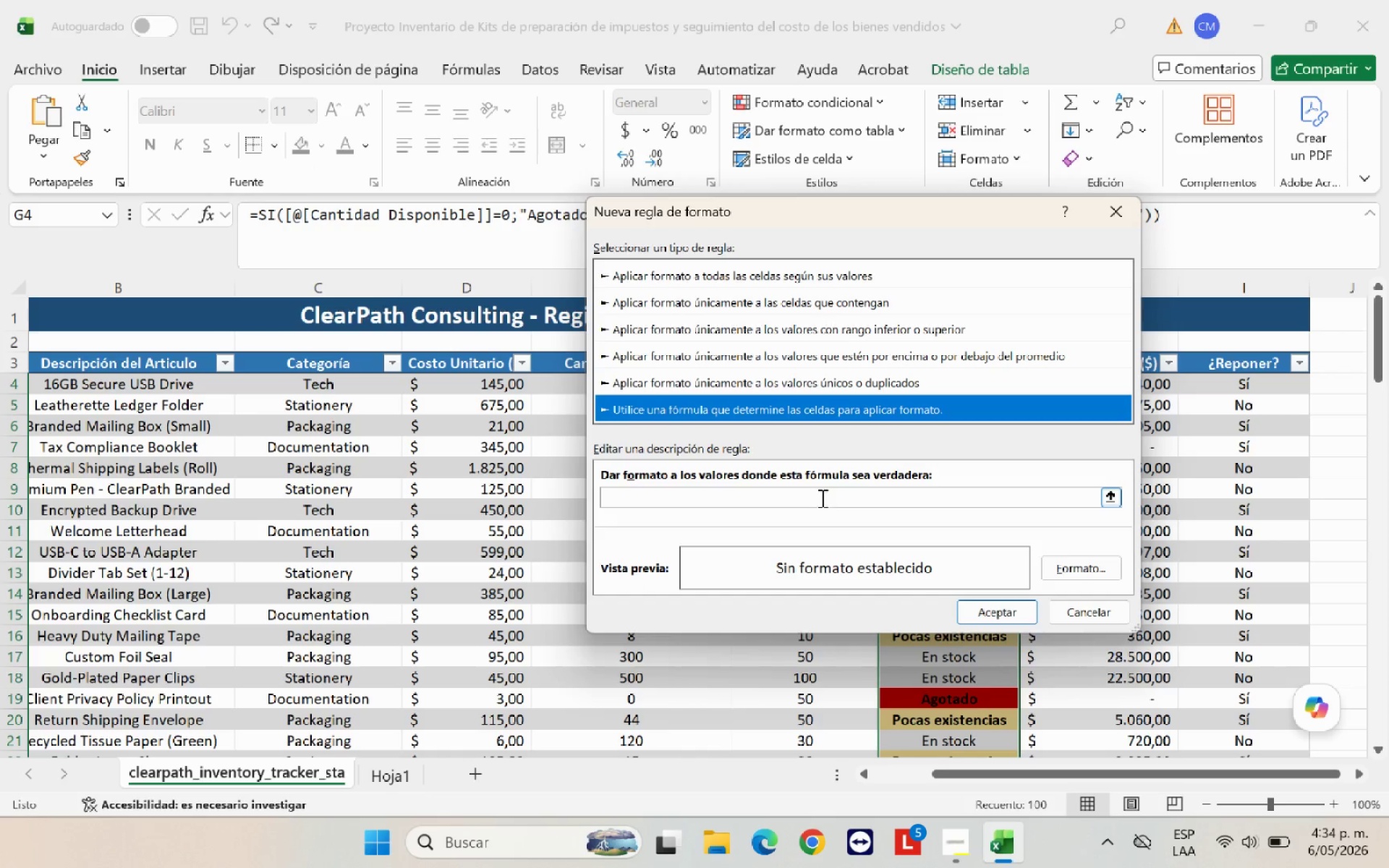 
left_click([821, 498])
 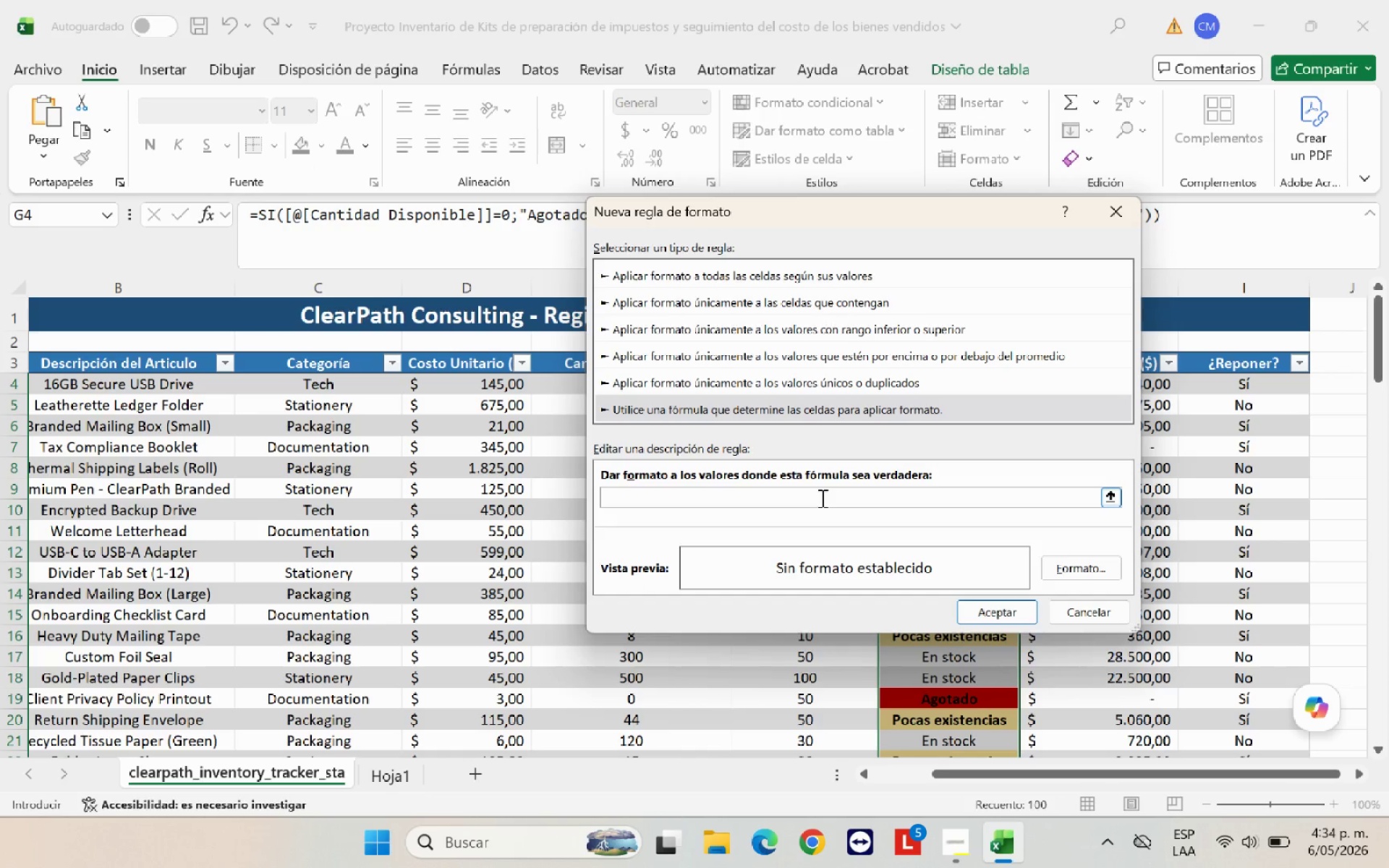 
type()G4)@En stock@)
 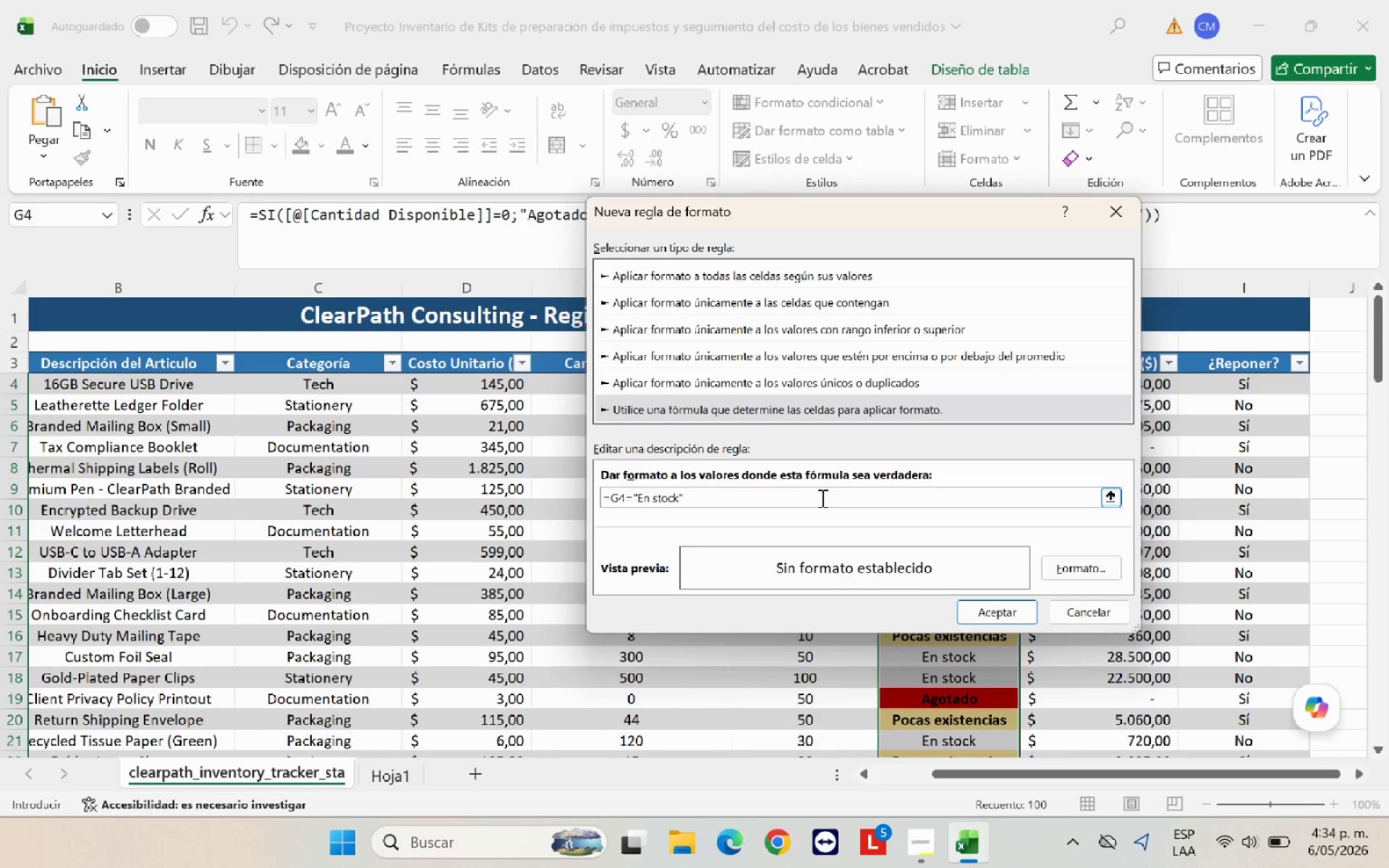 
left_click([1091, 571])
 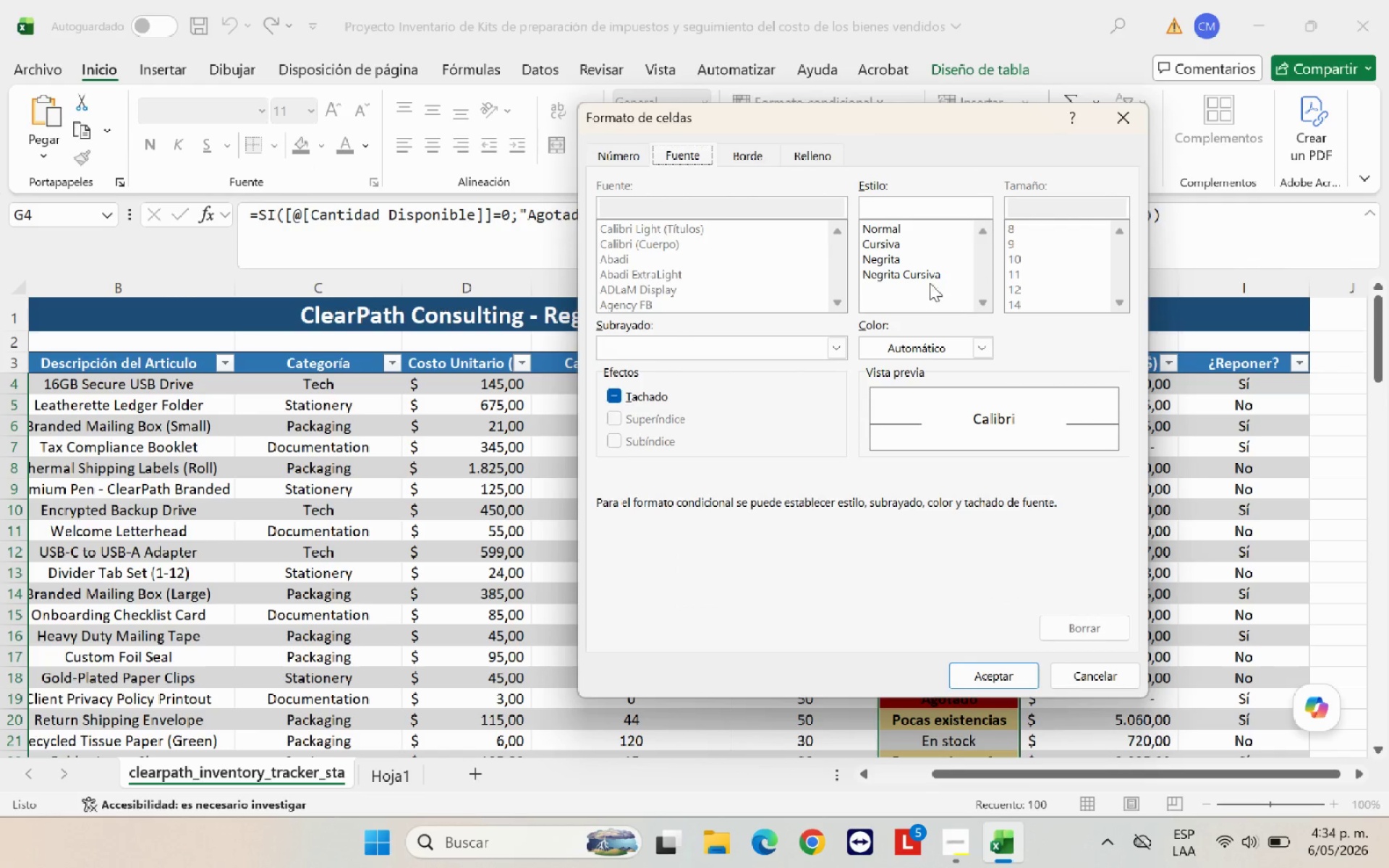 
left_click([906, 255])
 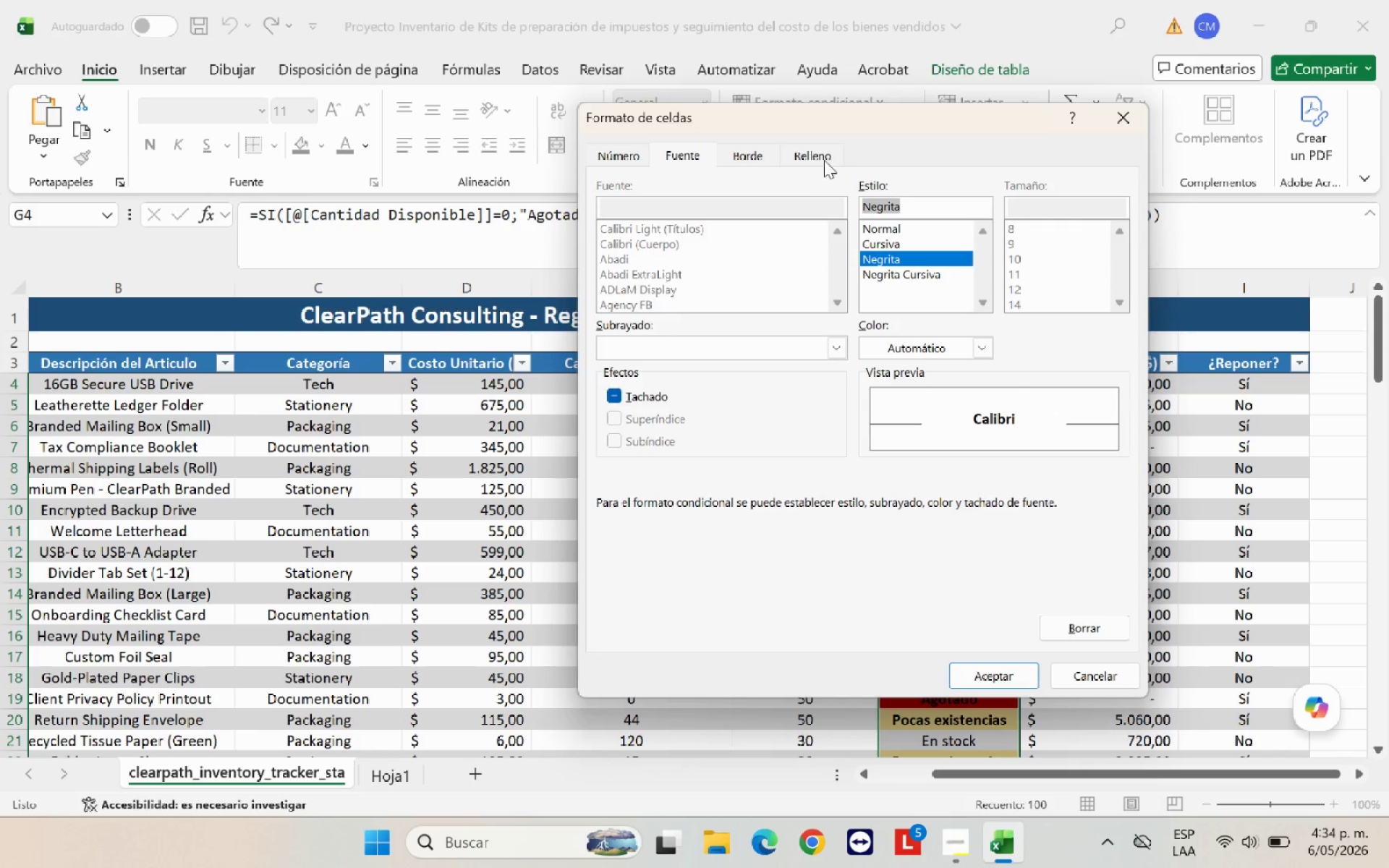 
left_click([824, 156])
 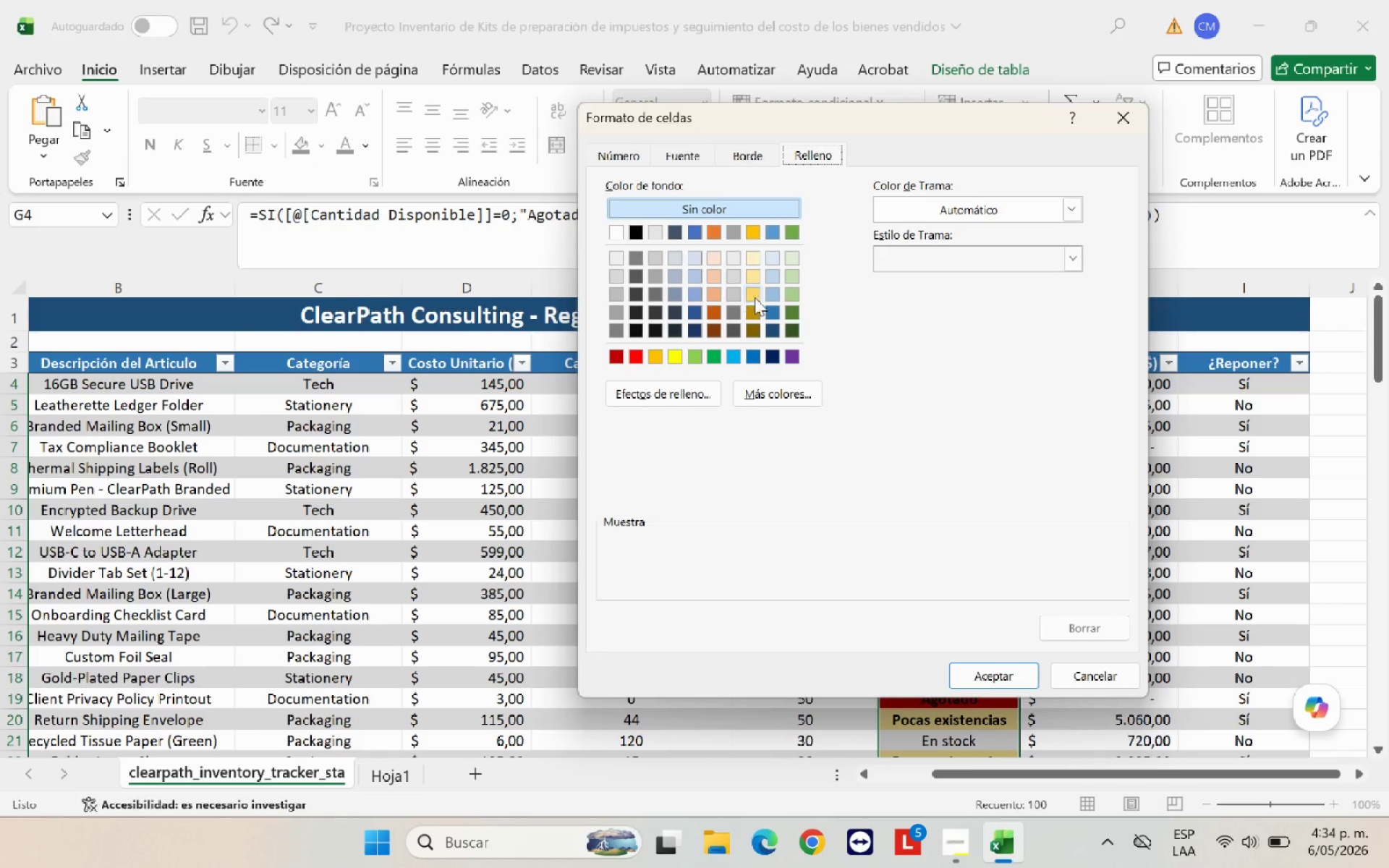 
left_click([794, 294])
 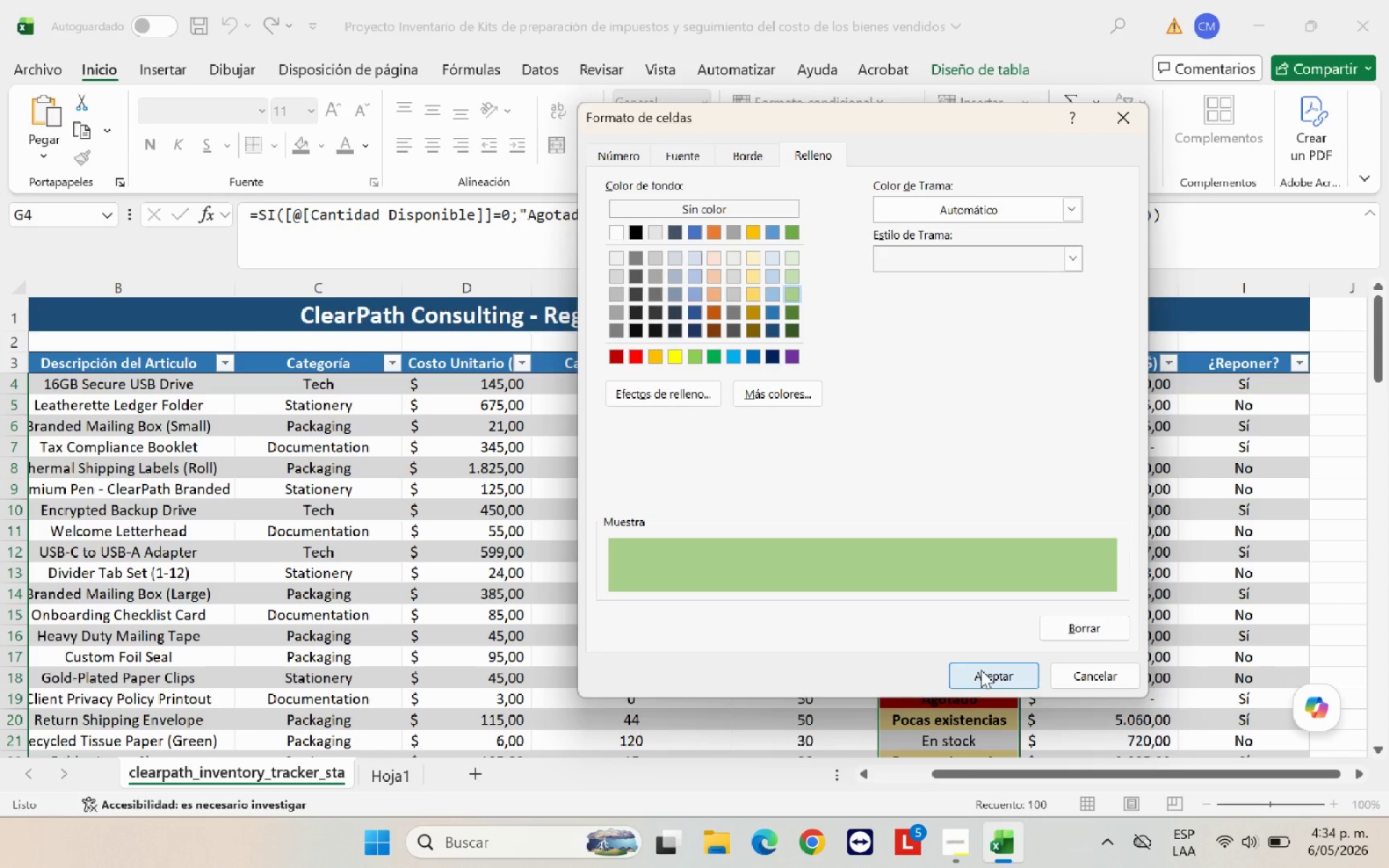 
left_click([981, 670])
 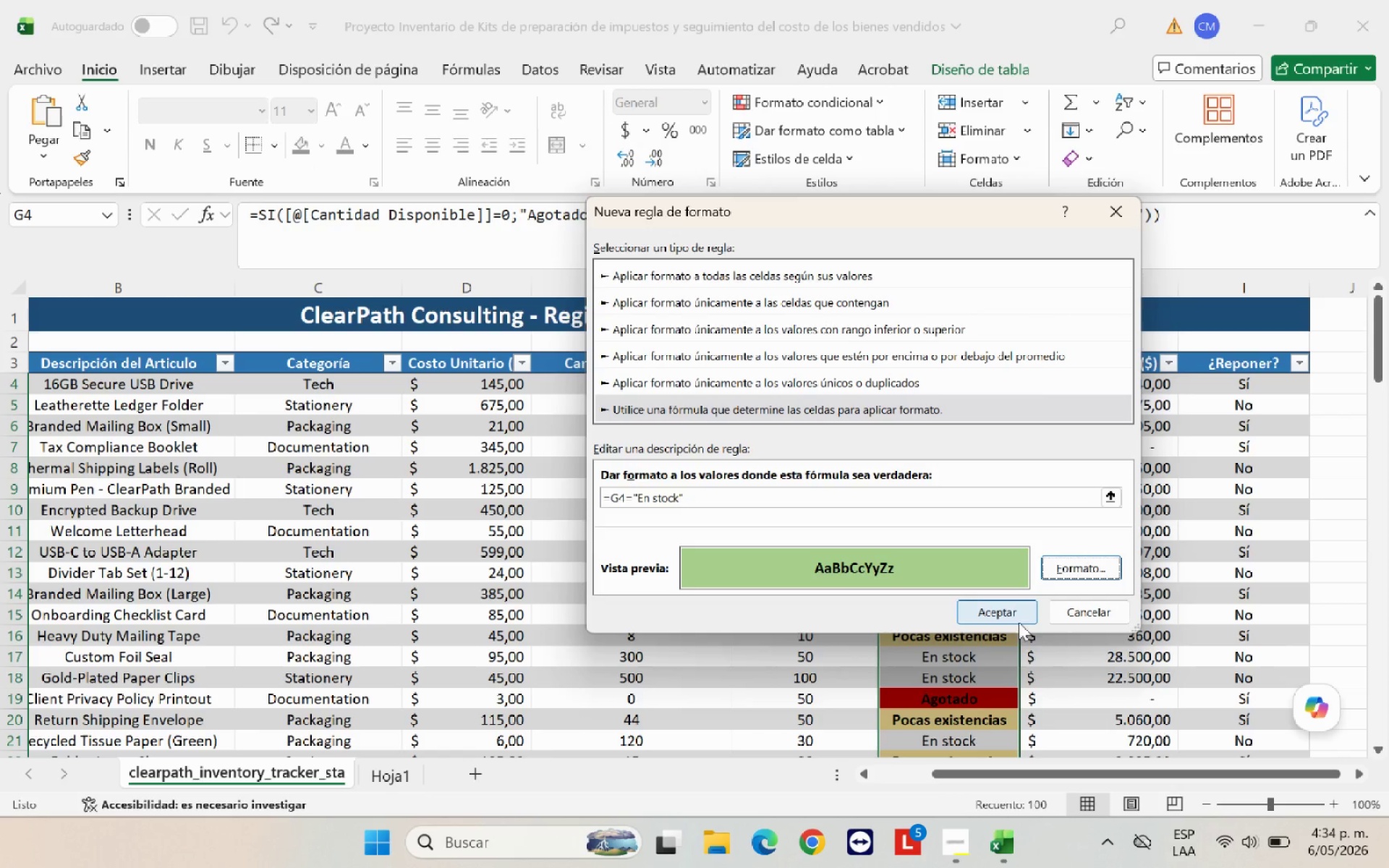 
left_click([1008, 618])
 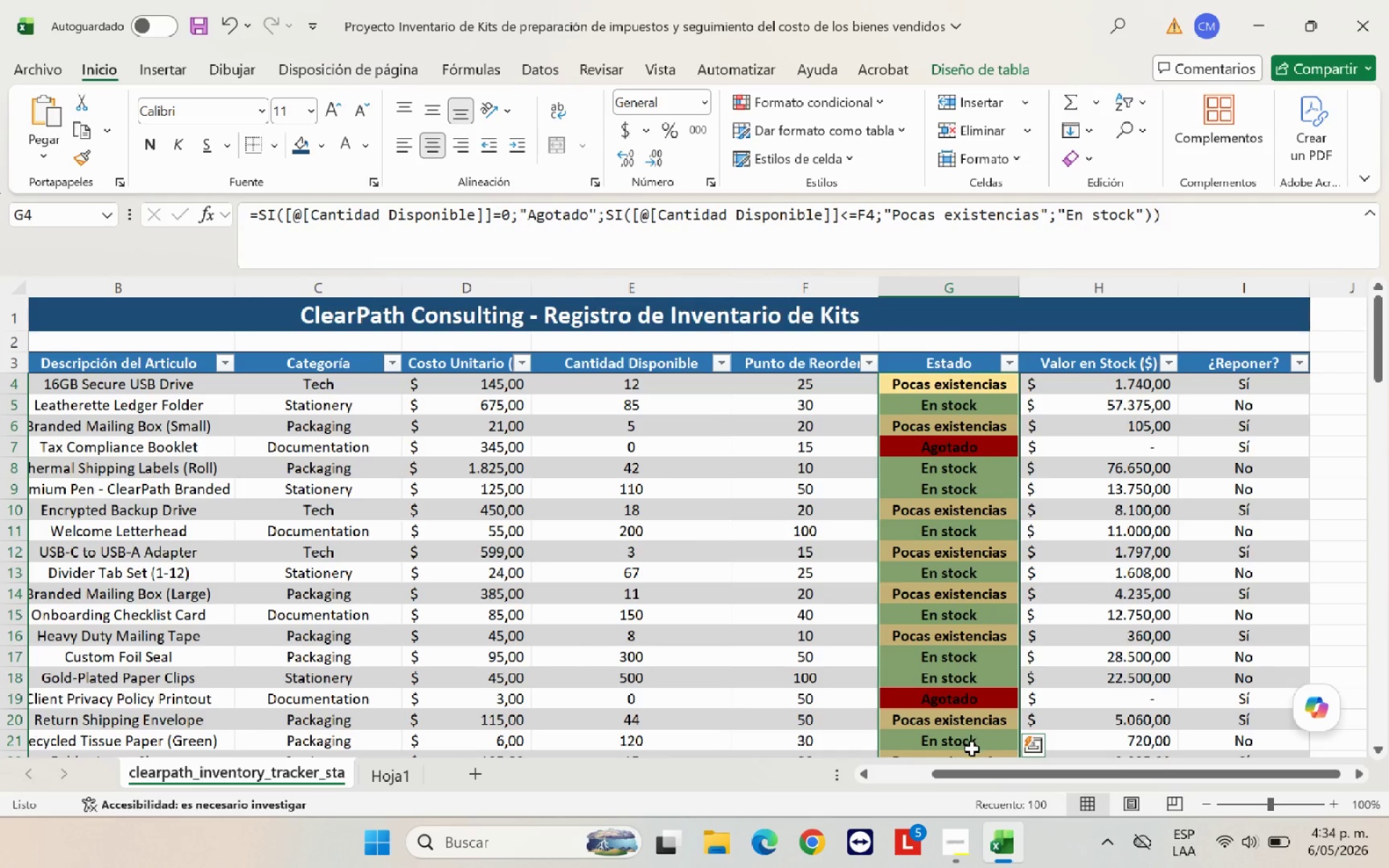 
left_click_drag(start_coordinate=[980, 778], to_coordinate=[1073, 775])
 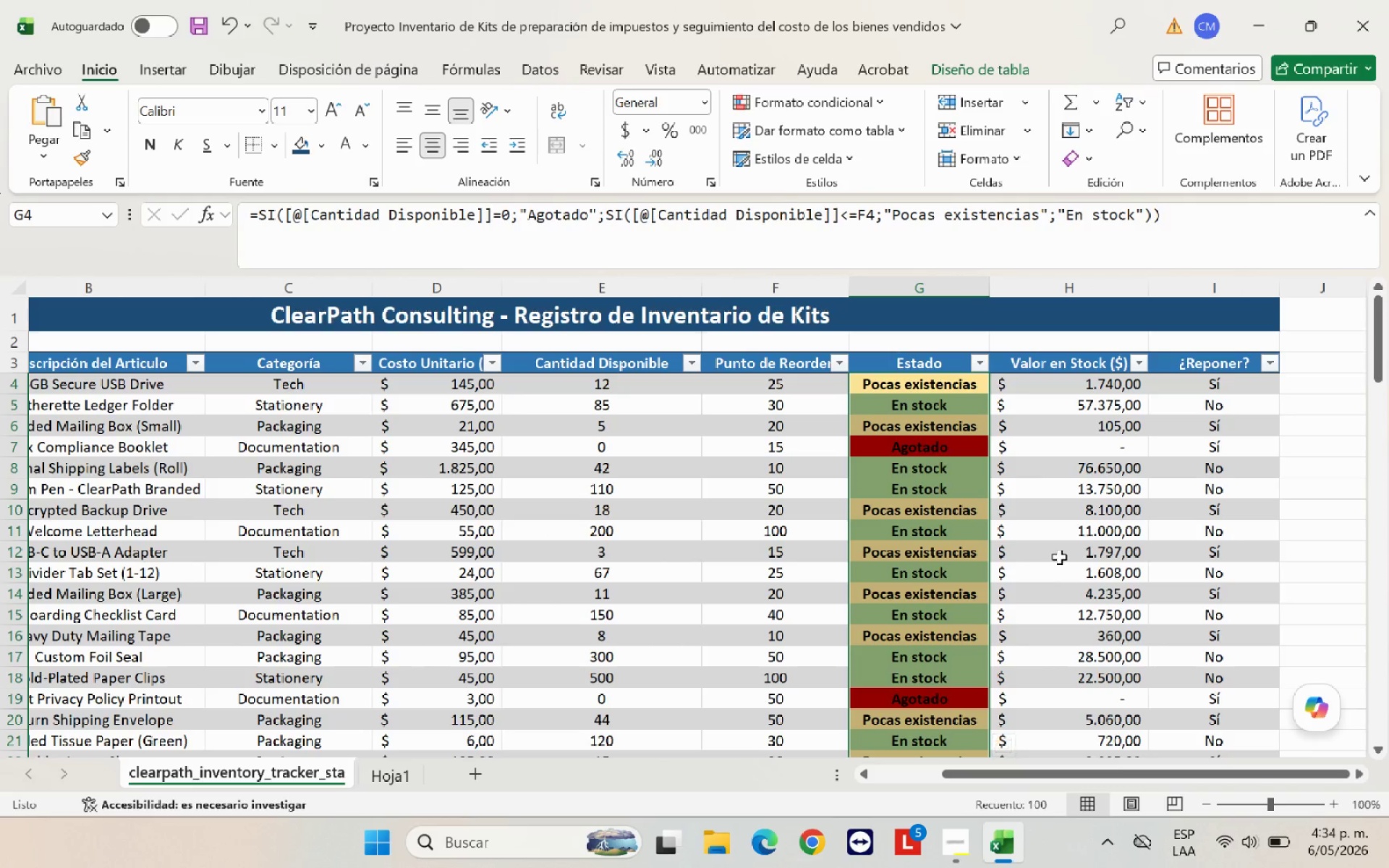 
left_click([1060, 556])
 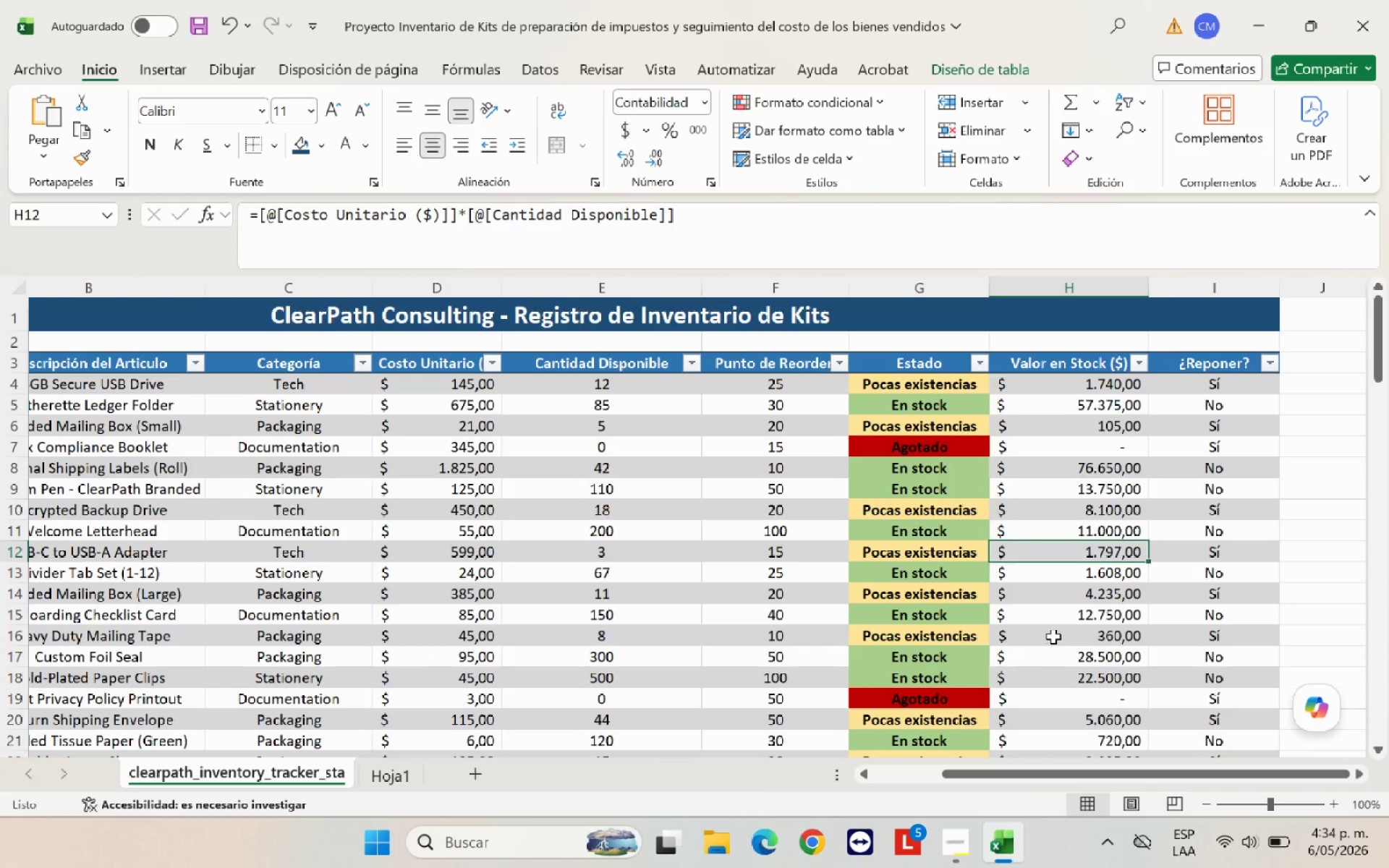 
scroll: coordinate [1072, 603], scroll_direction: down, amount: 33.0
 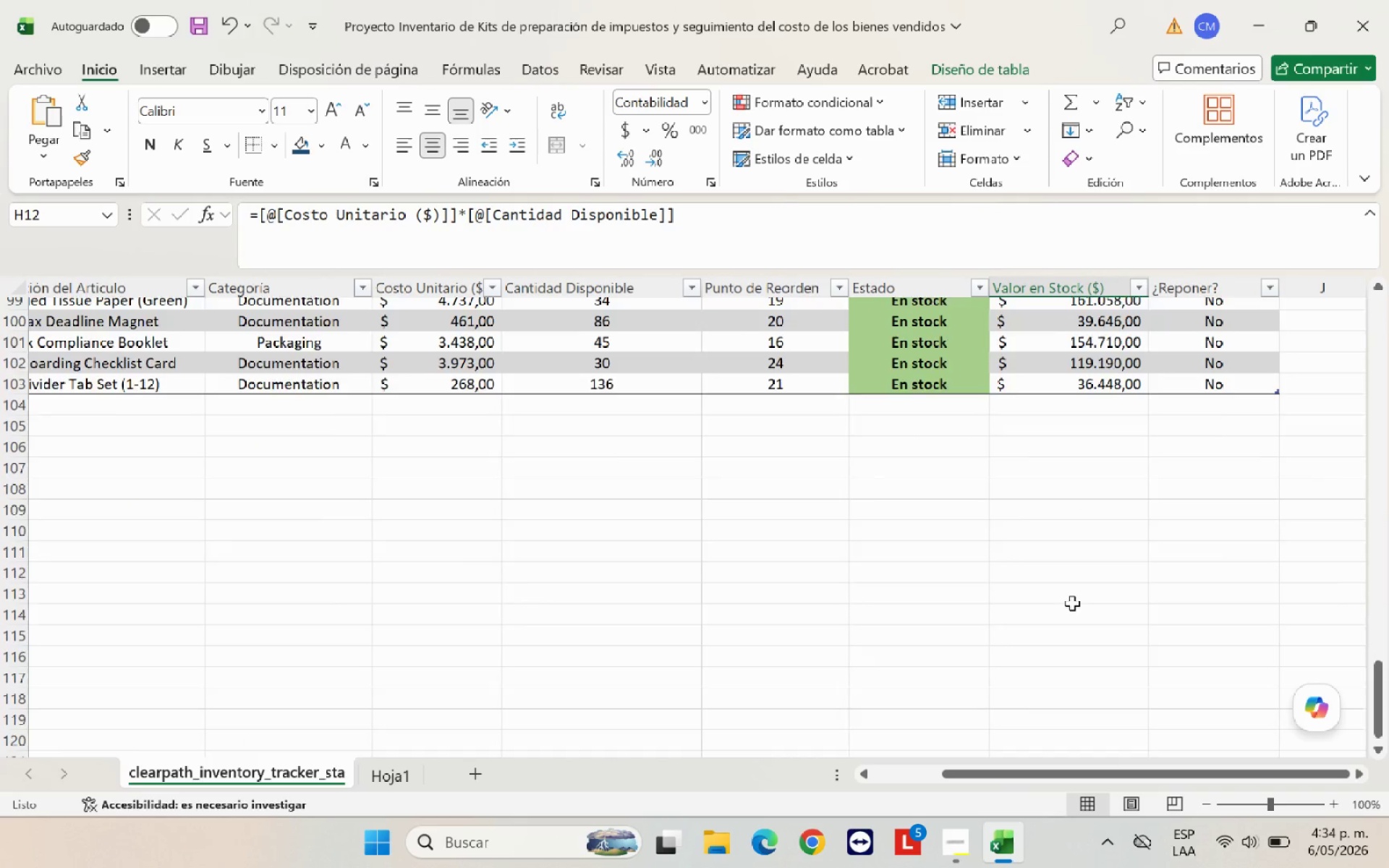 
scroll: coordinate [1168, 642], scroll_direction: up, amount: 42.0
 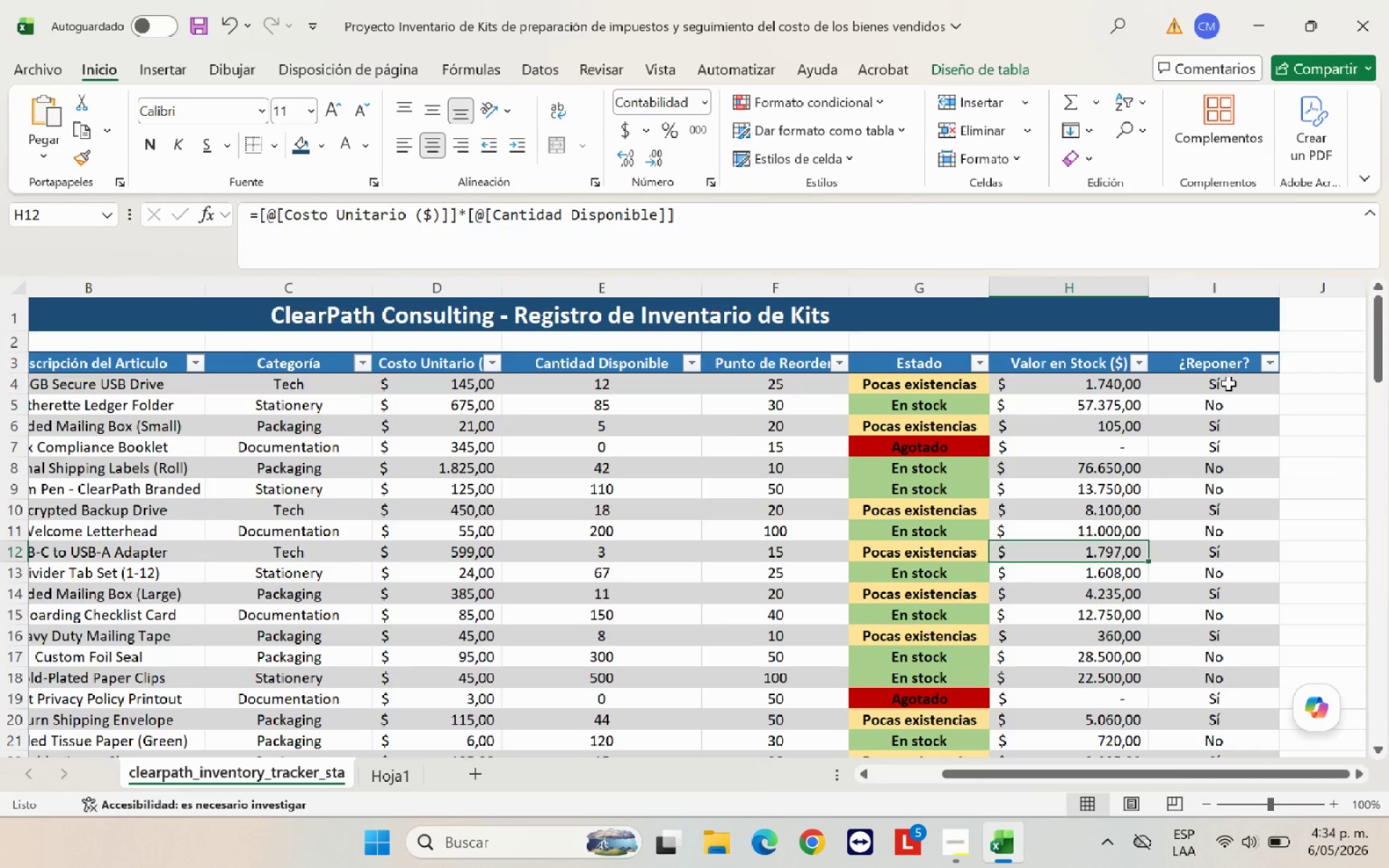 
left_click_drag(start_coordinate=[1228, 384], to_coordinate=[1262, 712])
 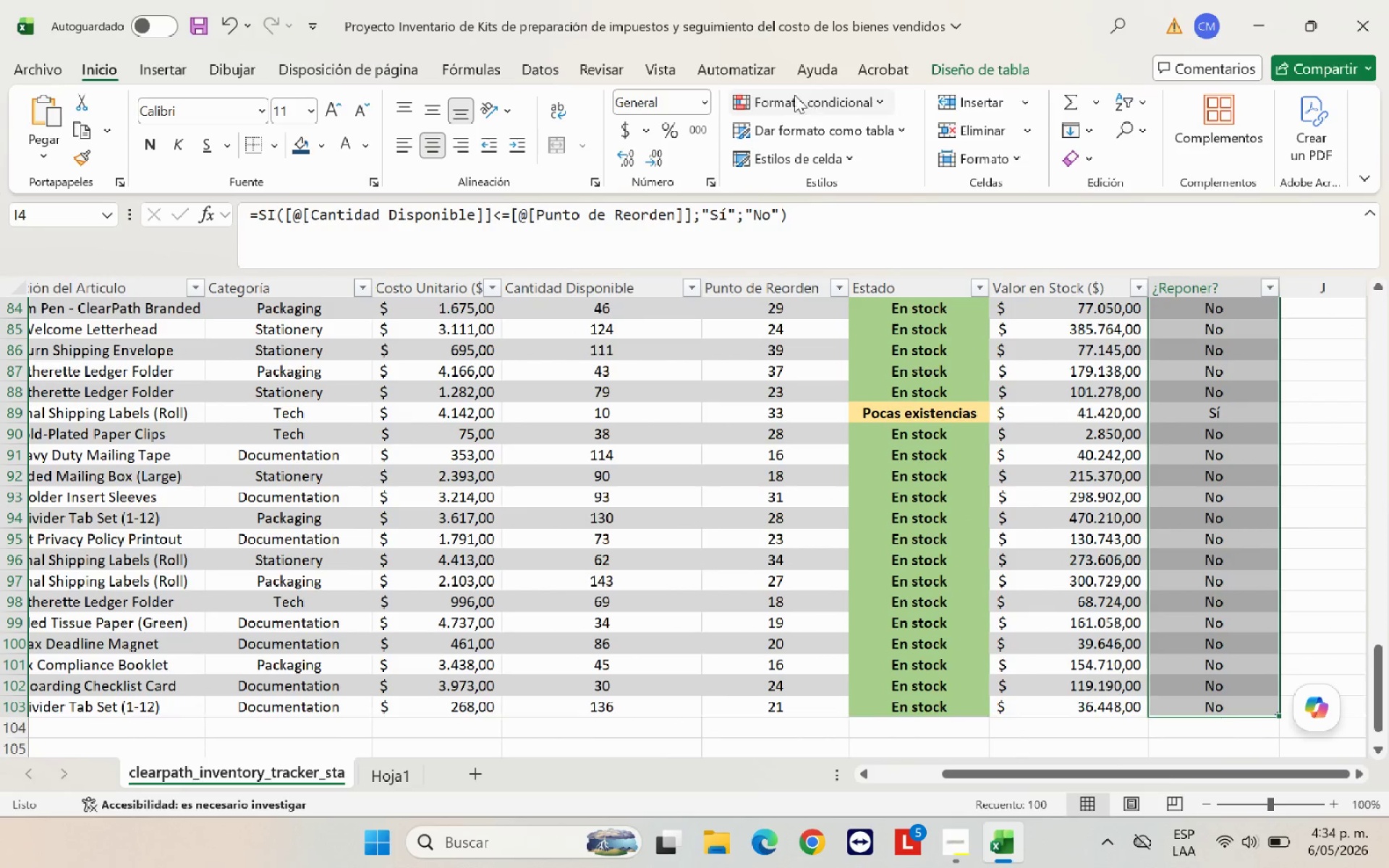 
left_click([794, 95])
 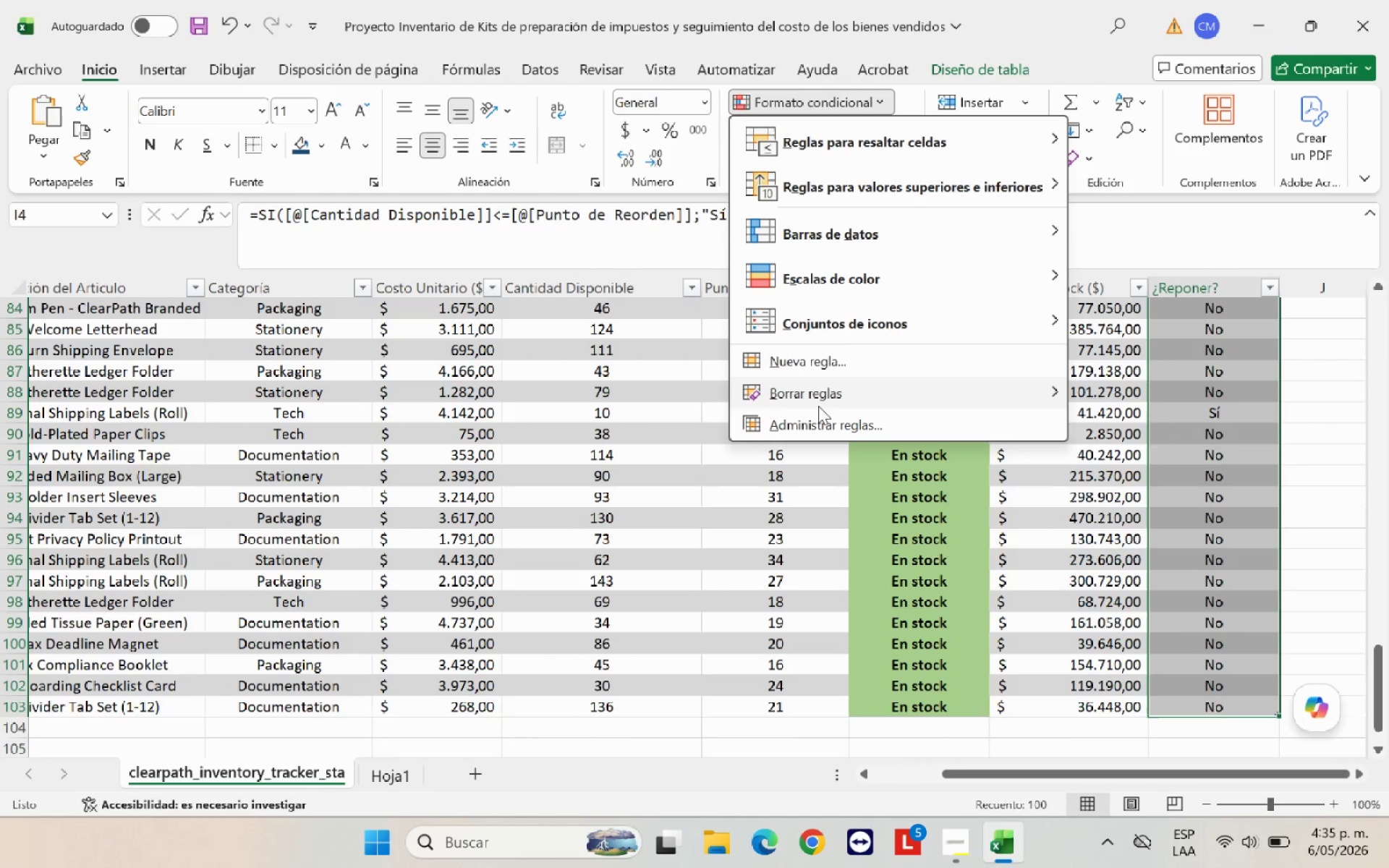 
left_click([833, 370])
 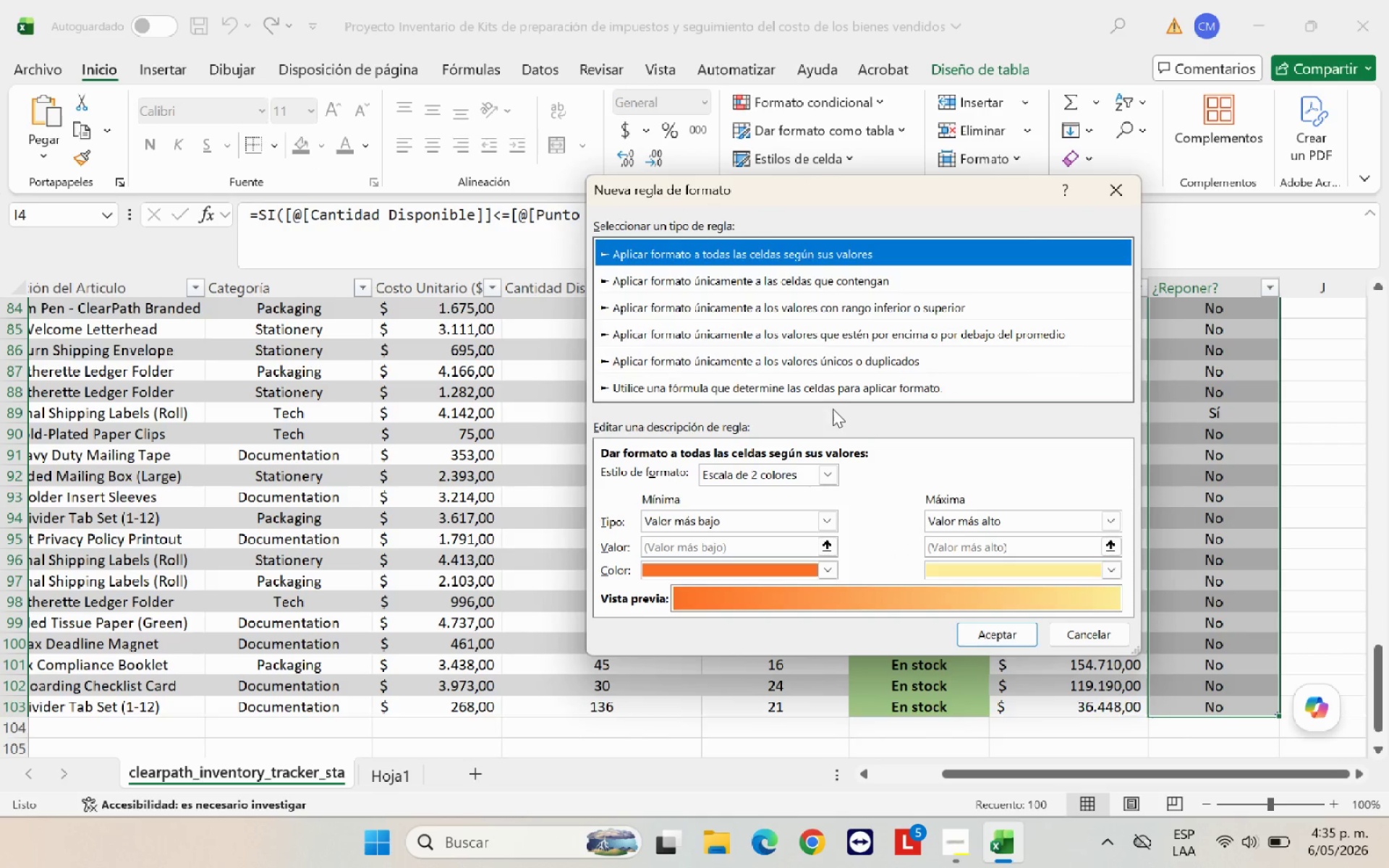 
left_click([851, 386])
 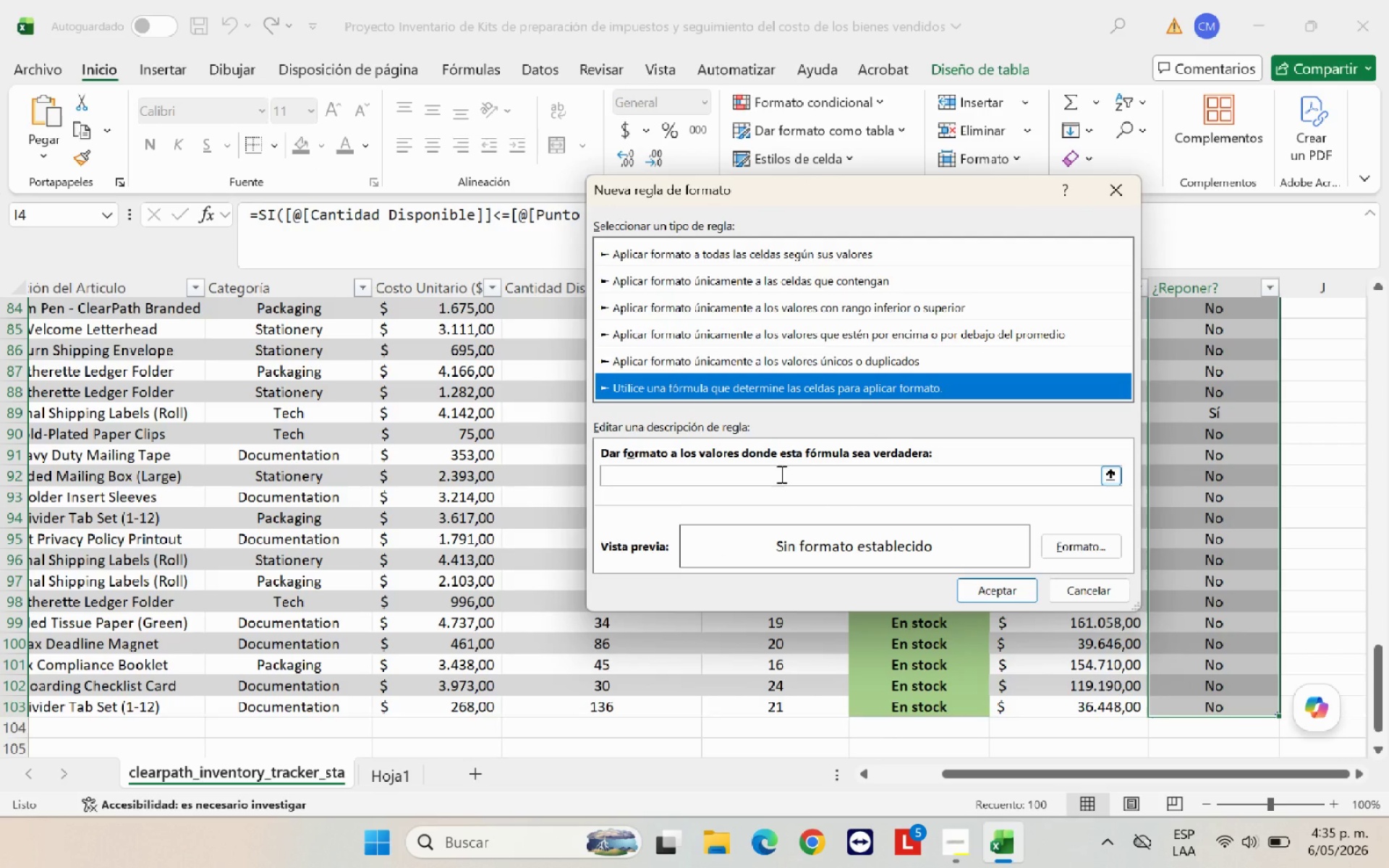 
left_click([780, 474])
 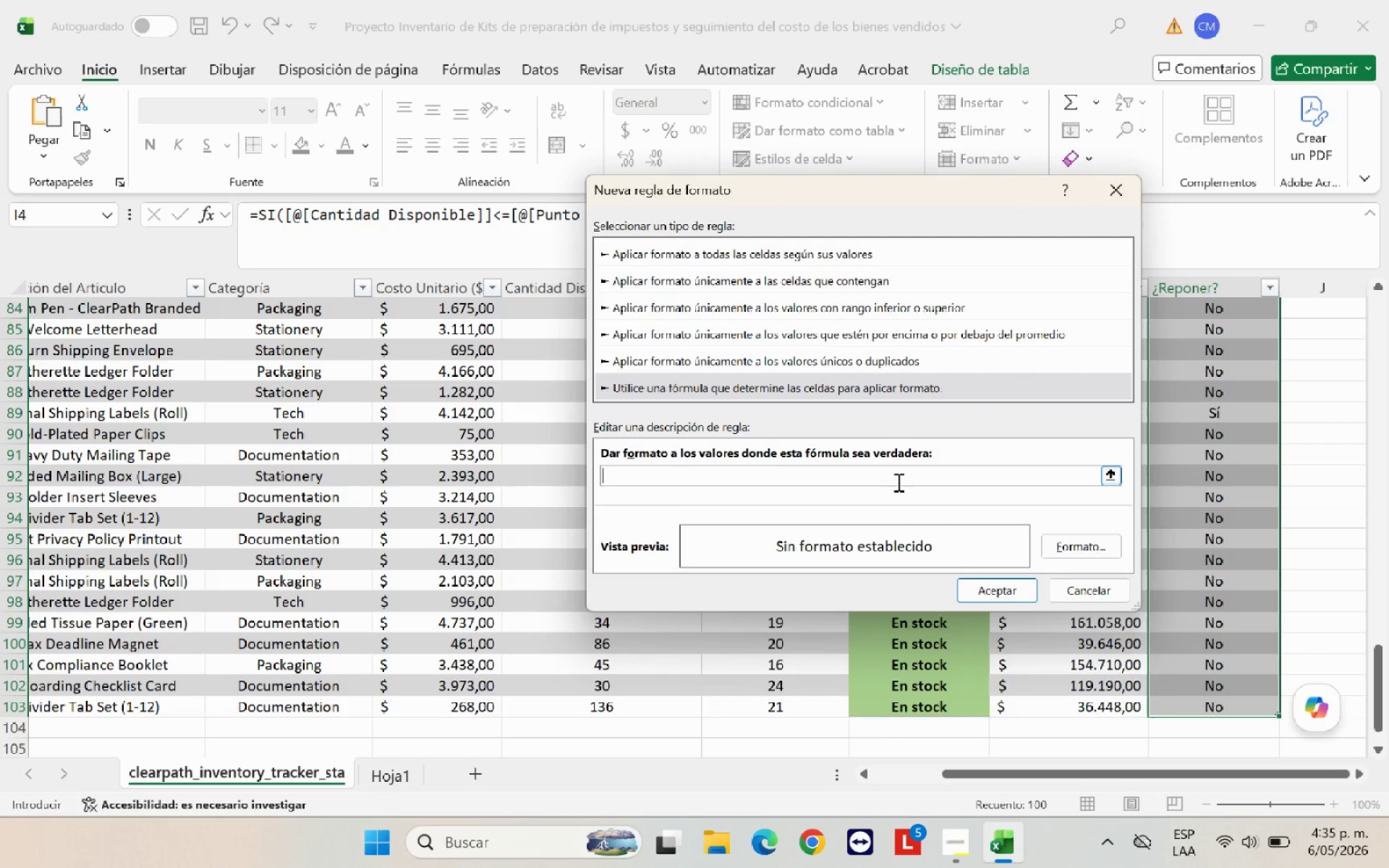 
key(Shift+0)
 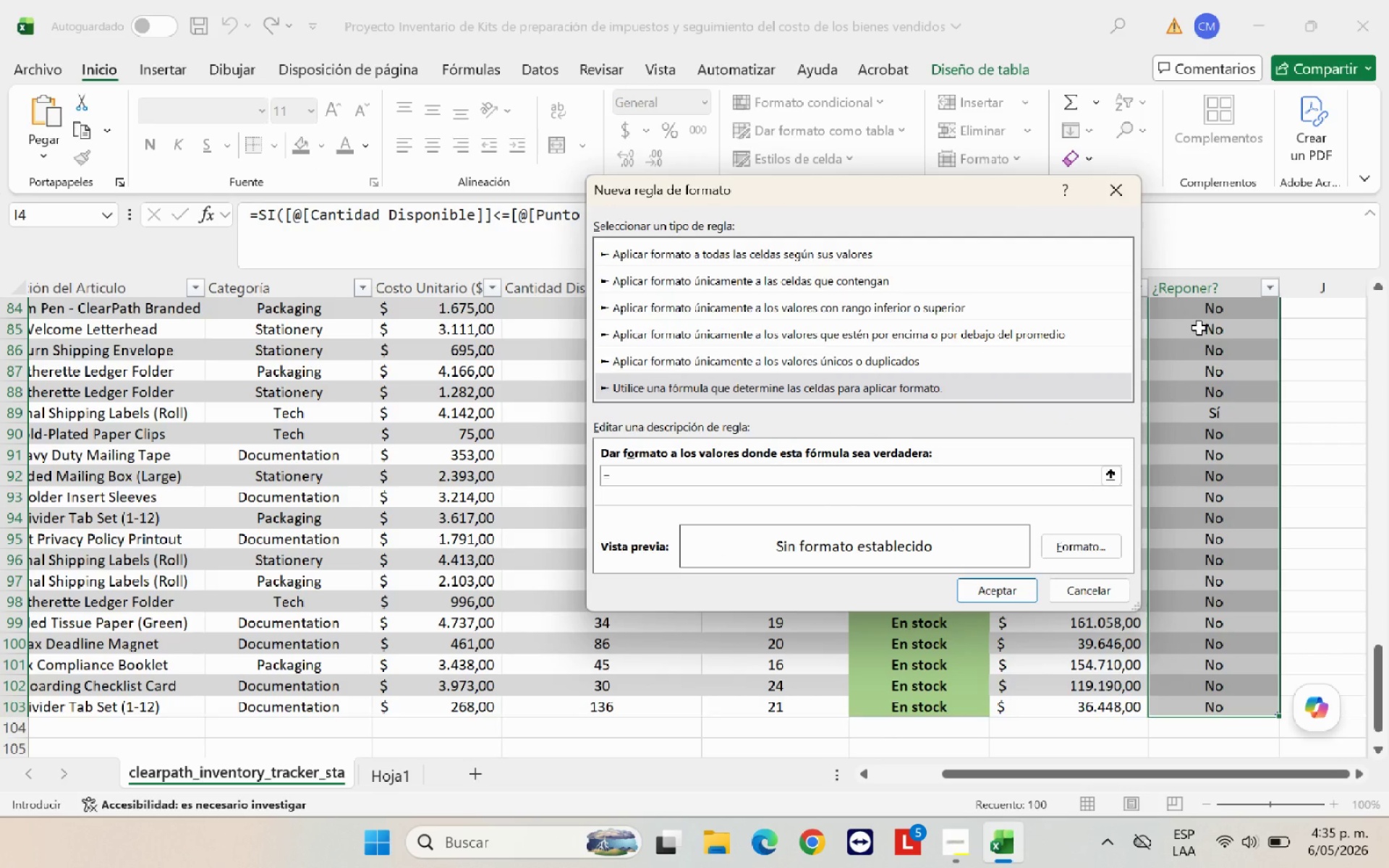 
wait(5.36)
 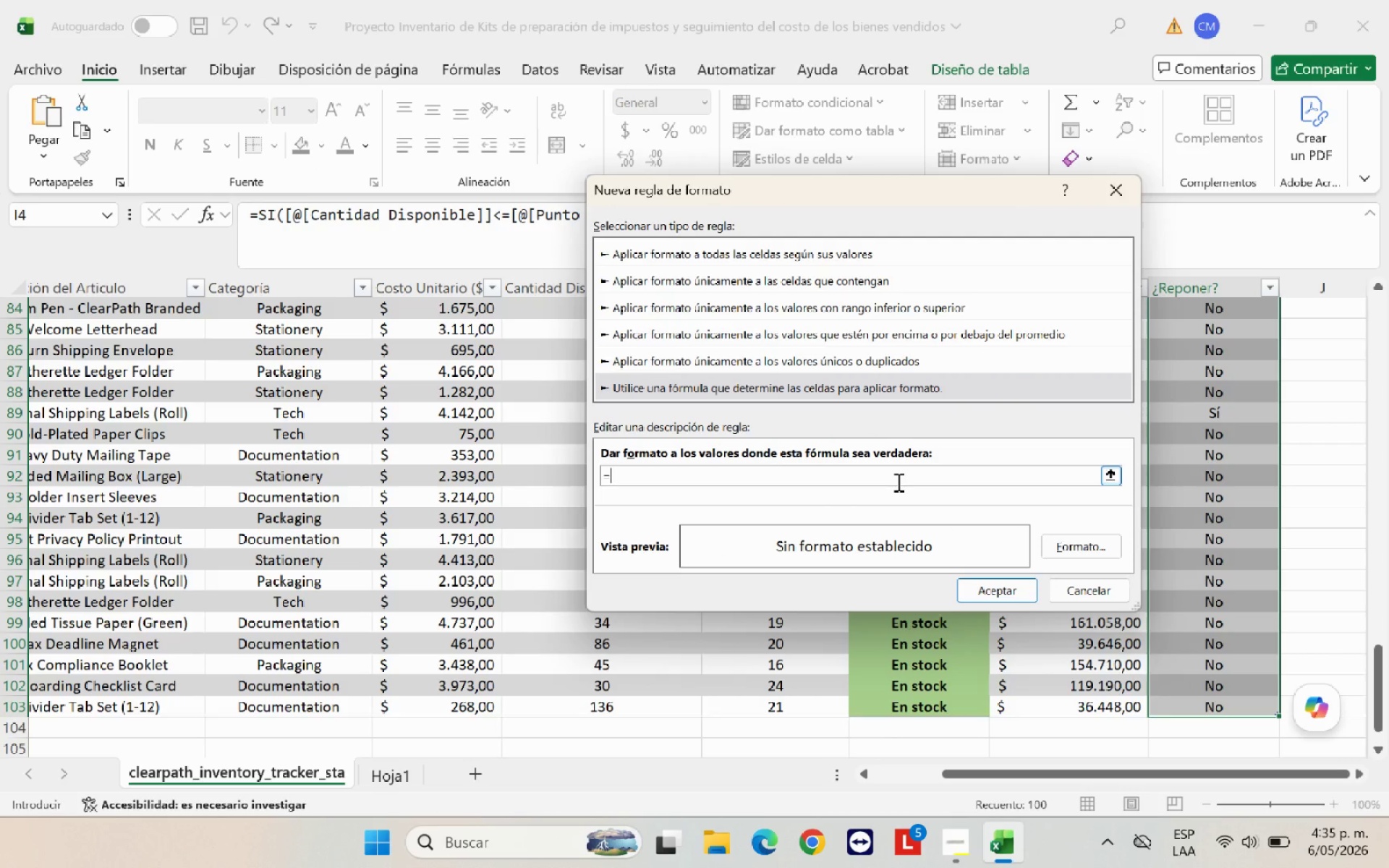 
type(I4)@Si;)
key(Backspace)
type(;i)
key(Backspace)
key(Backspace)
type(;;i)
key(Backspace)
key(Backspace)
key(Backspace)
type(i;@)
 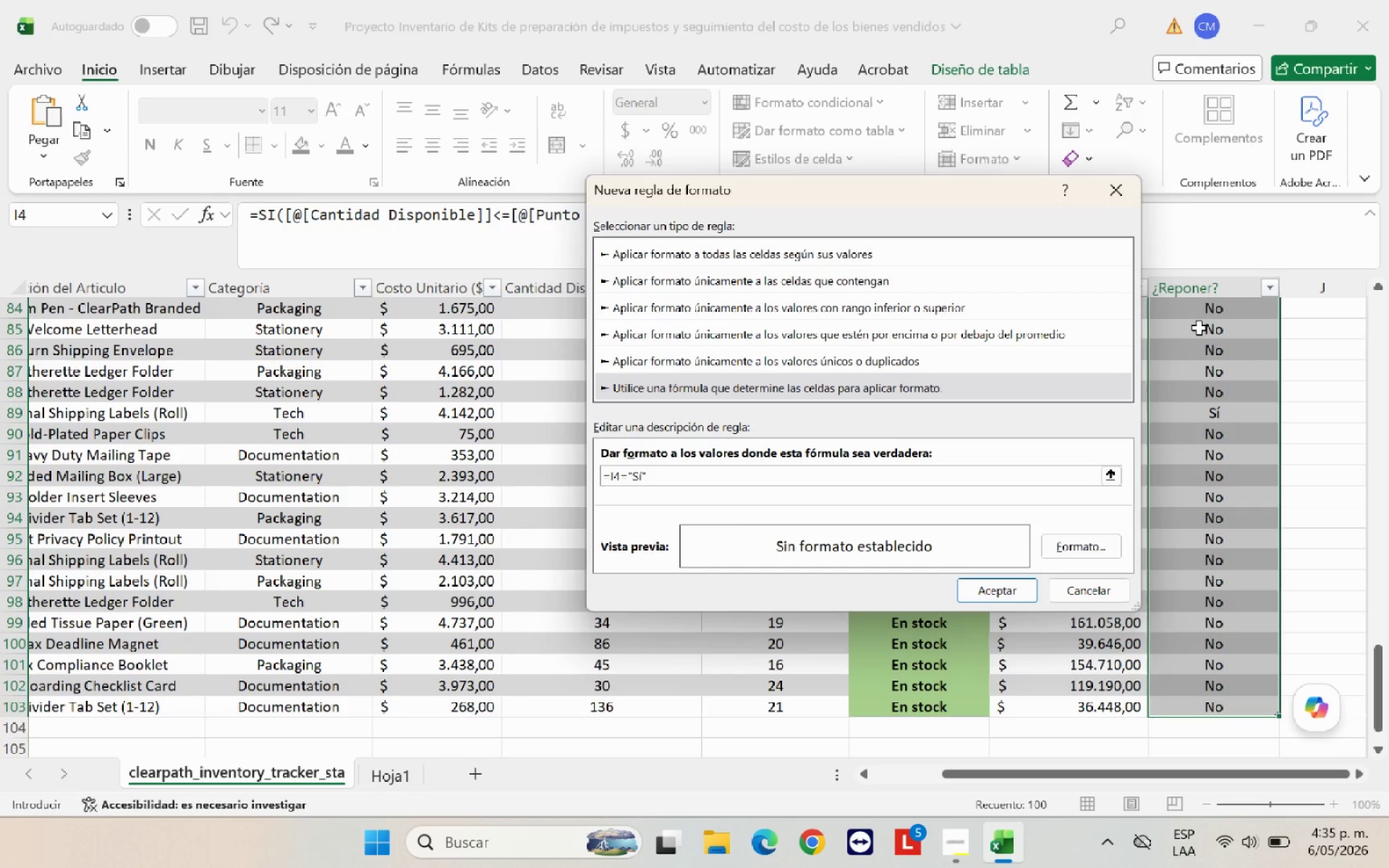 
left_click([1061, 540])
 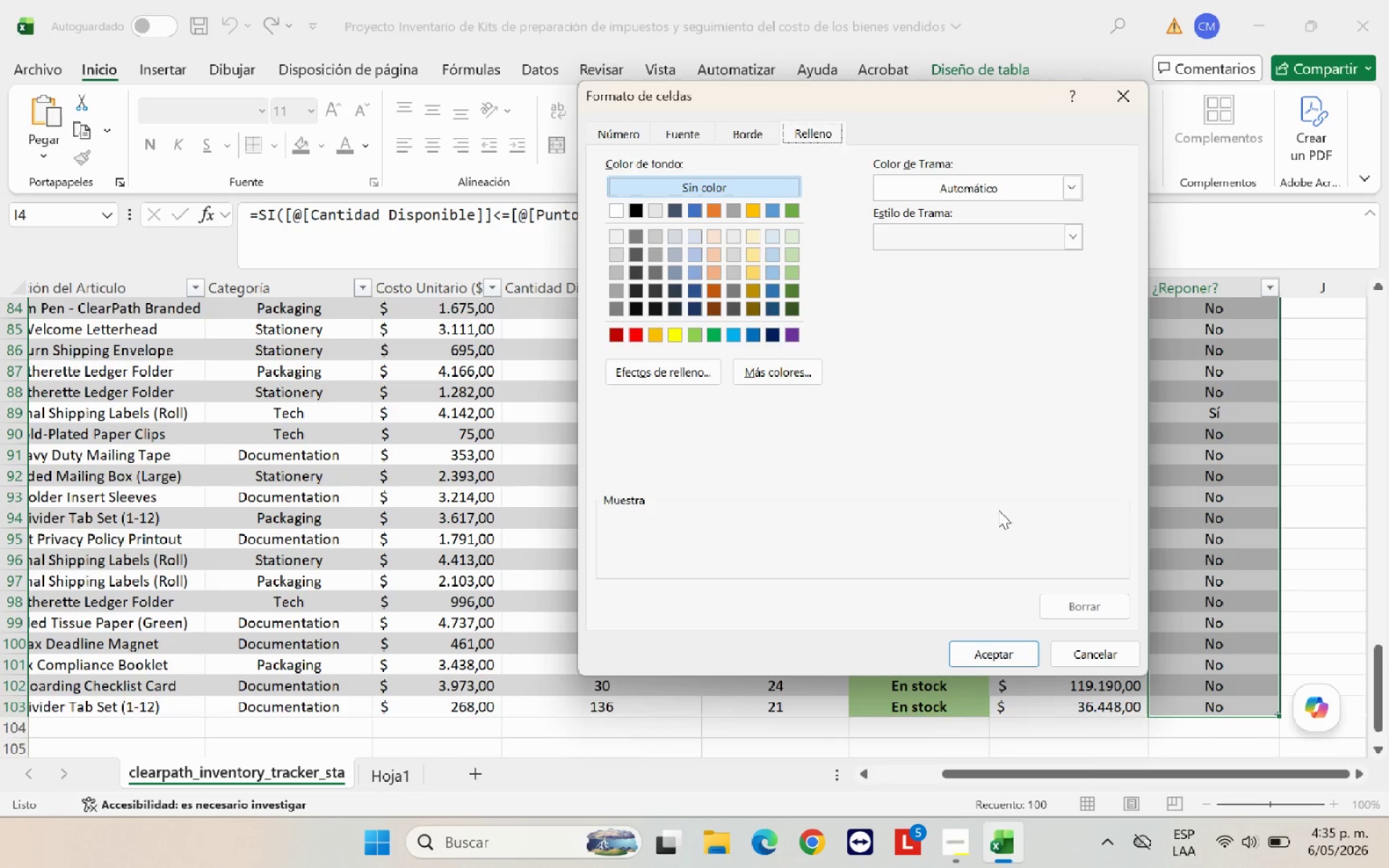 
wait(8.28)
 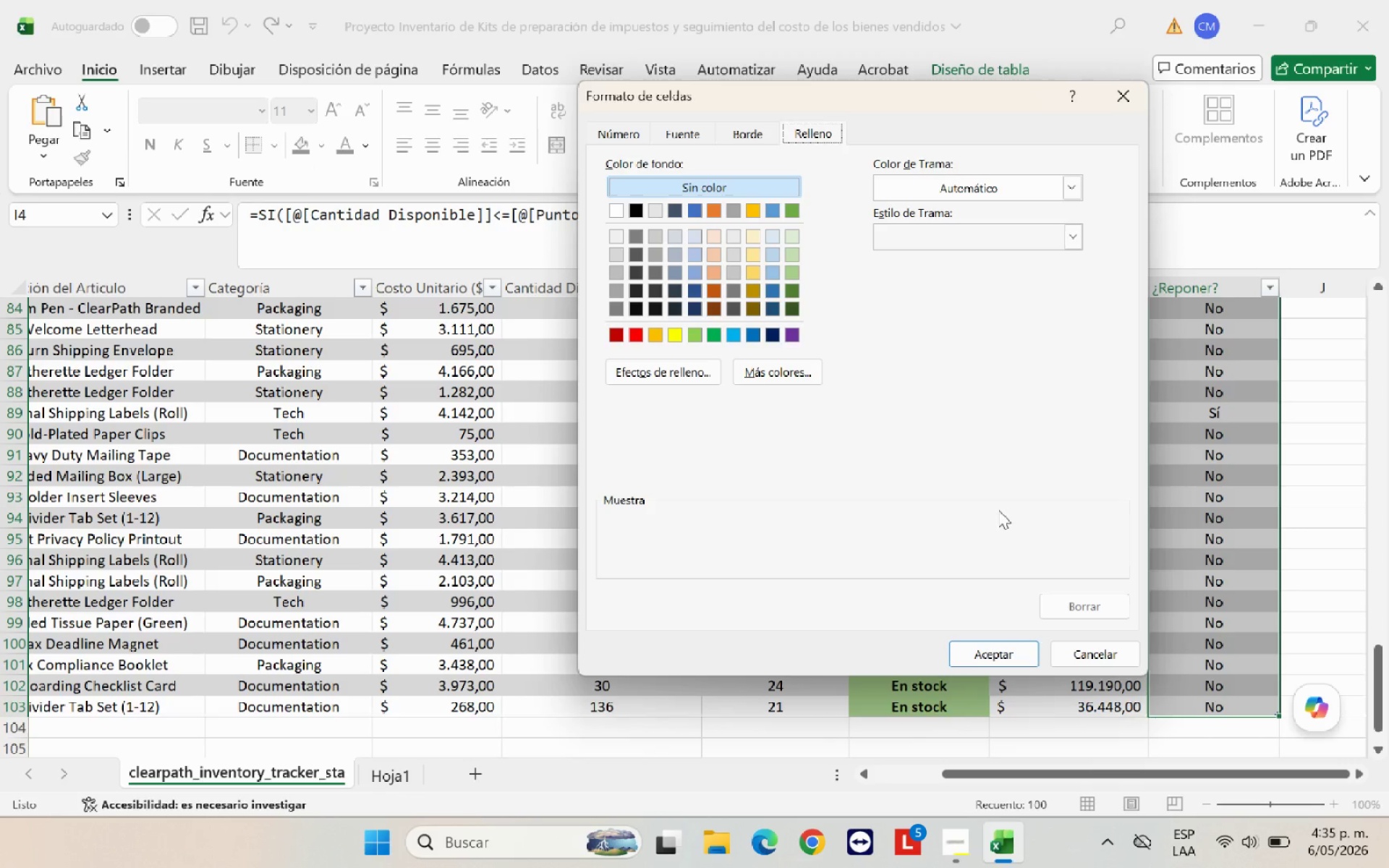 
left_click([618, 330])
 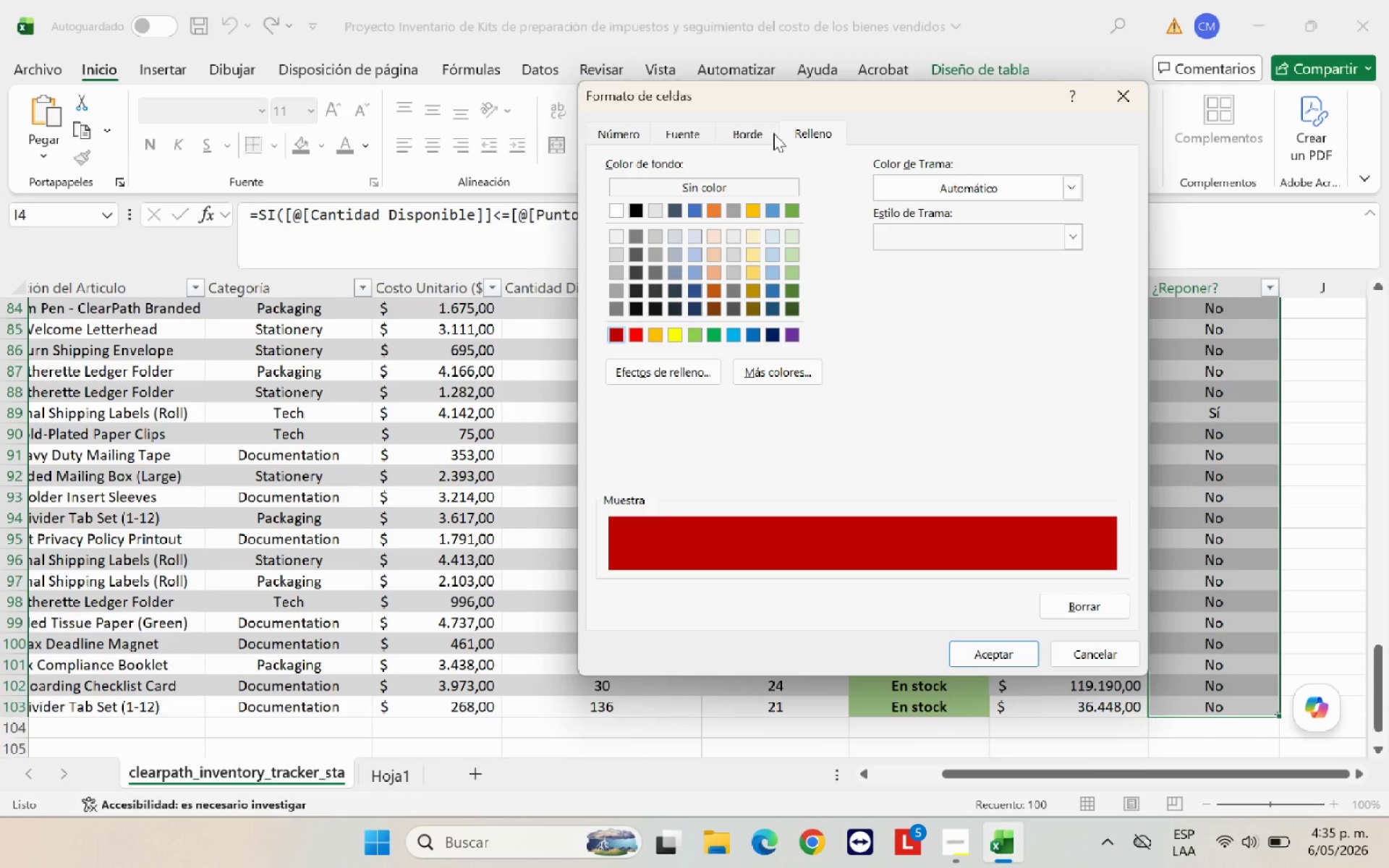 
left_click([681, 135])
 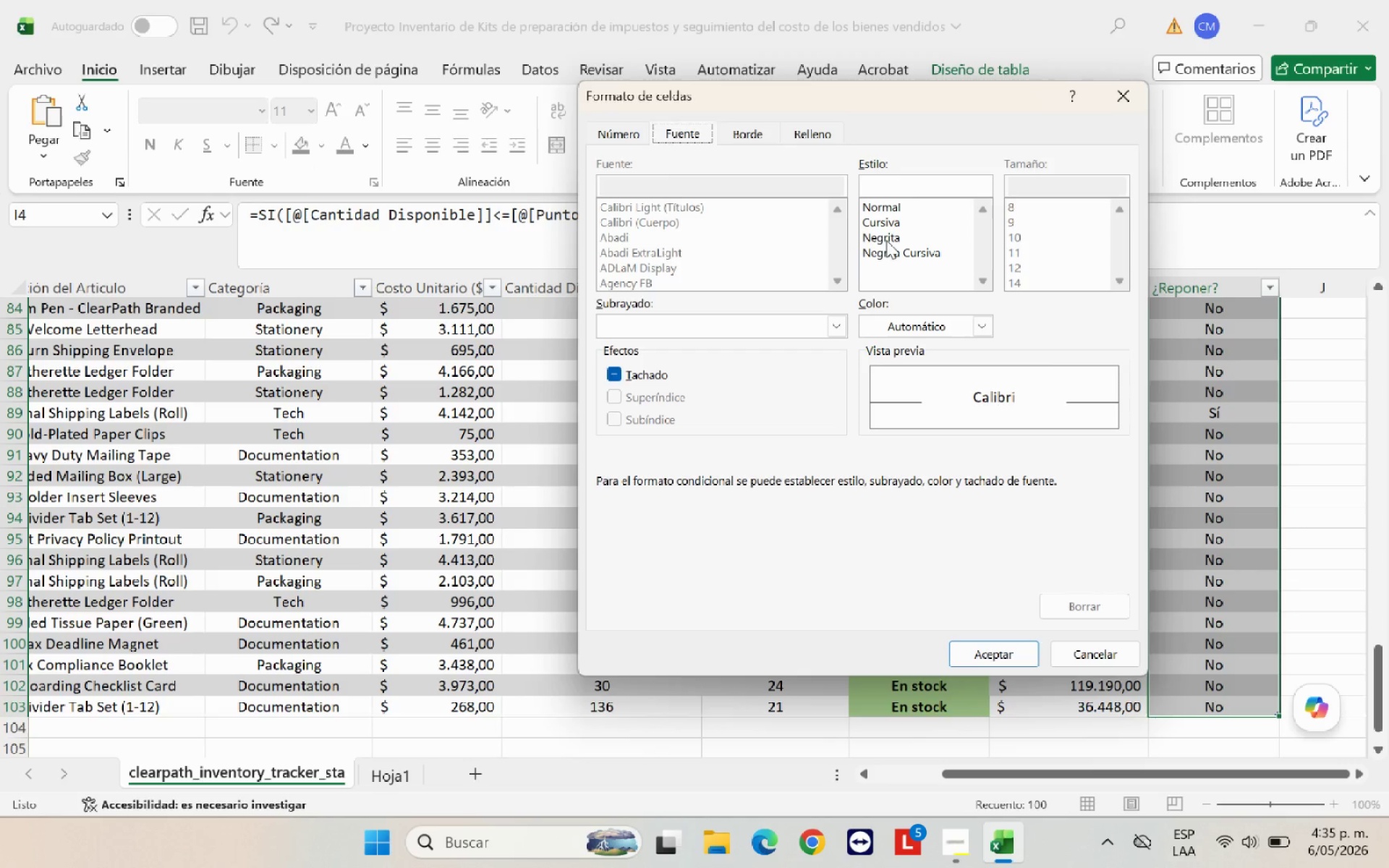 
left_click([887, 236])
 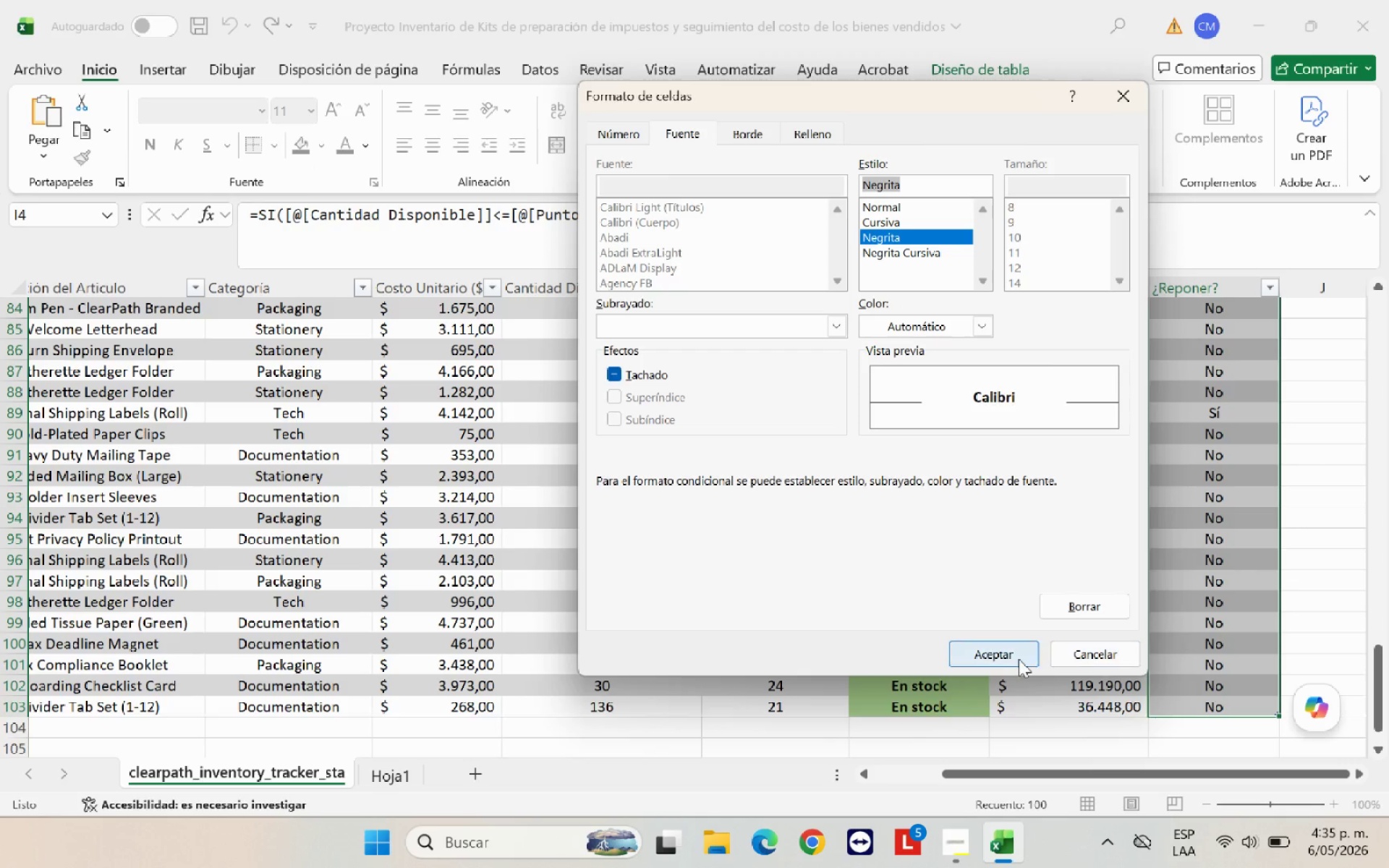 
left_click([1019, 659])
 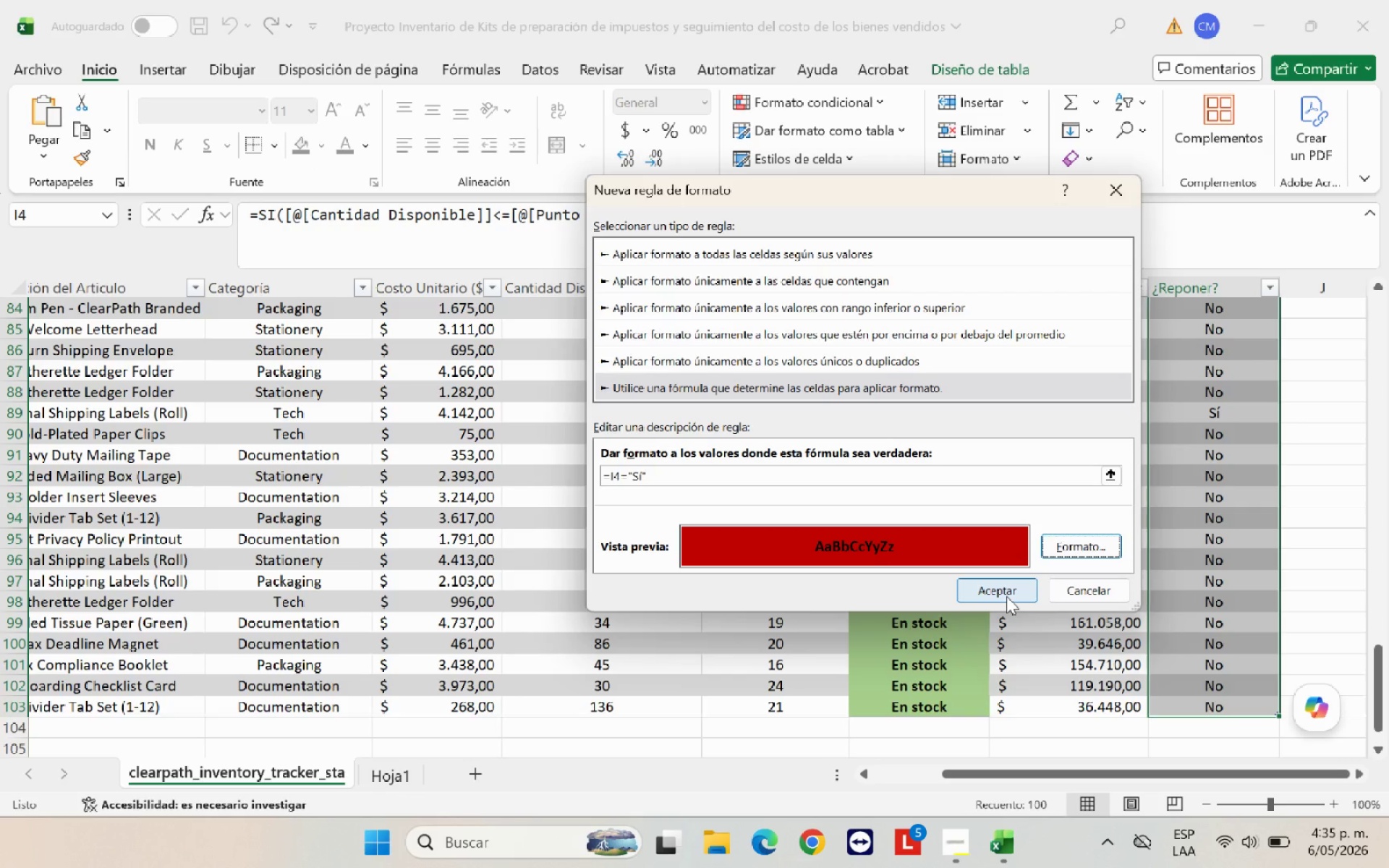 
left_click([1006, 596])
 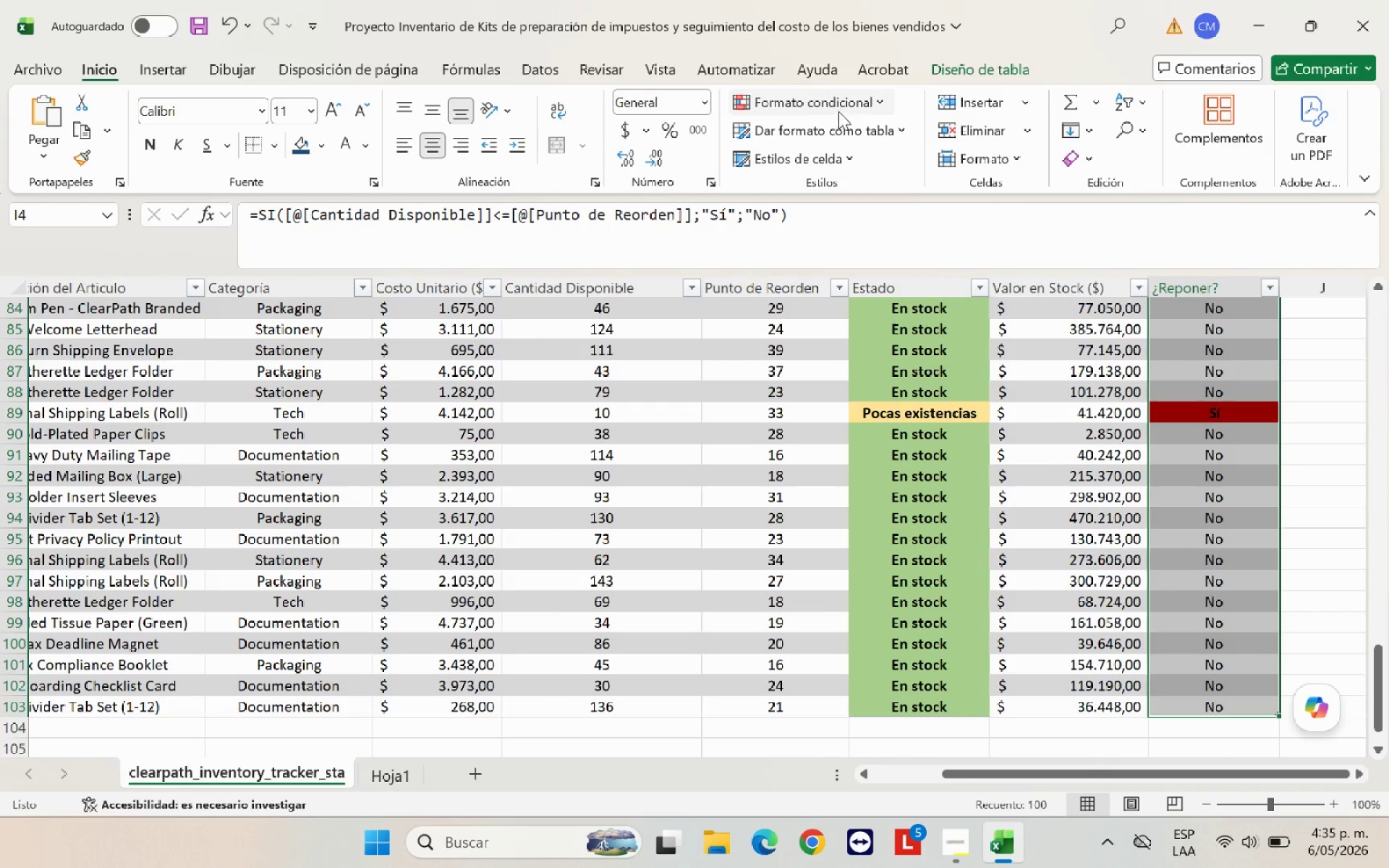 
left_click([846, 102])
 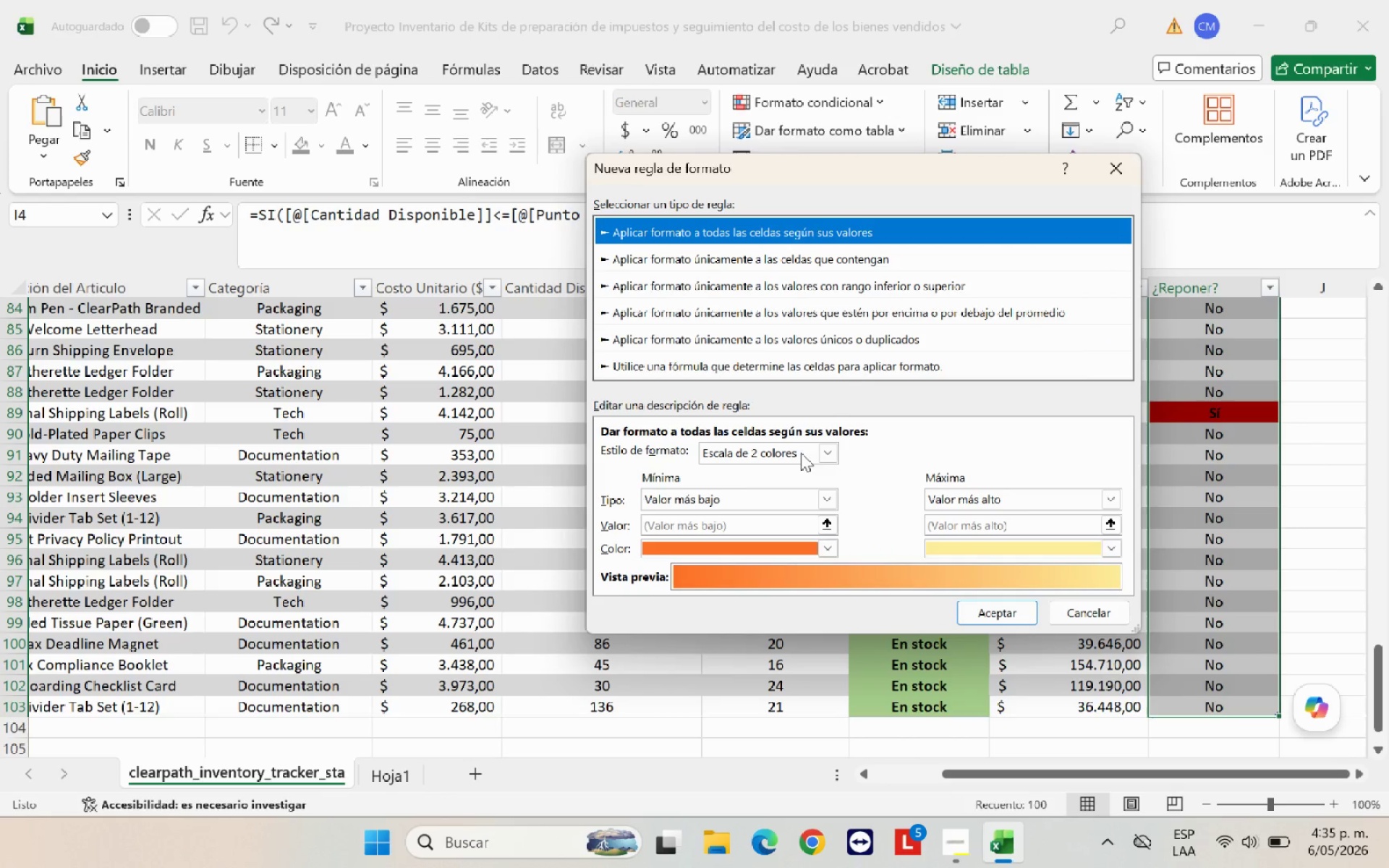 
left_click([831, 365])
 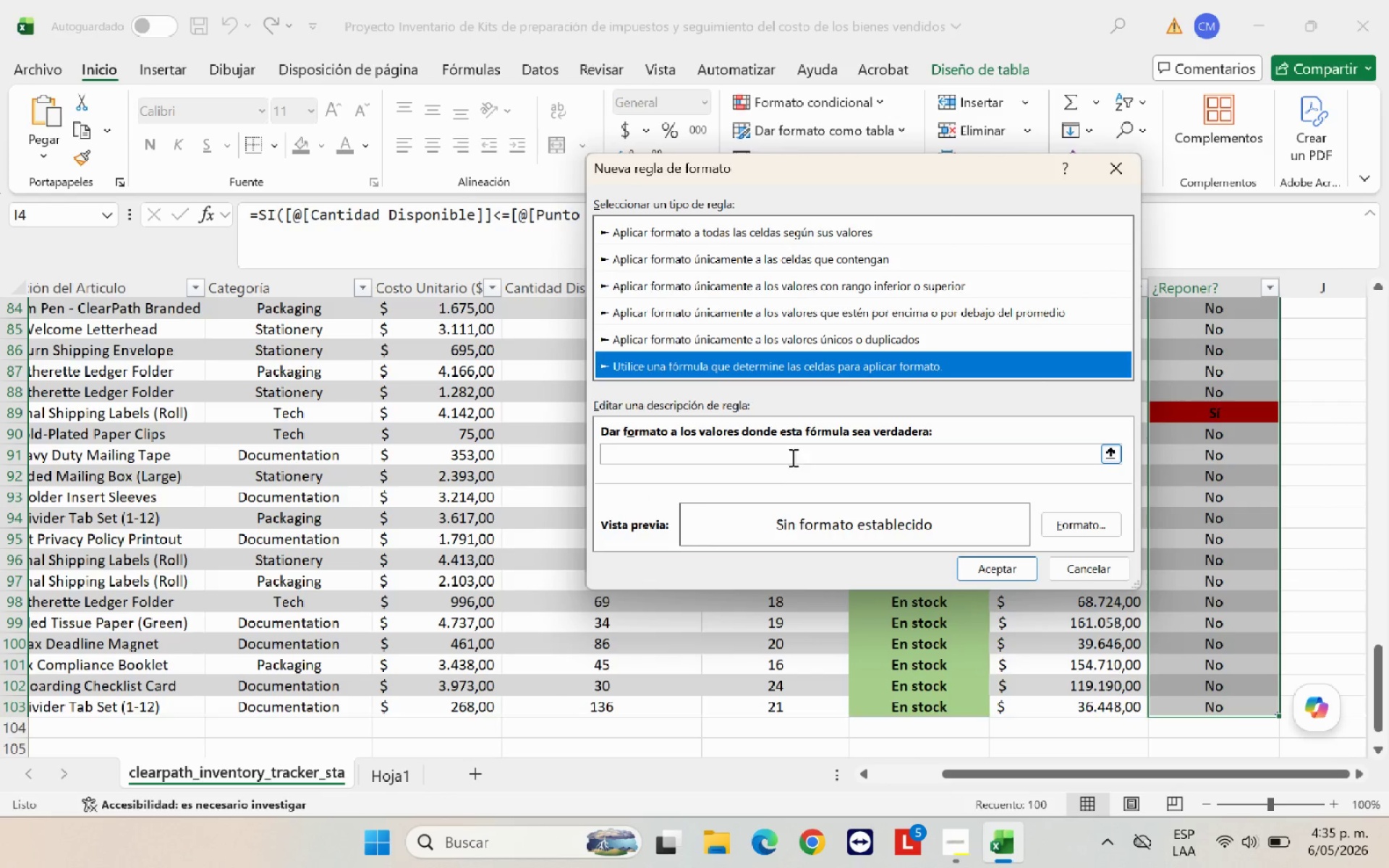 
left_click([792, 455])
 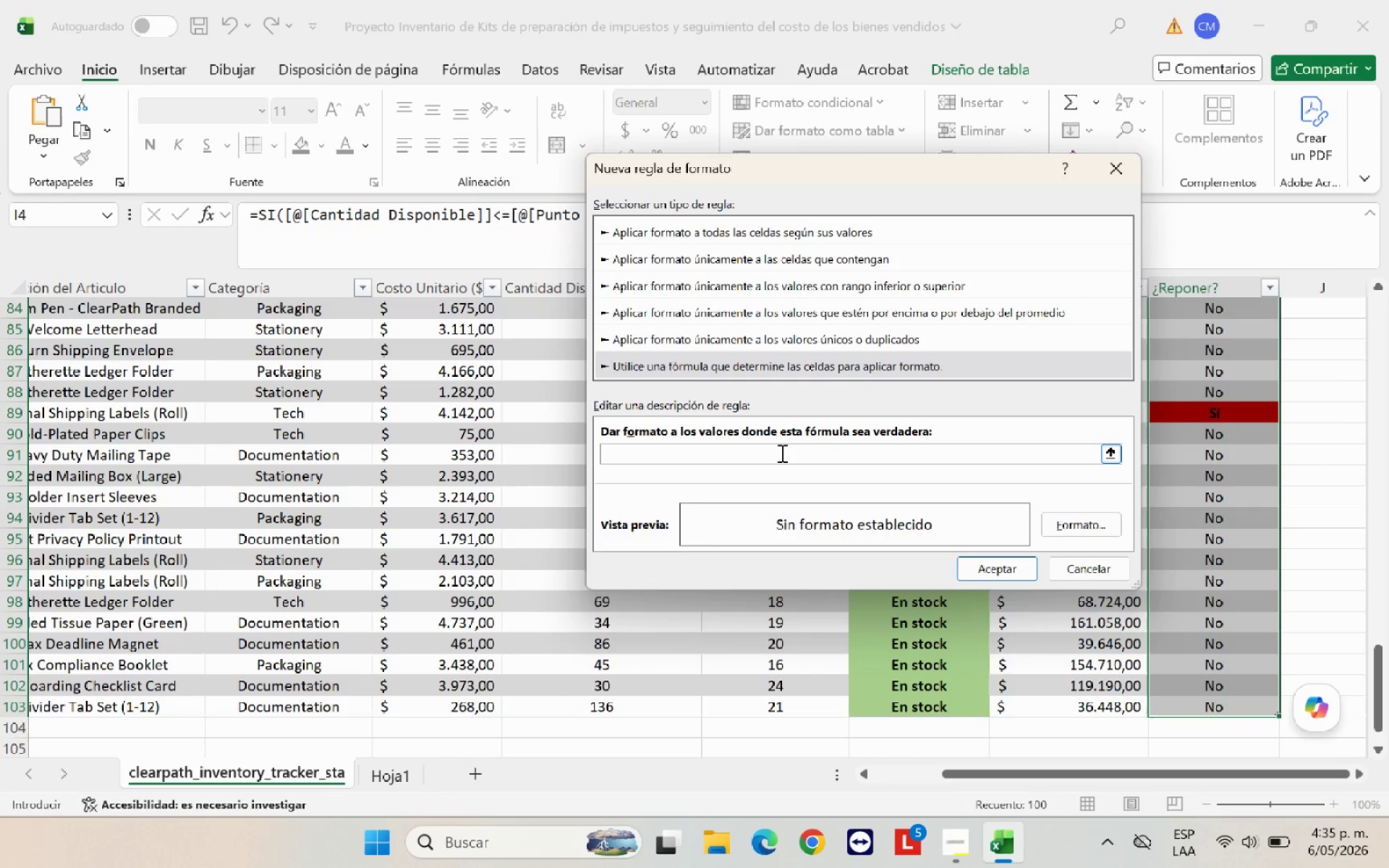 
type()I4)@No@)
 